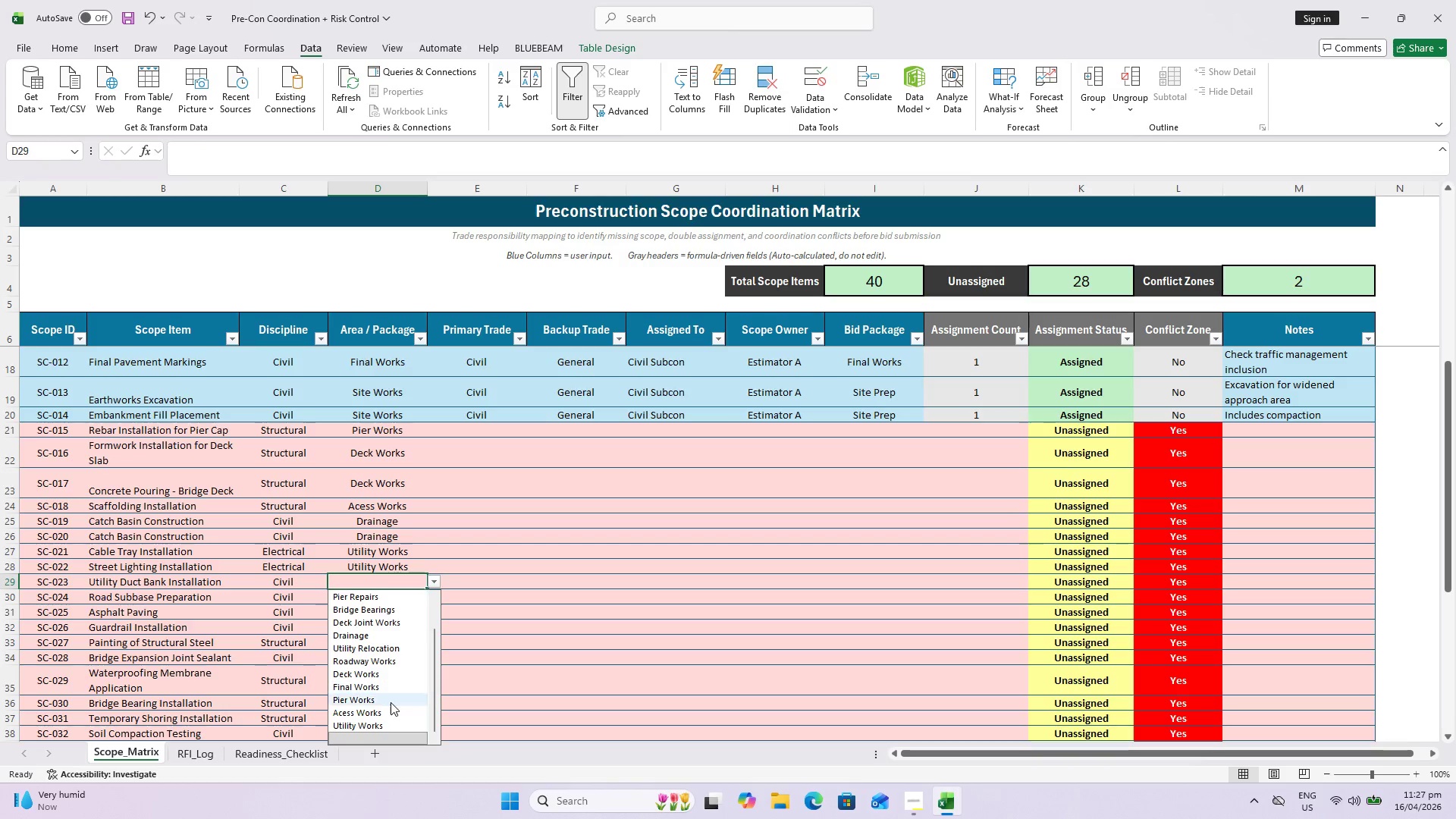 
left_click([391, 727])
 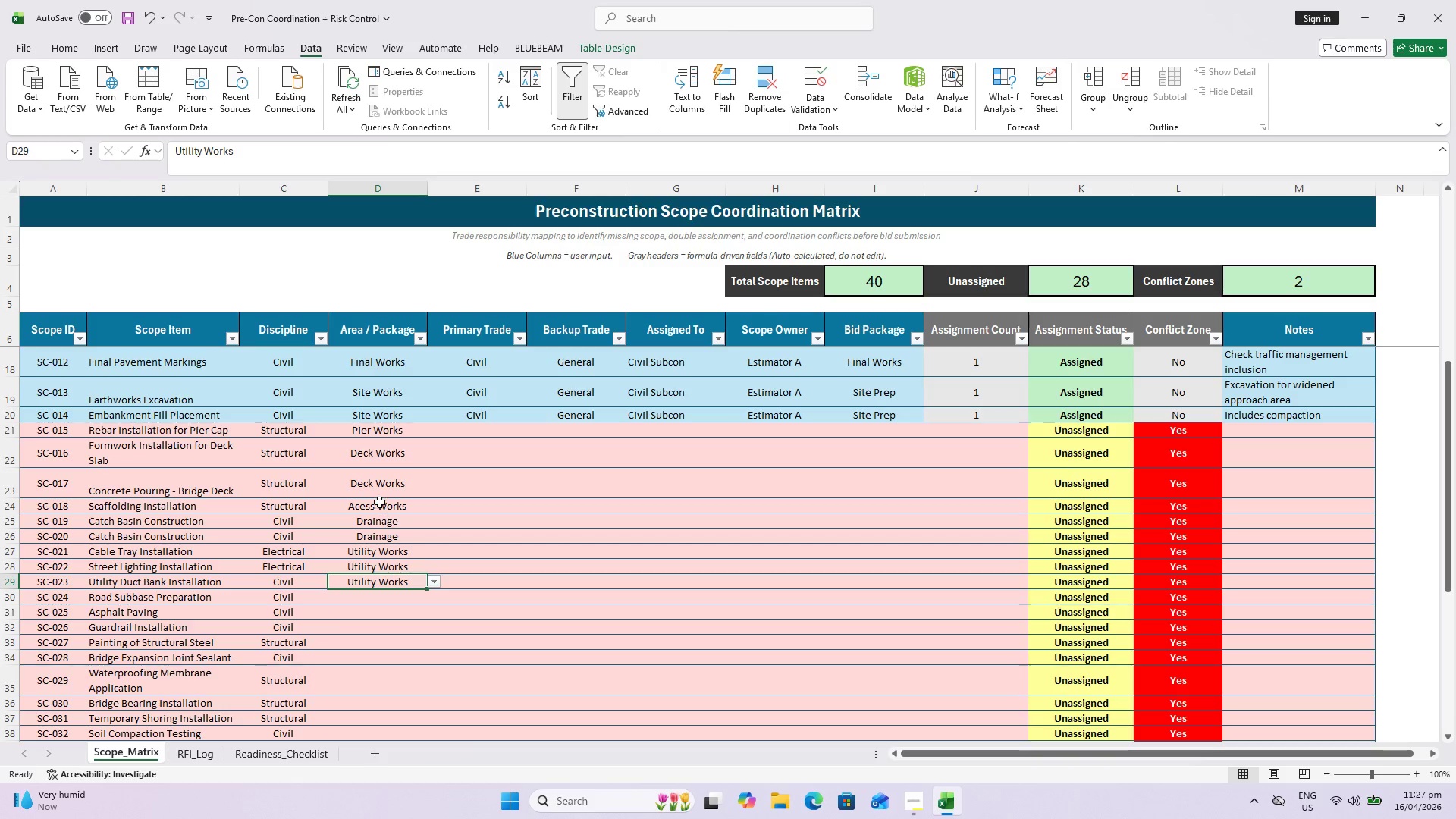 
left_click([385, 508])
 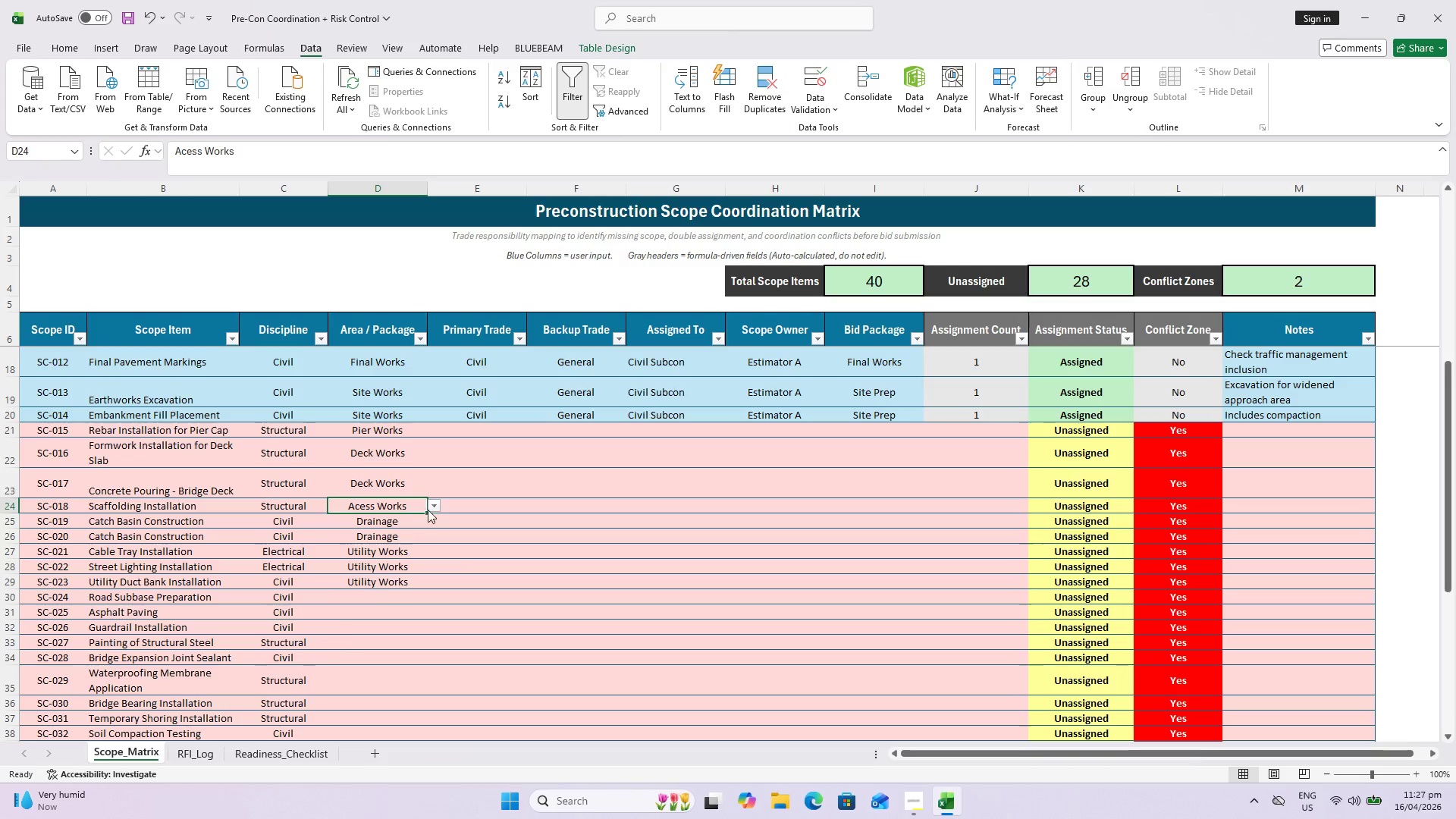 
left_click([432, 508])
 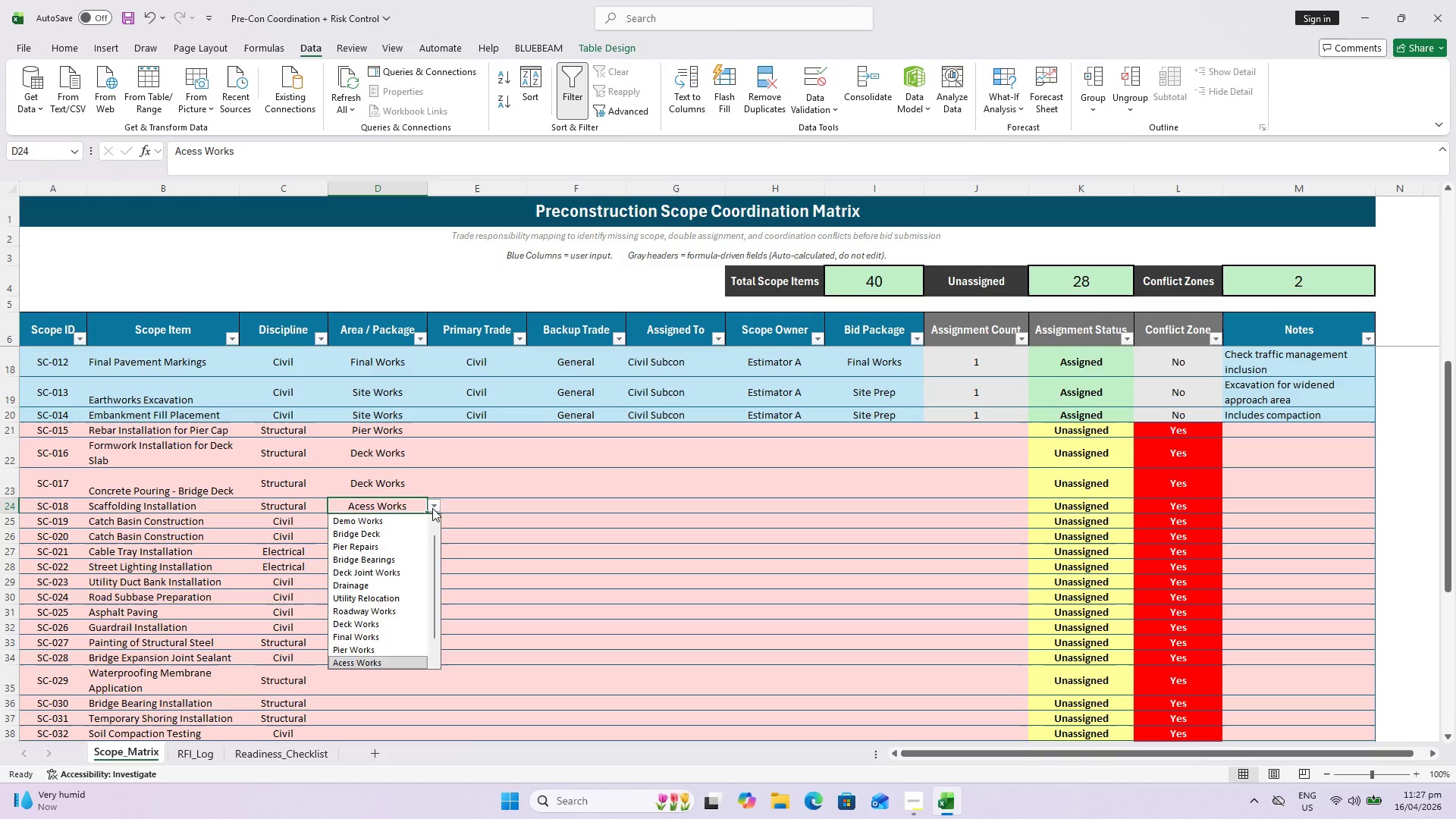 
left_click([432, 508])
 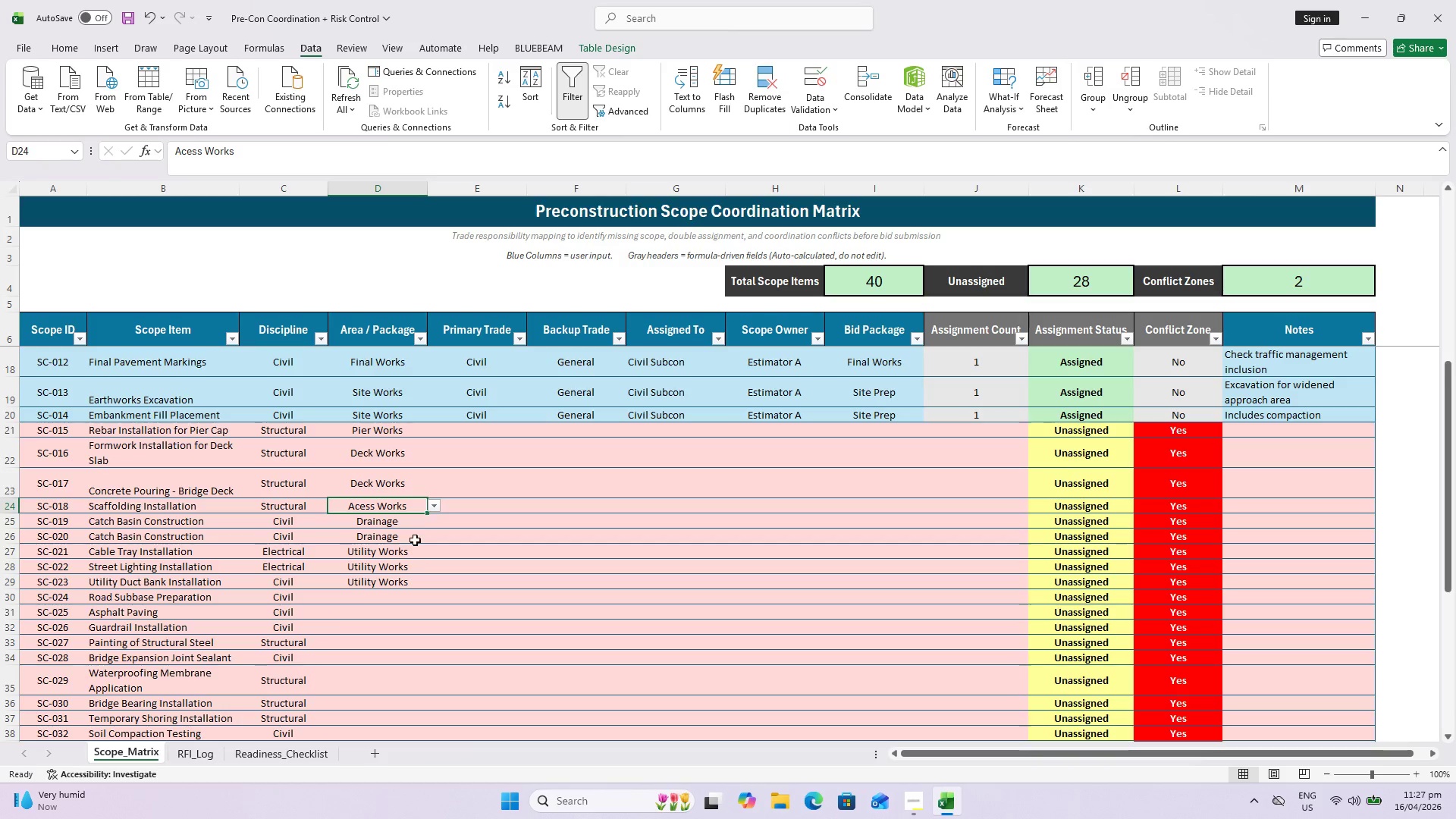 
key(Escape)
 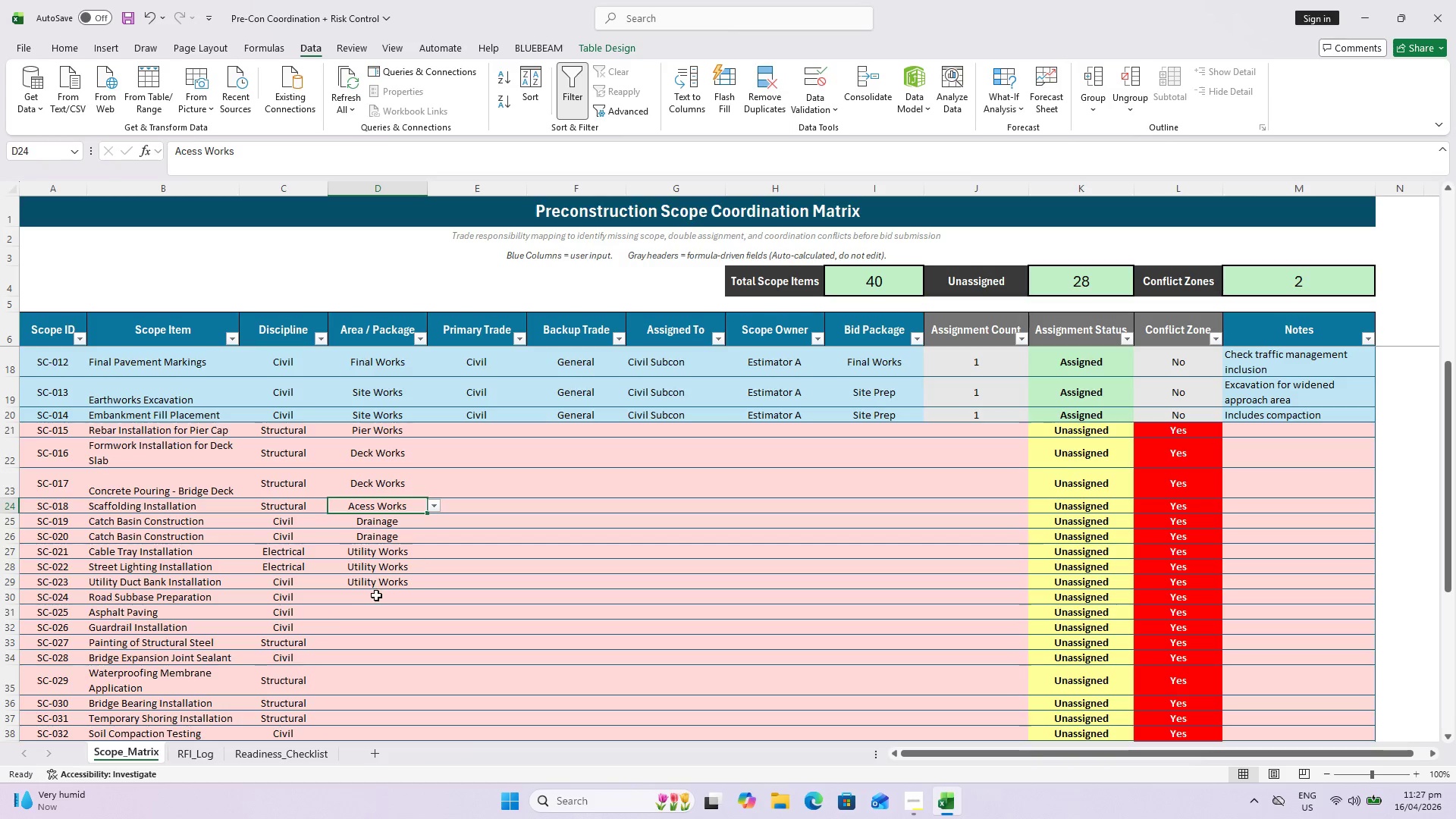 
left_click([376, 596])
 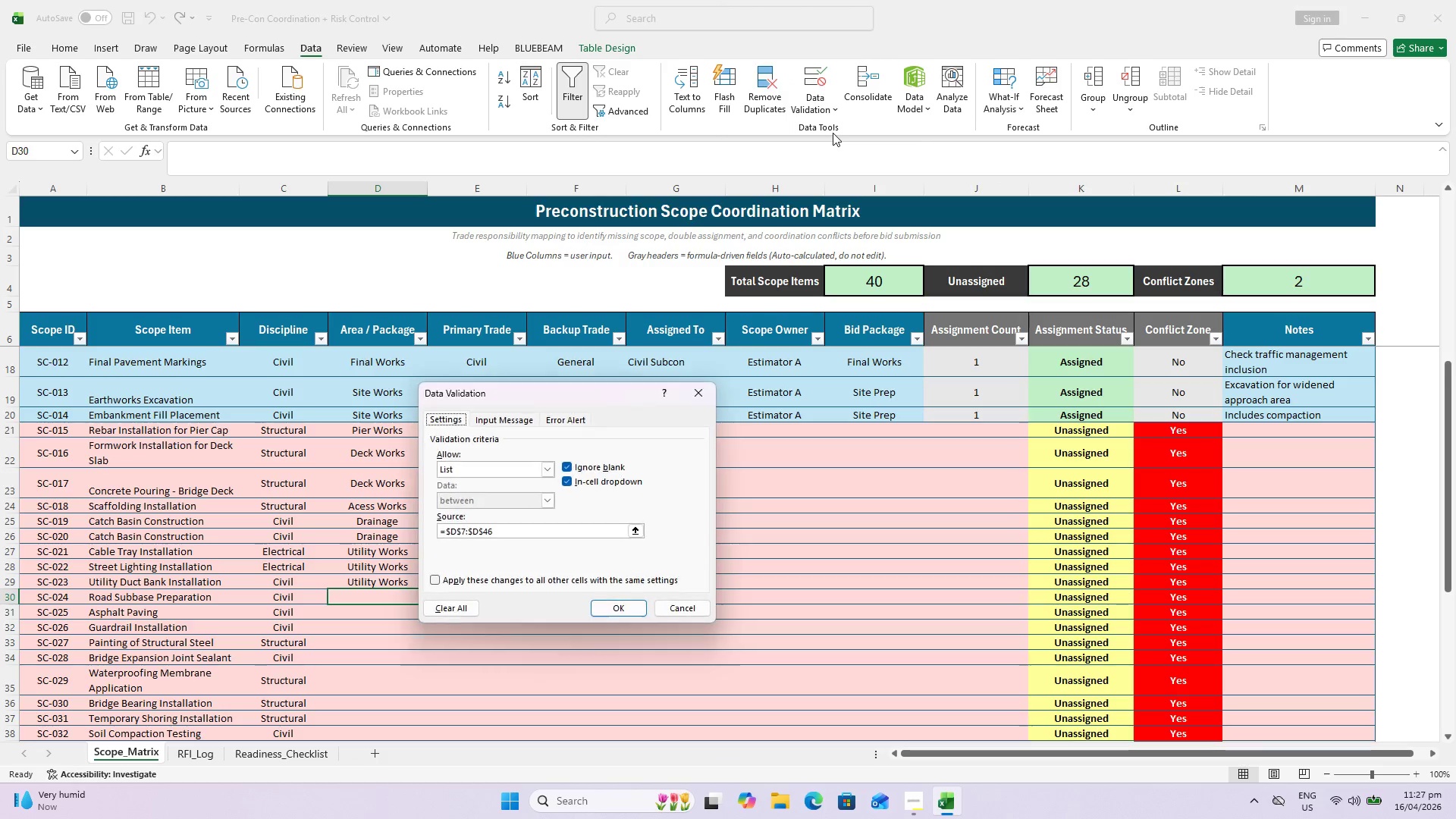 
wait(5.5)
 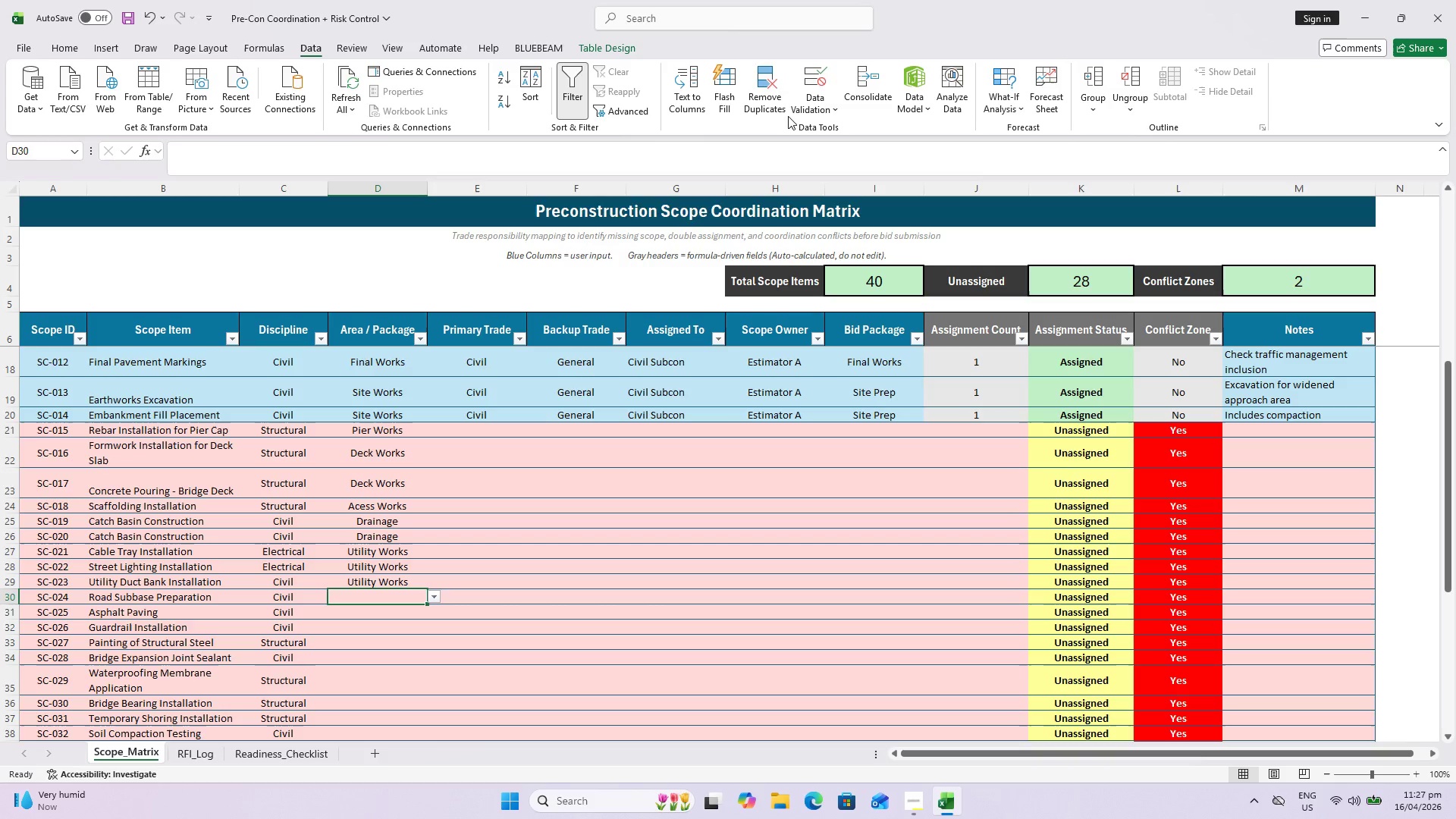 
left_click([698, 388])
 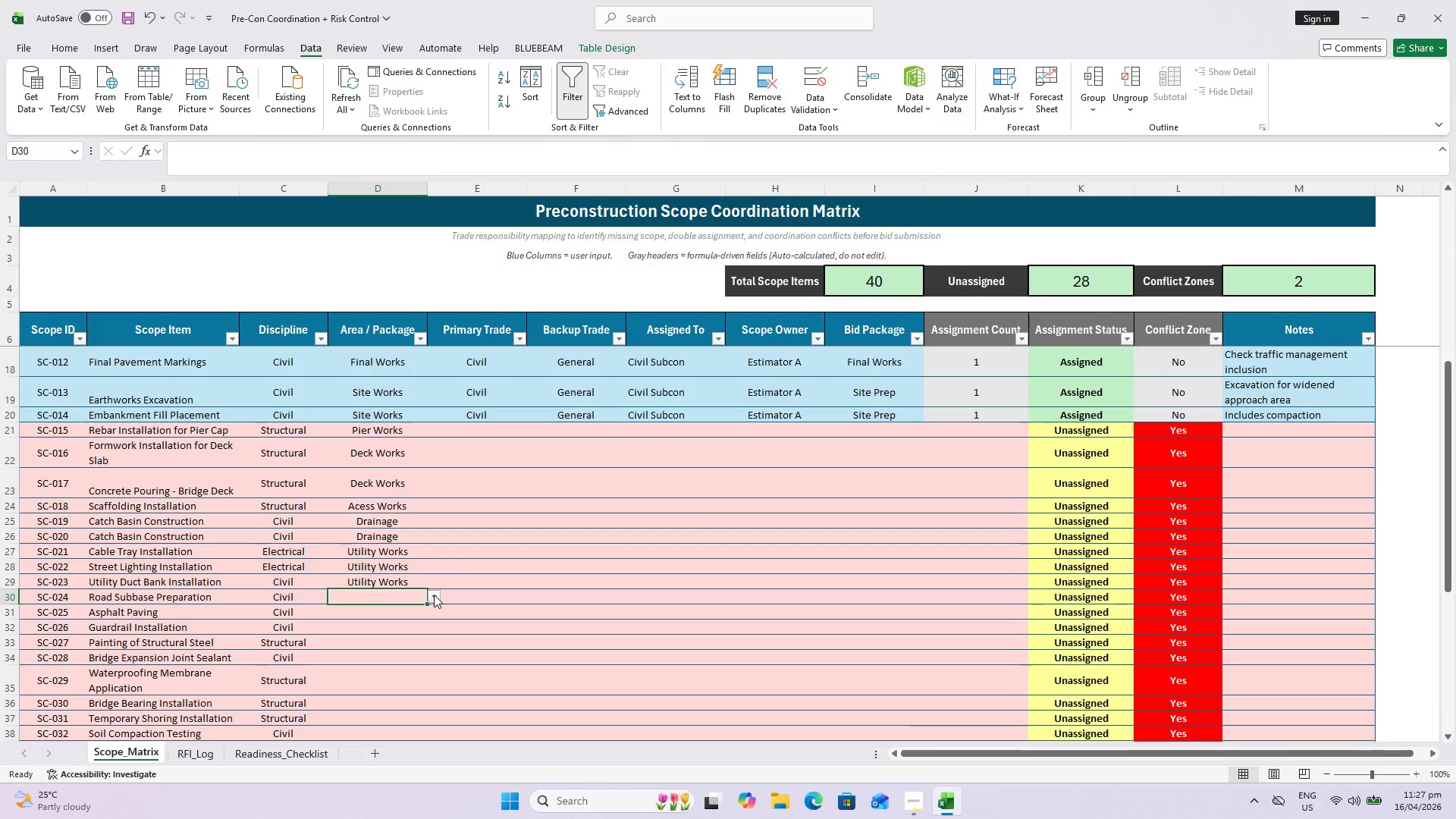 
left_click([435, 594])
 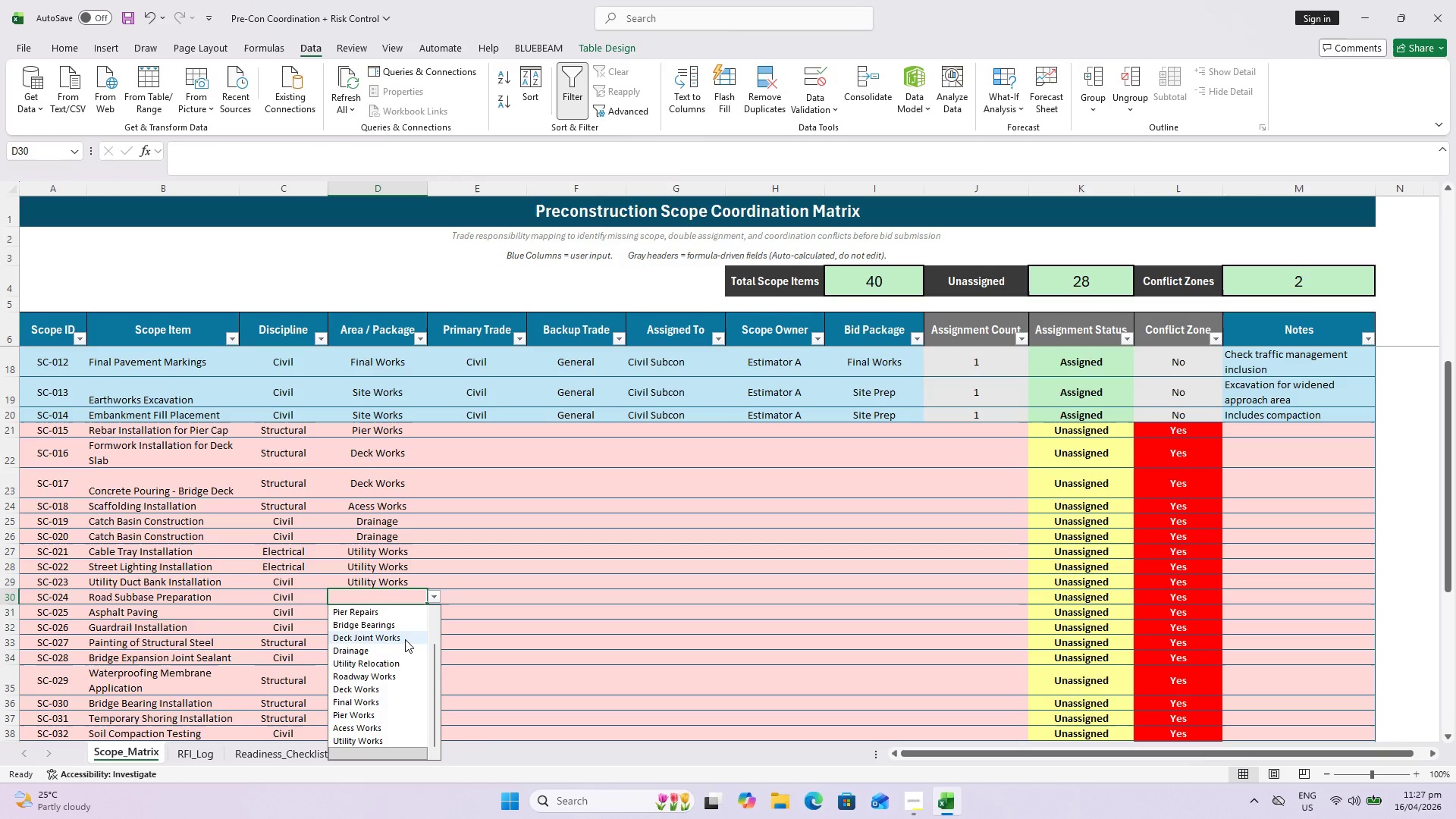 
scroll: coordinate [384, 686], scroll_direction: down, amount: 2.0
 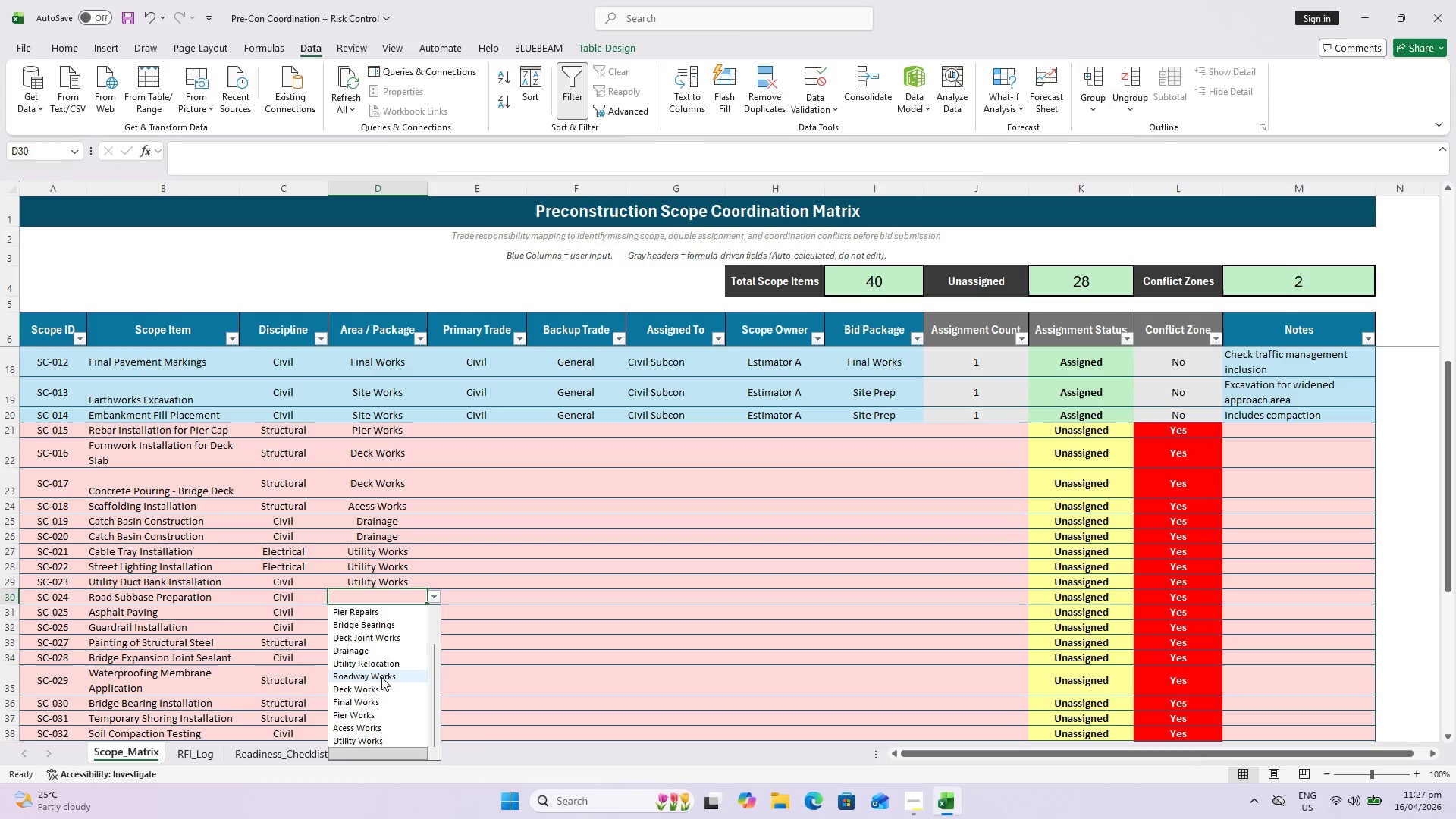 
left_click([381, 677])
 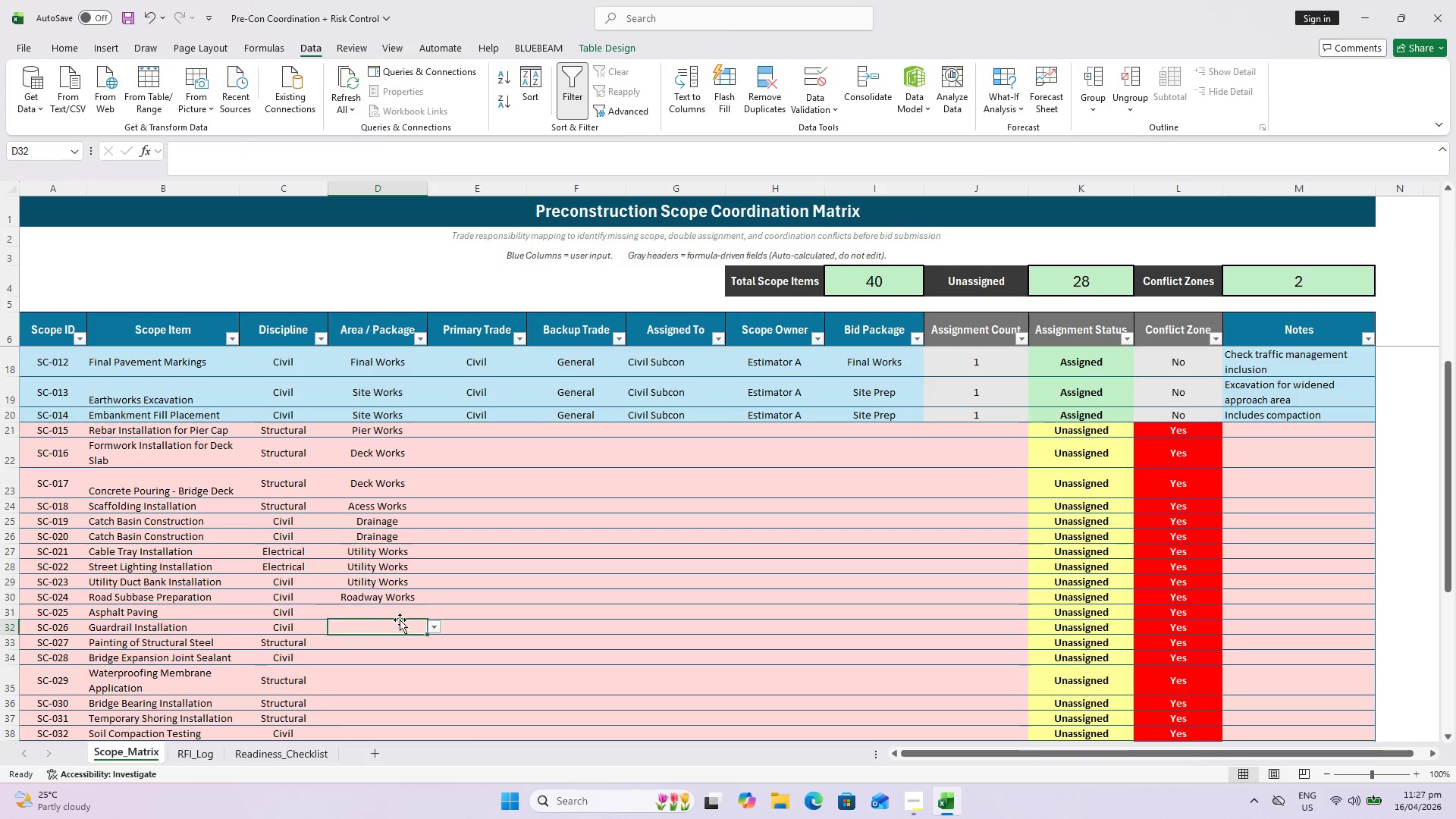 
left_click([412, 613])
 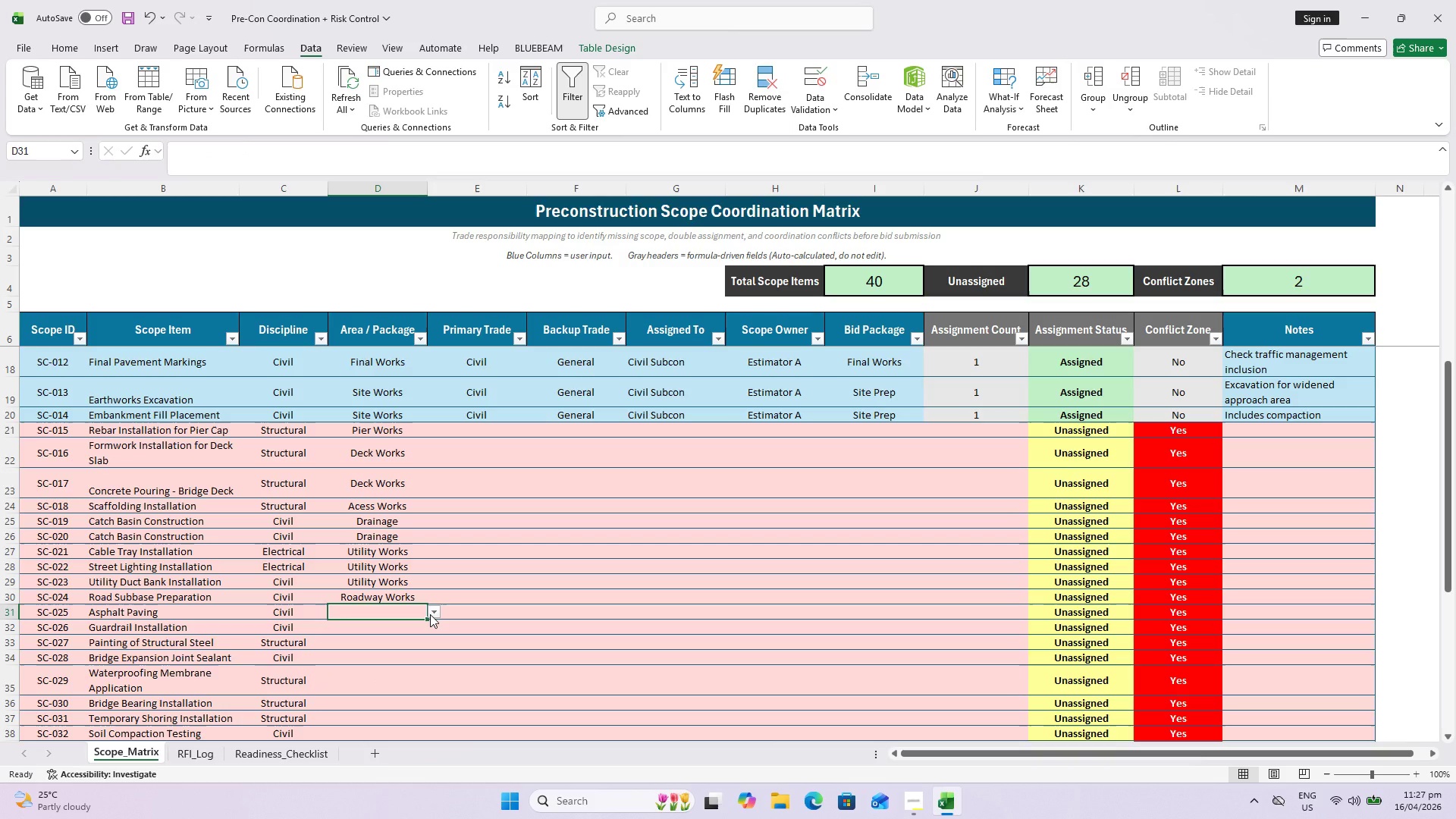 
left_click([430, 614])
 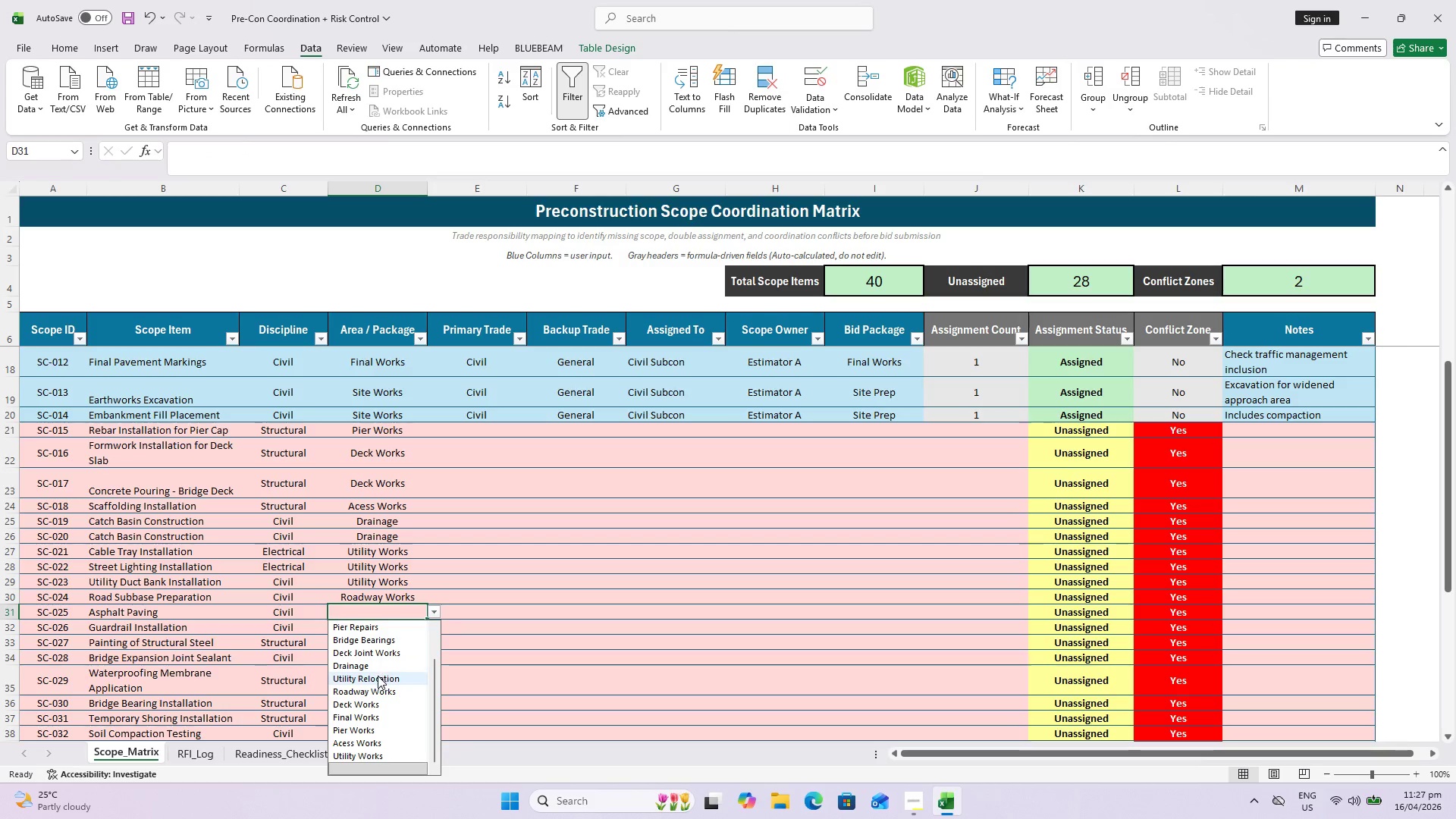 
left_click([378, 688])
 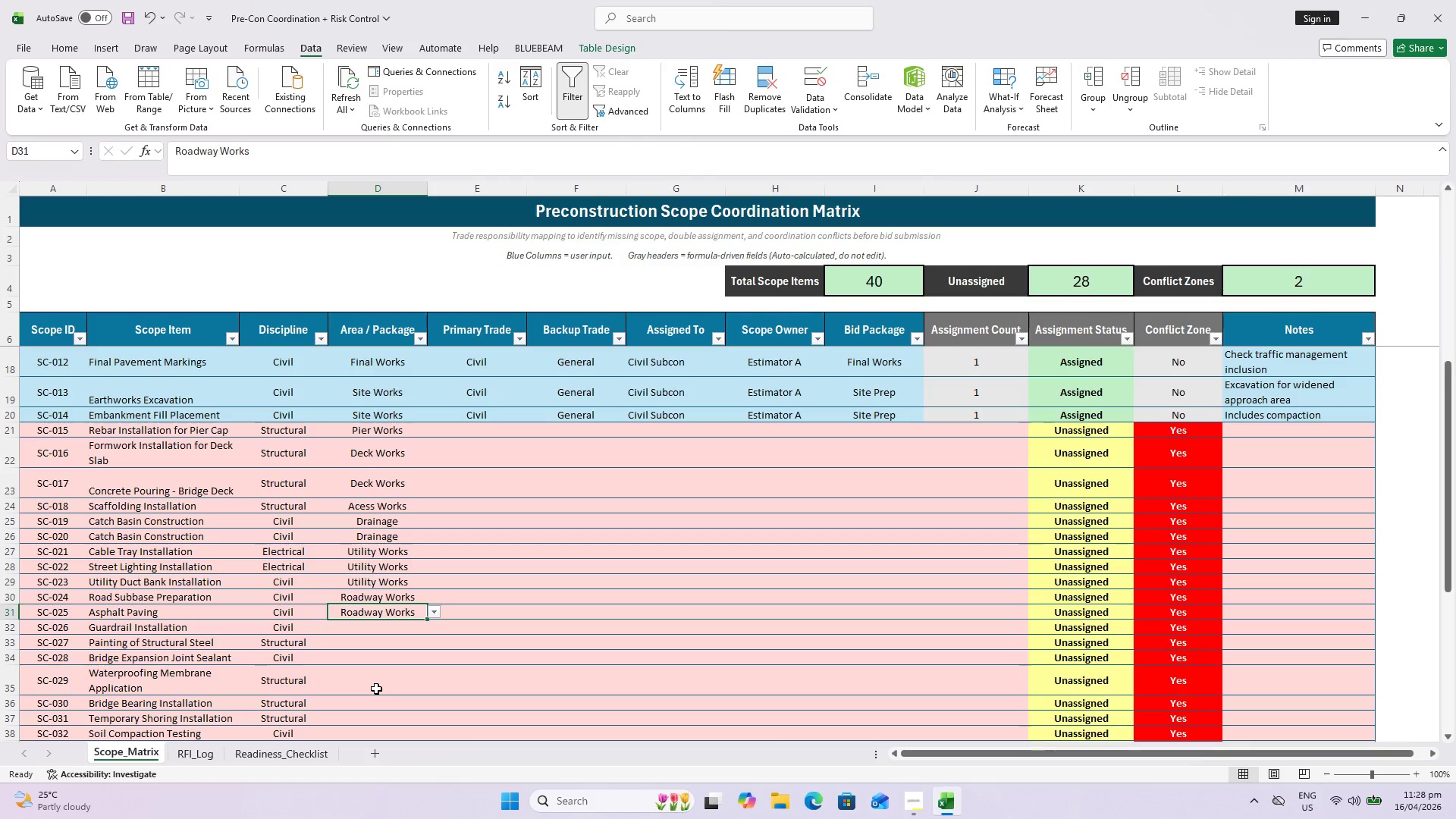 
wait(8.47)
 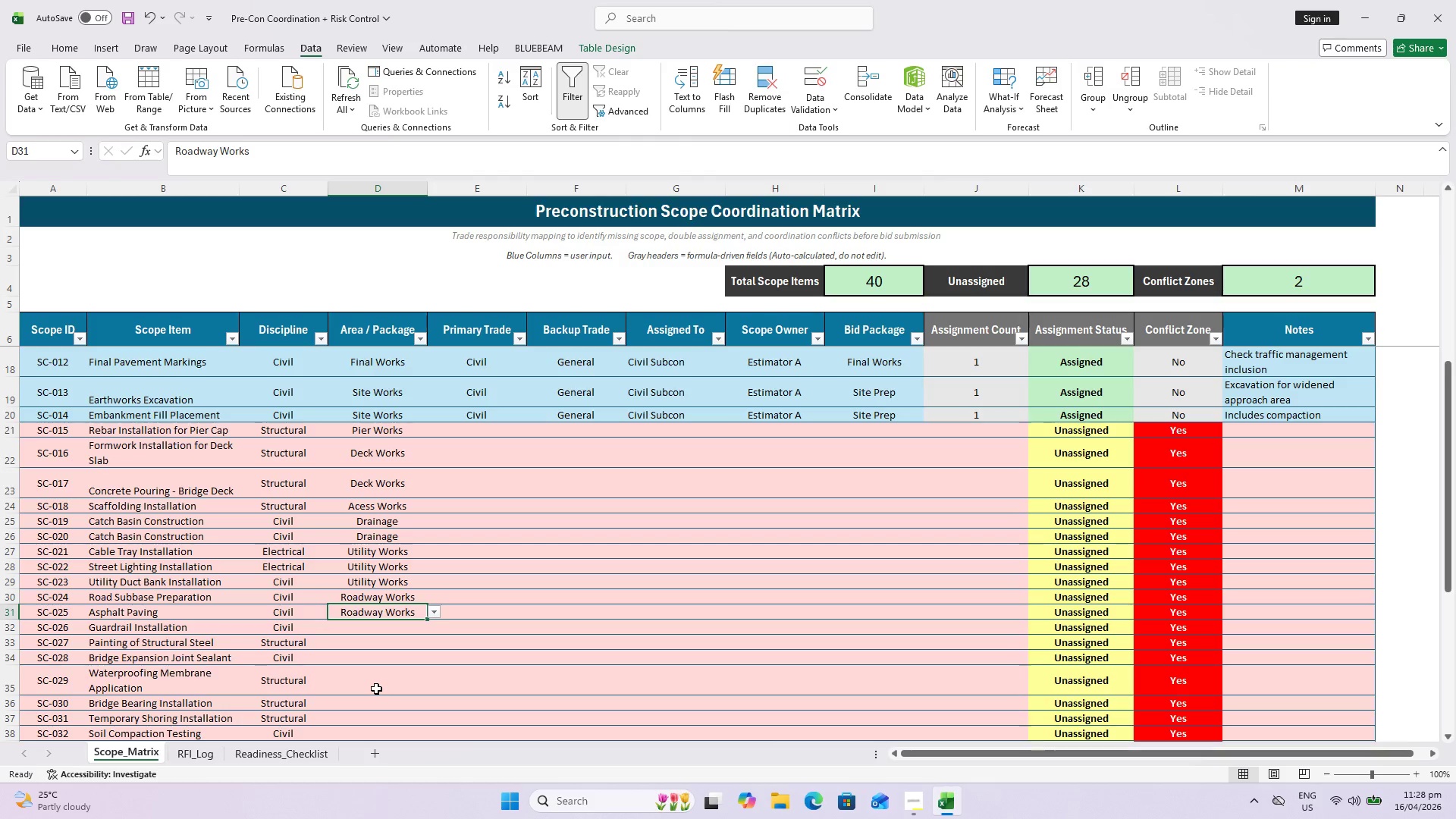 
left_click([388, 532])
 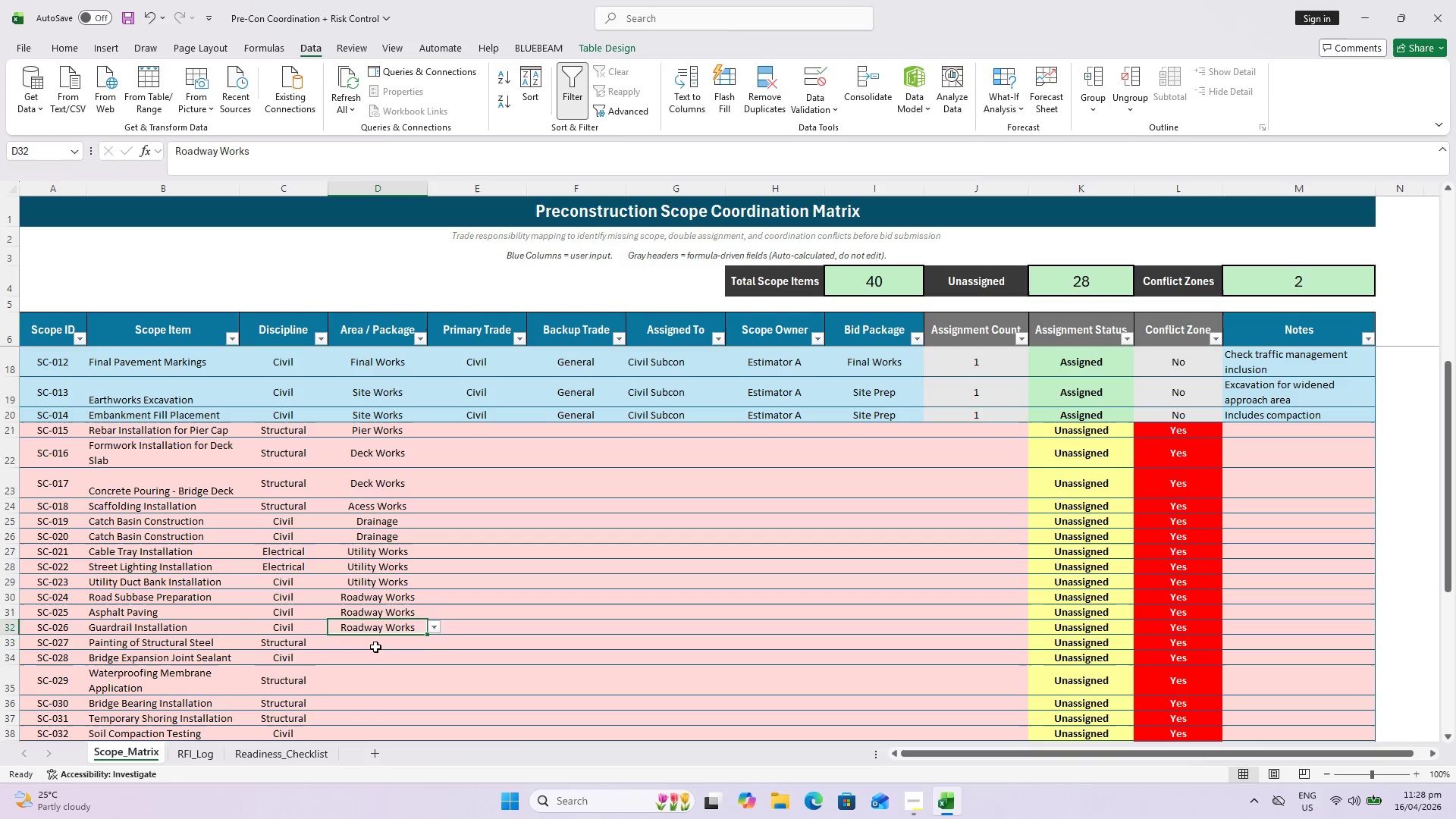 
left_click([430, 644])
 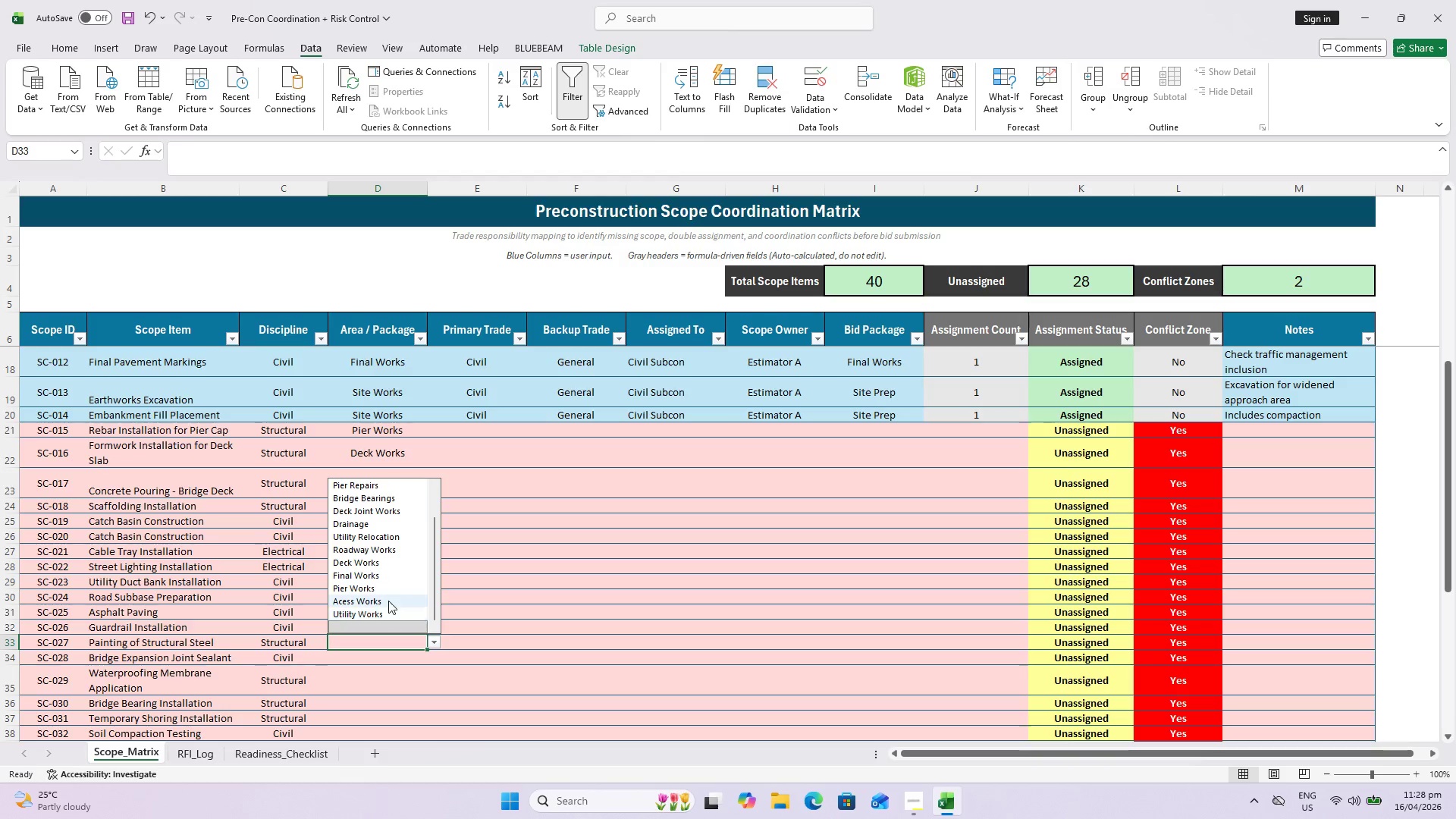 
scroll: coordinate [385, 589], scroll_direction: down, amount: 2.0
 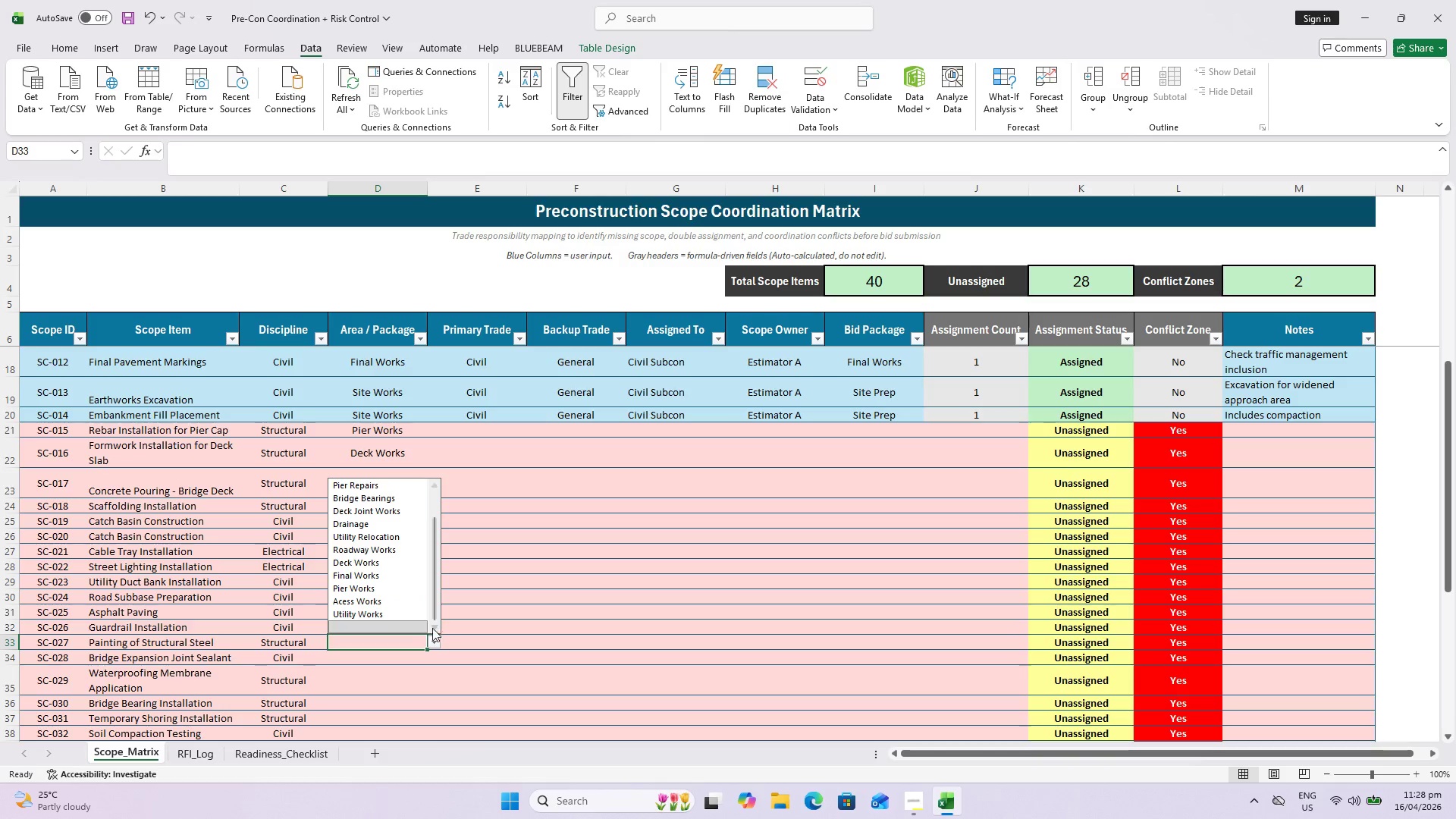 
key(Escape)
type(Finishing)
 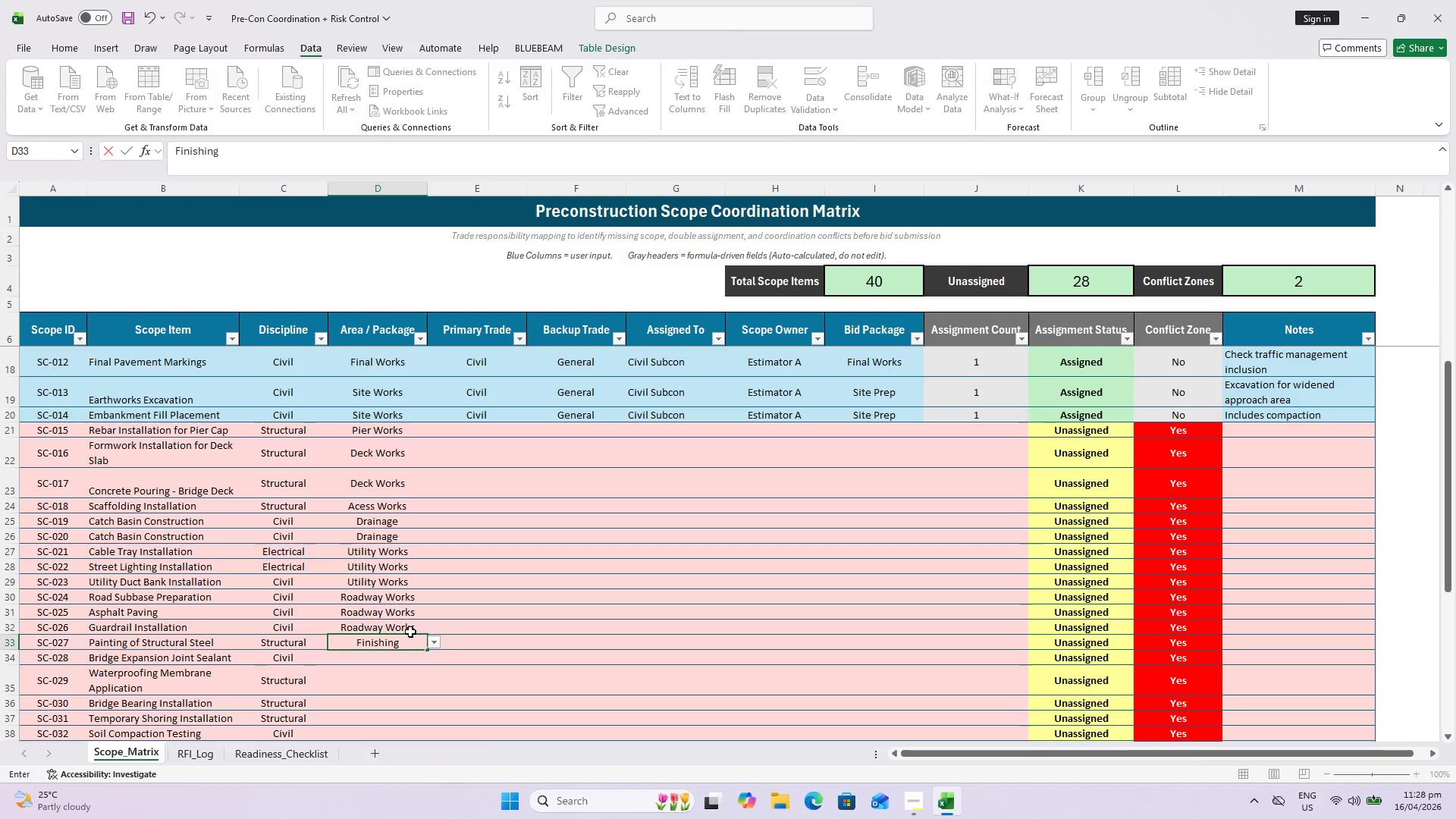 
key(Enter)
 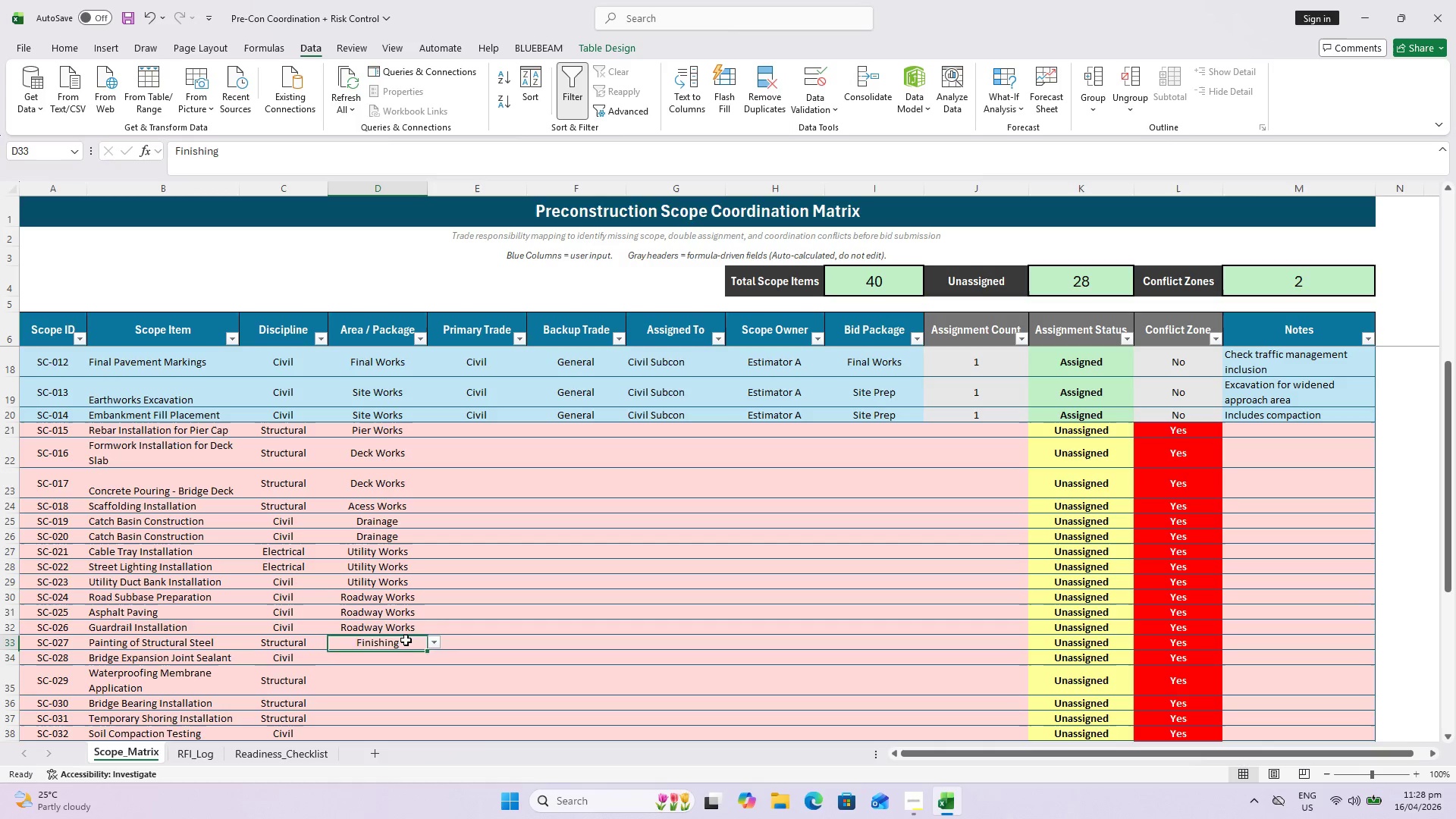 
double_click([434, 643])
 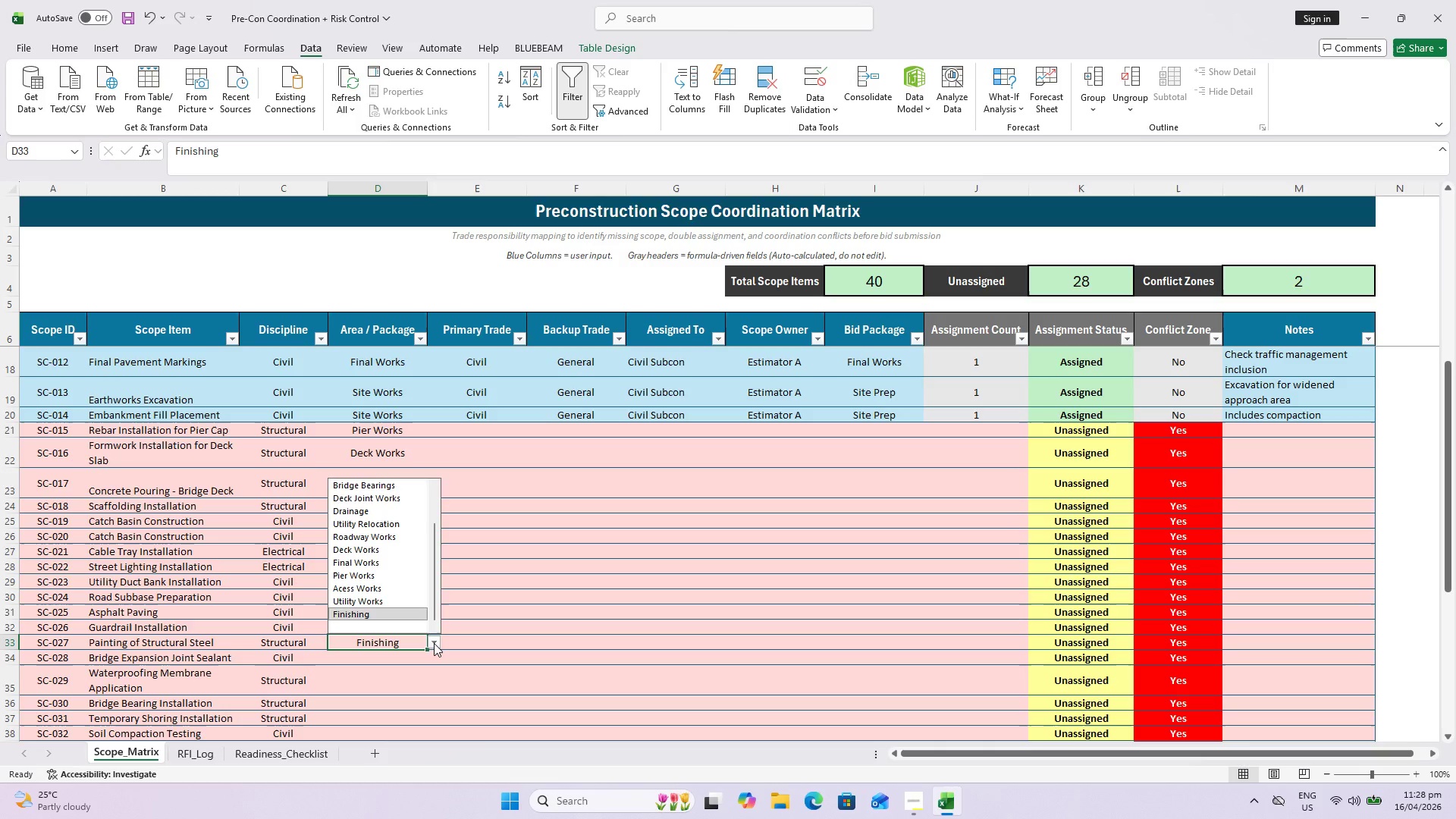 
triple_click([434, 643])
 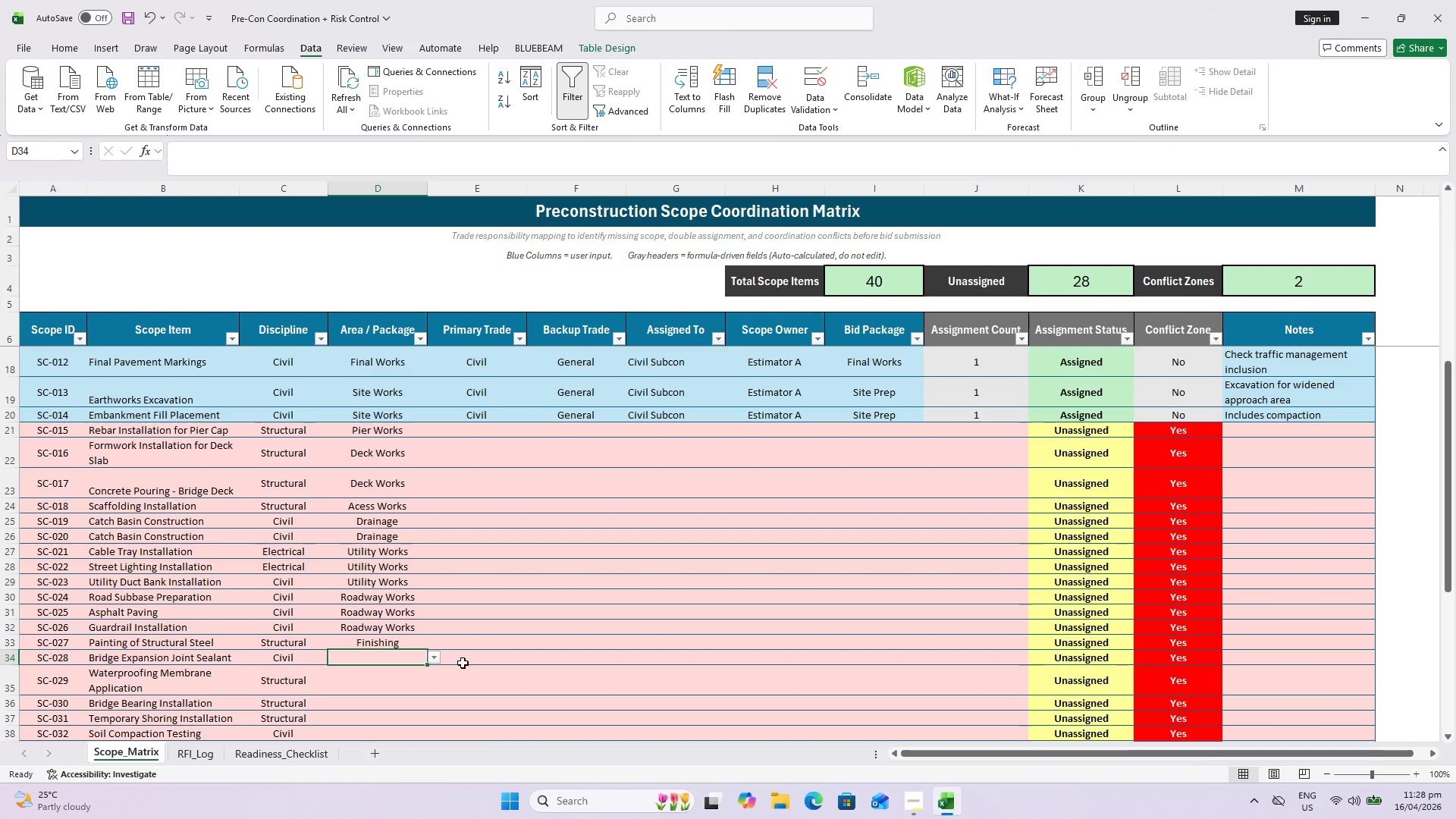 
wait(6.27)
 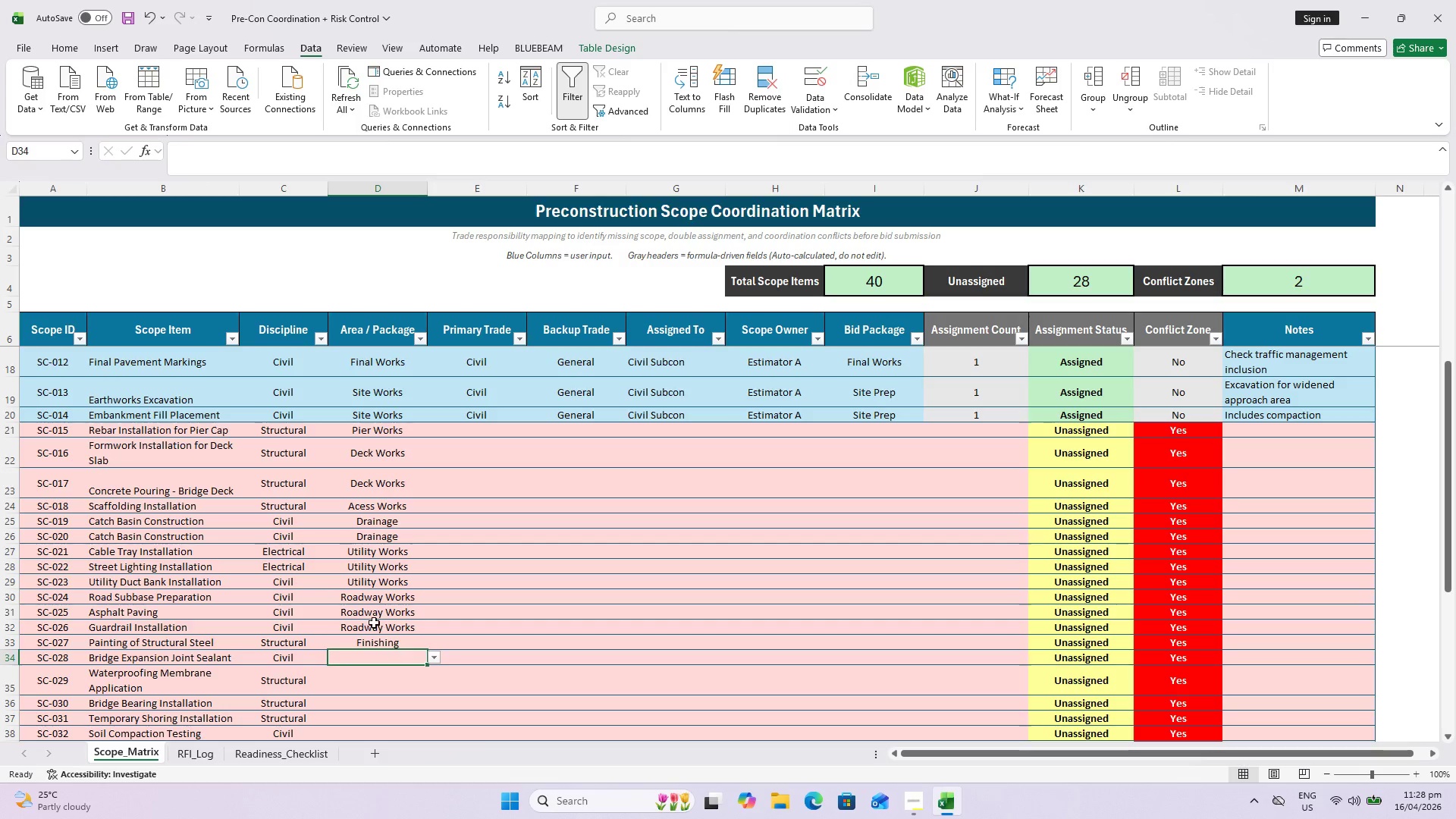 
left_click([430, 654])
 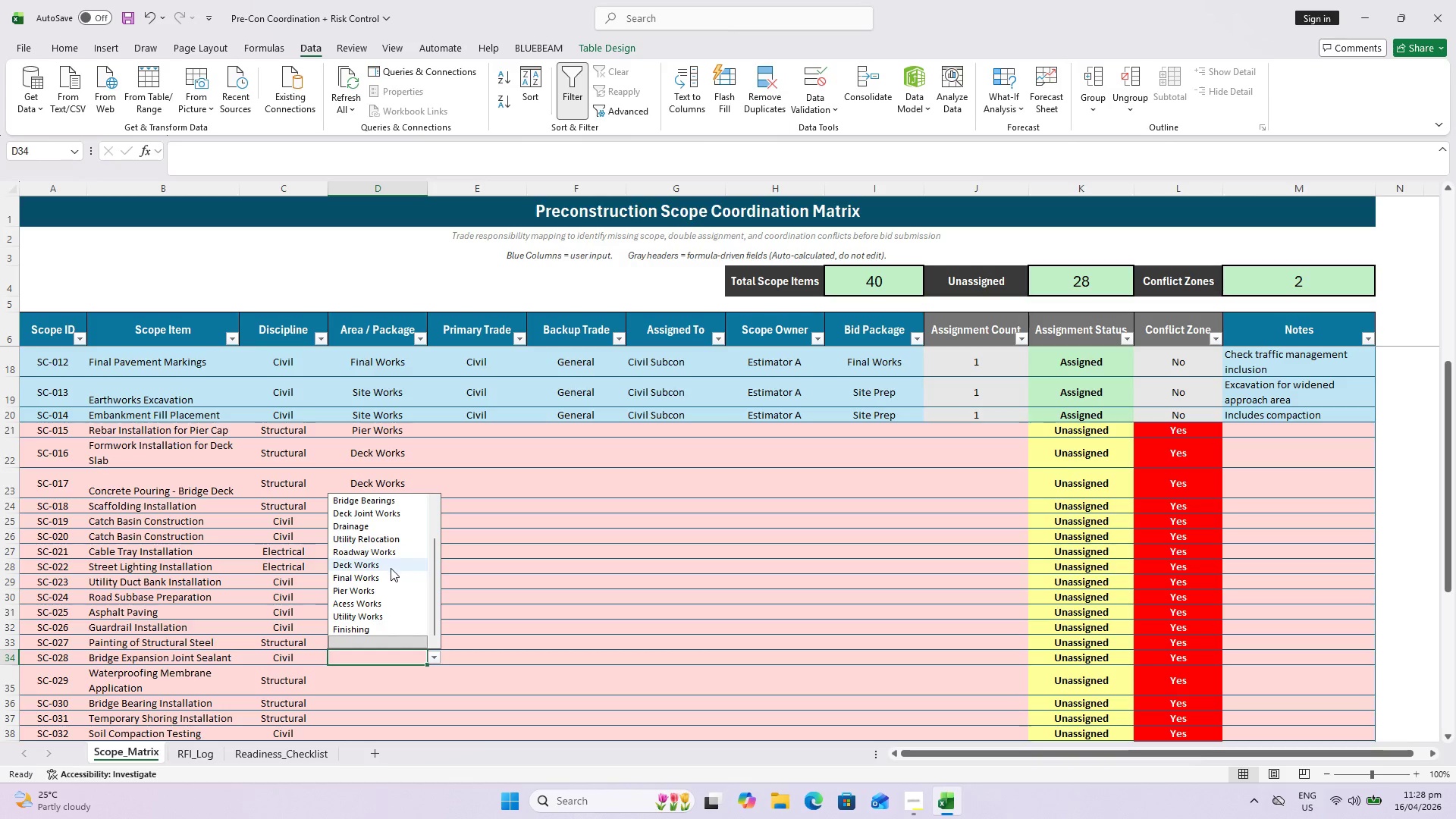 
scroll: coordinate [390, 570], scroll_direction: up, amount: 2.0
 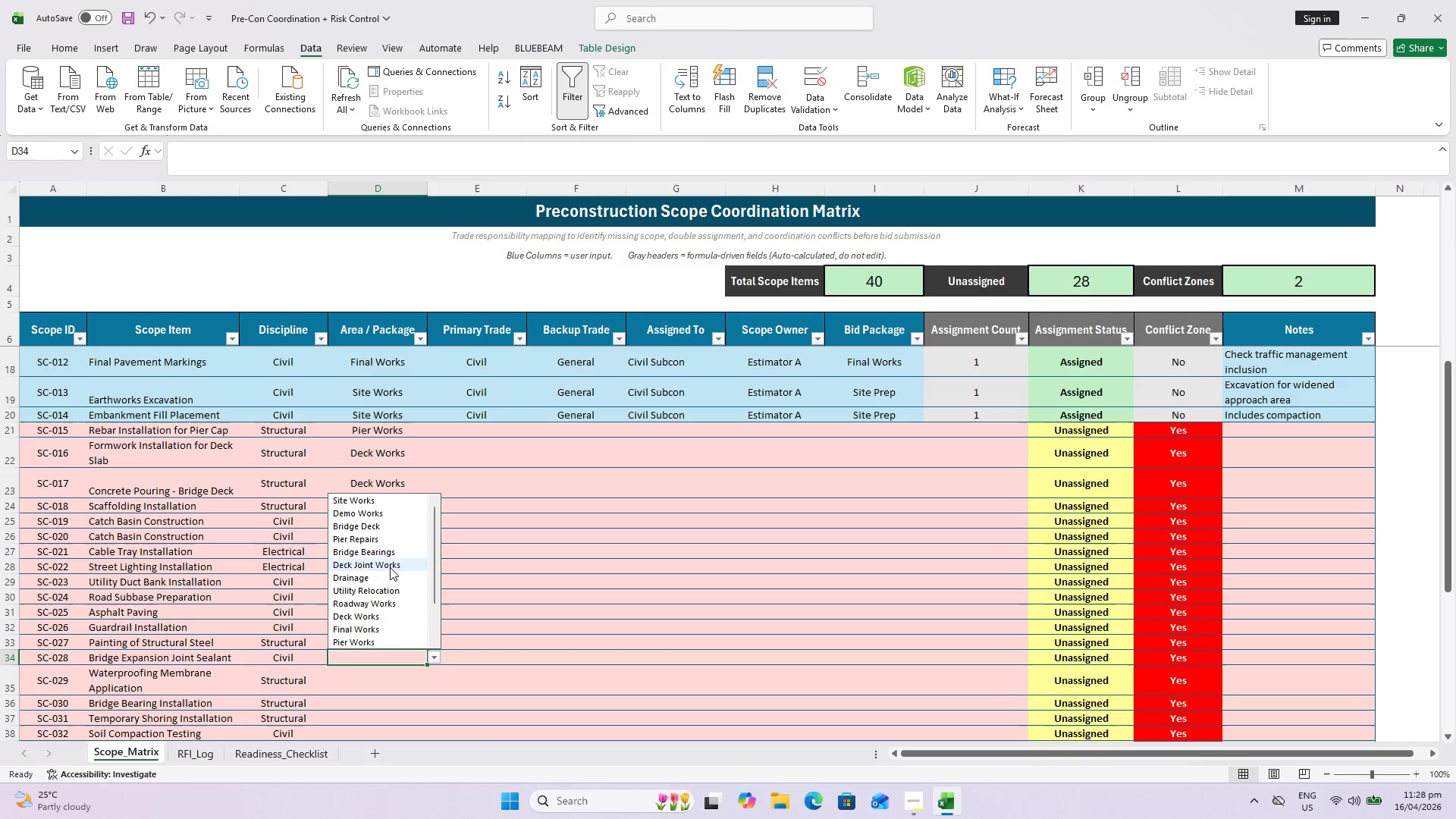 
left_click([390, 566])
 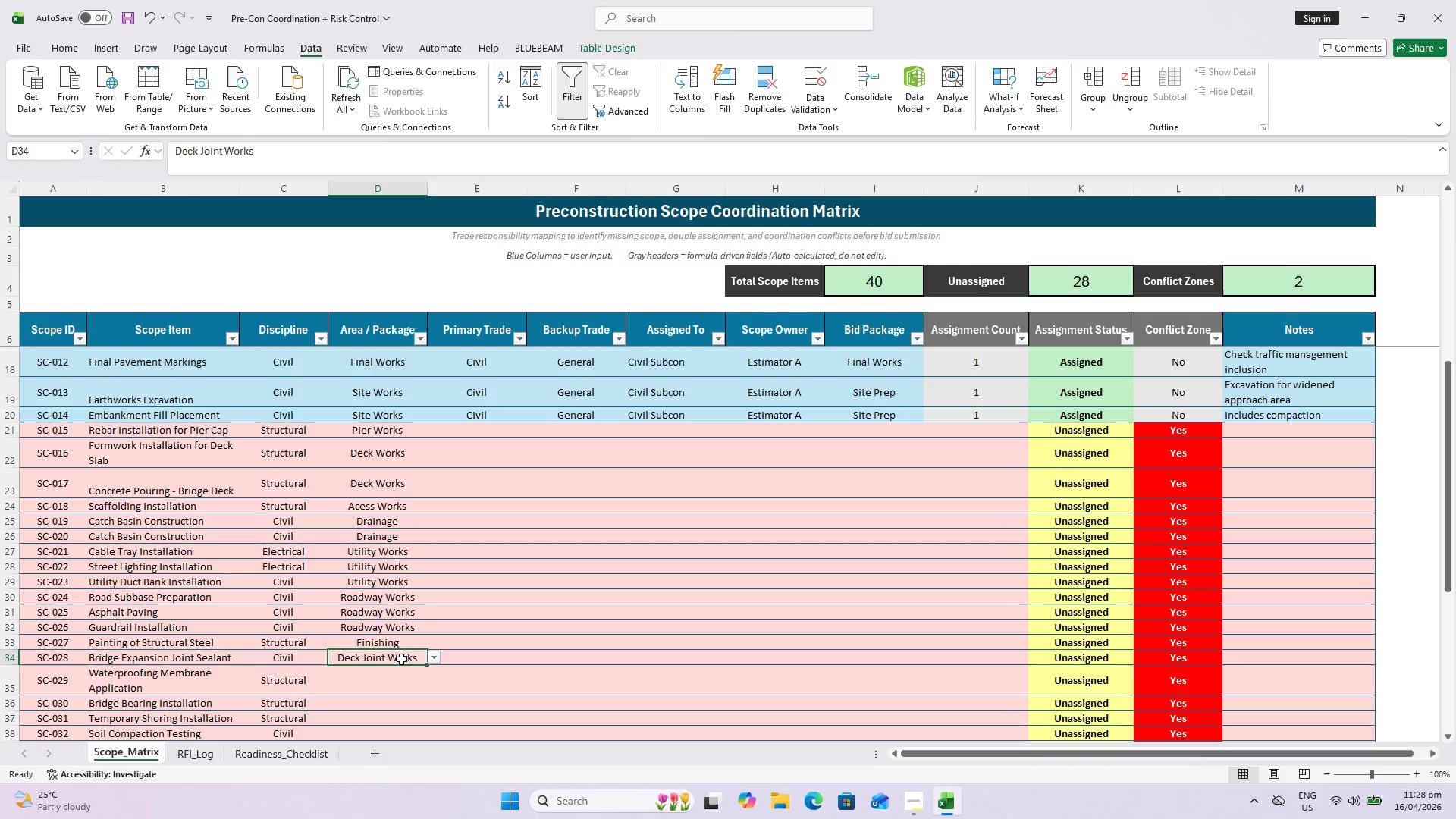 
left_click([397, 672])
 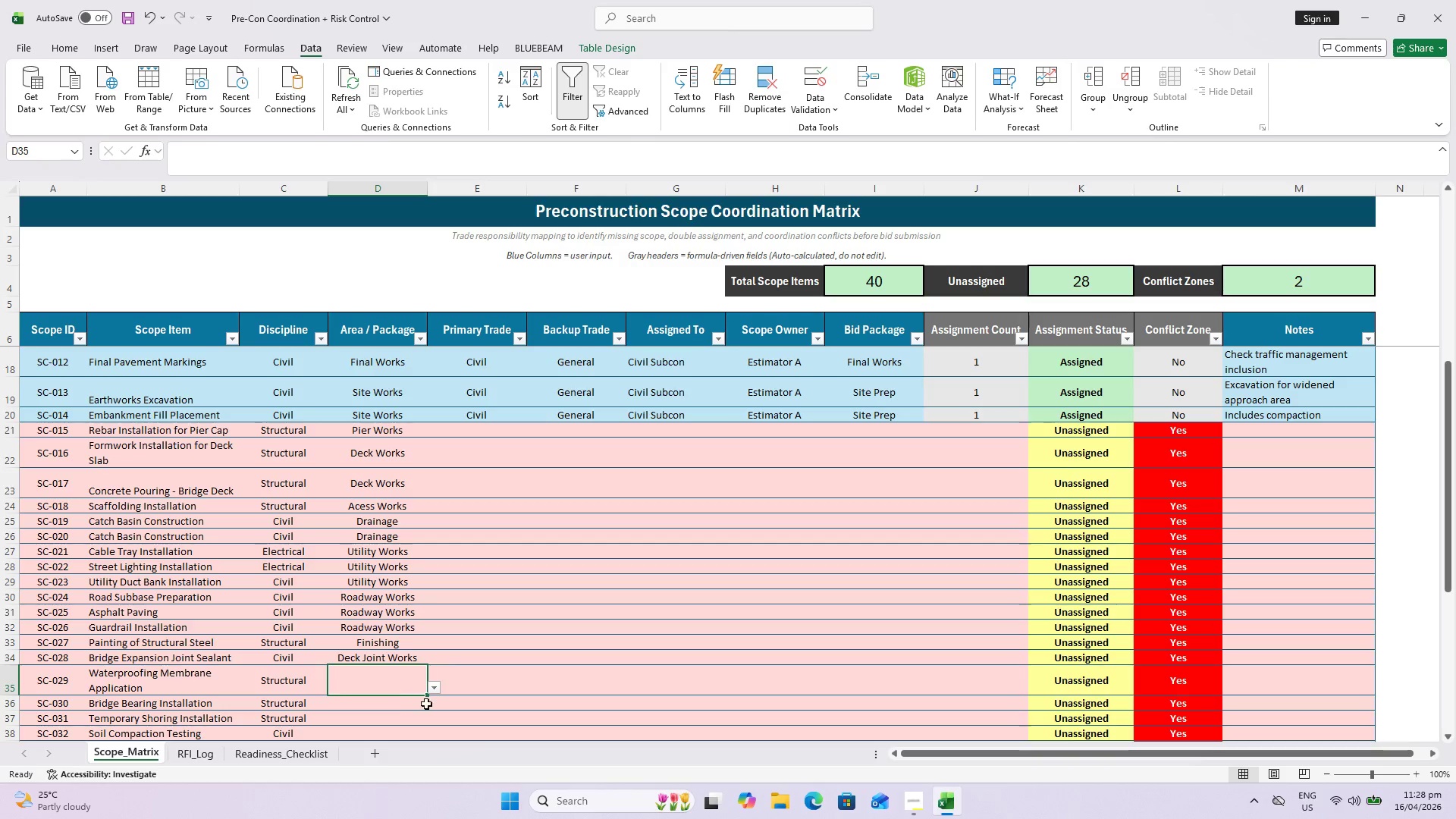 
left_click([438, 692])
 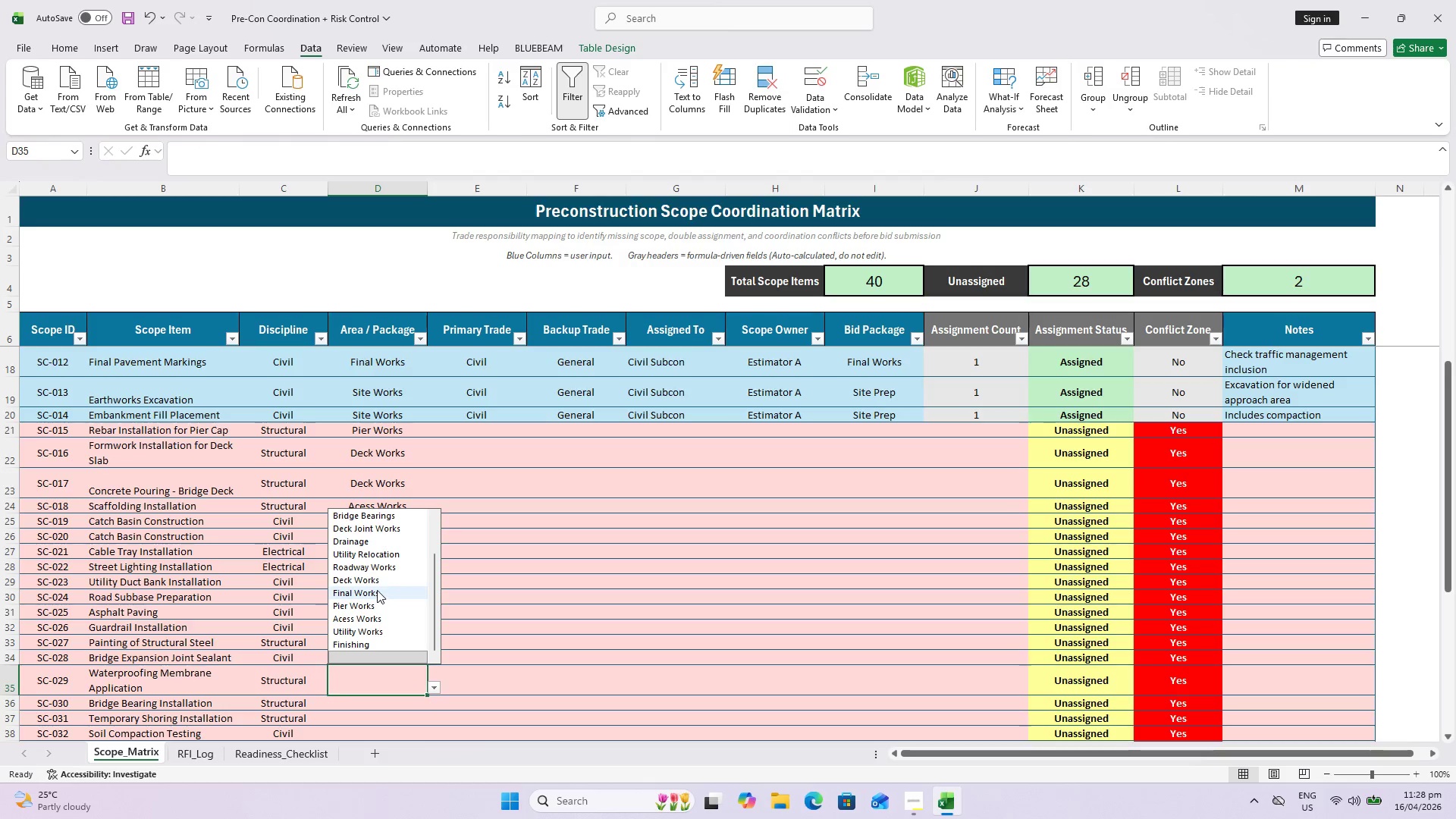 
left_click([377, 579])
 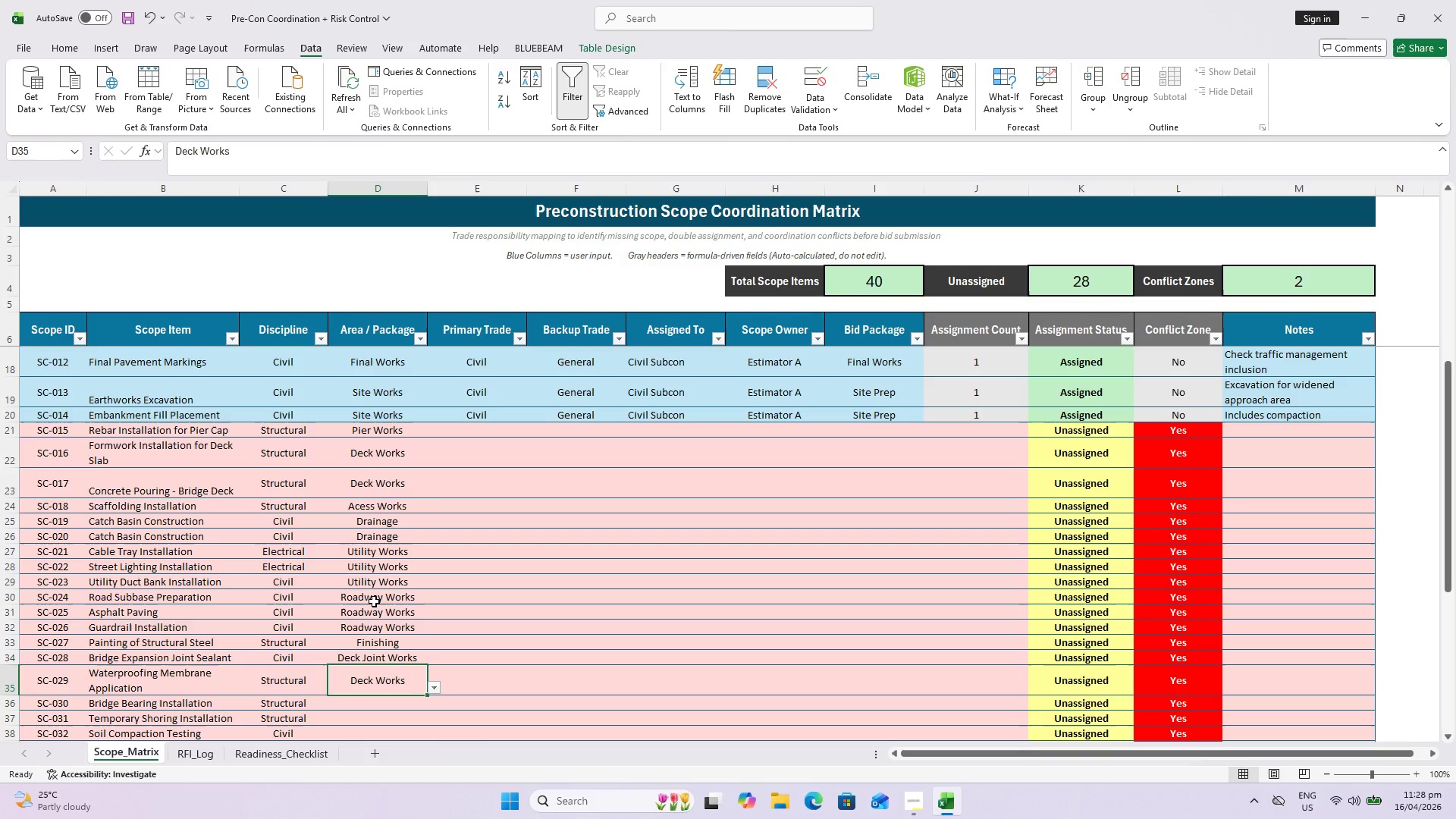 
scroll: coordinate [372, 689], scroll_direction: down, amount: 1.0
 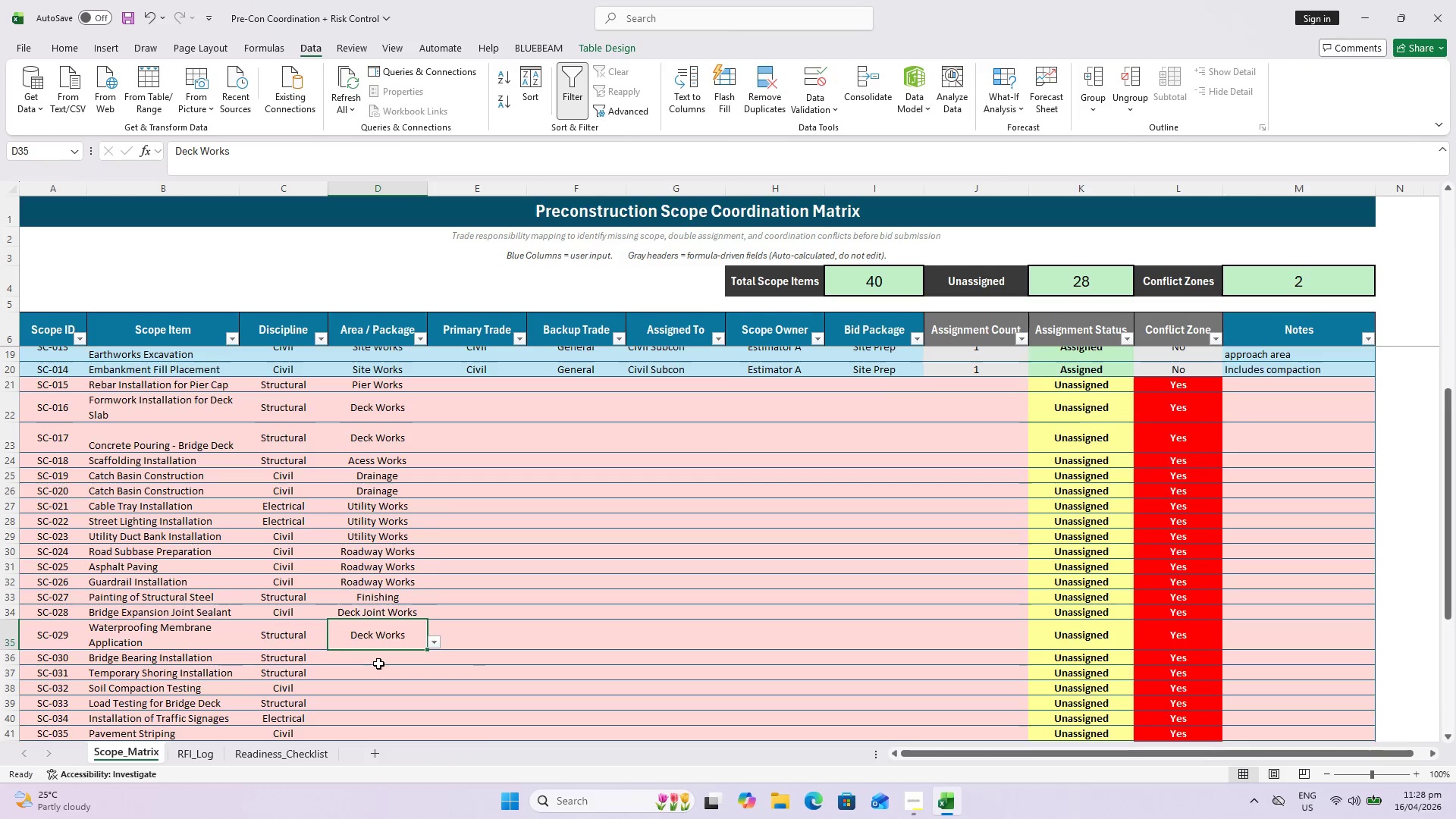 
left_click([384, 657])
 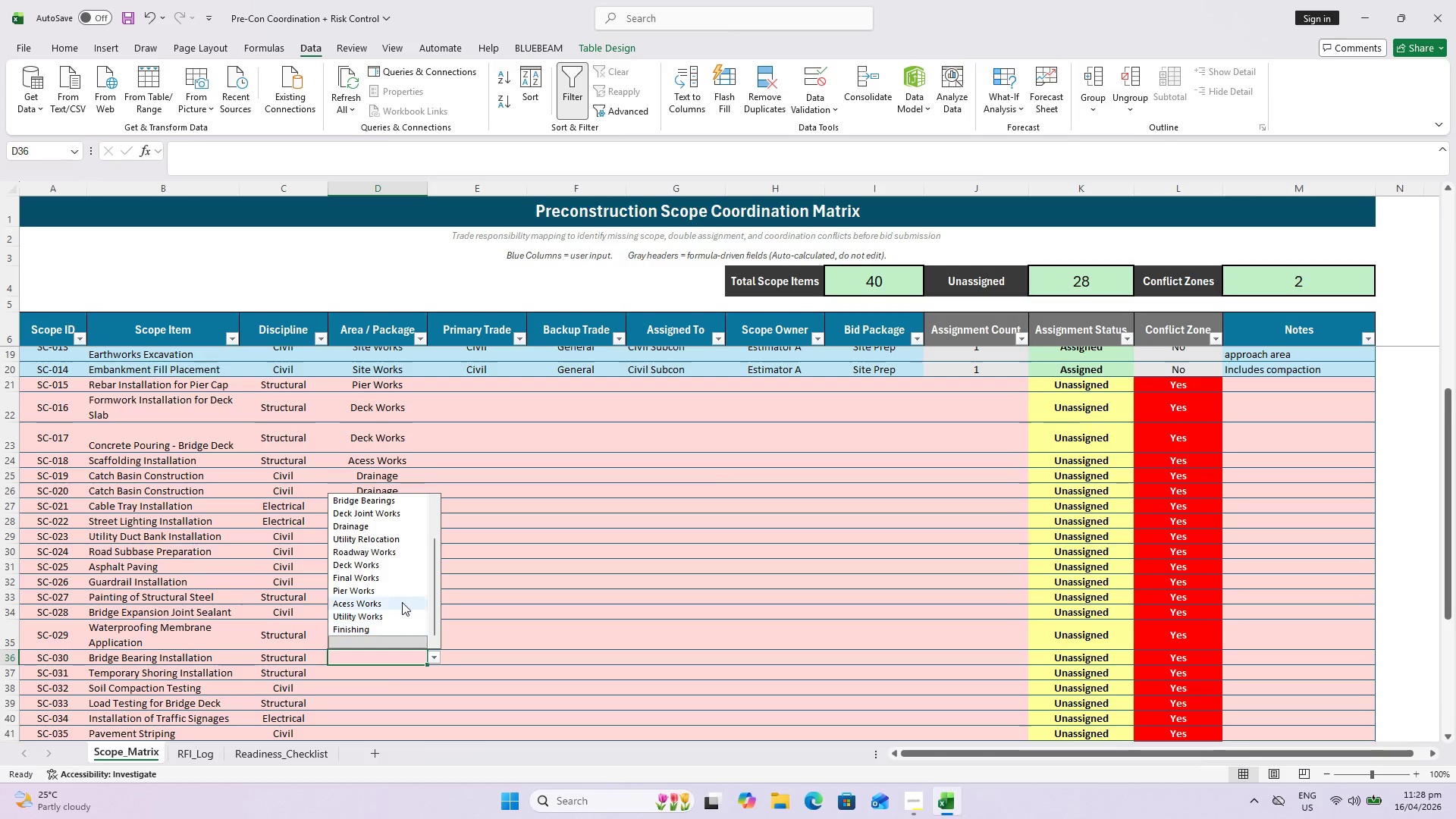 
scroll: coordinate [393, 582], scroll_direction: up, amount: 2.0
 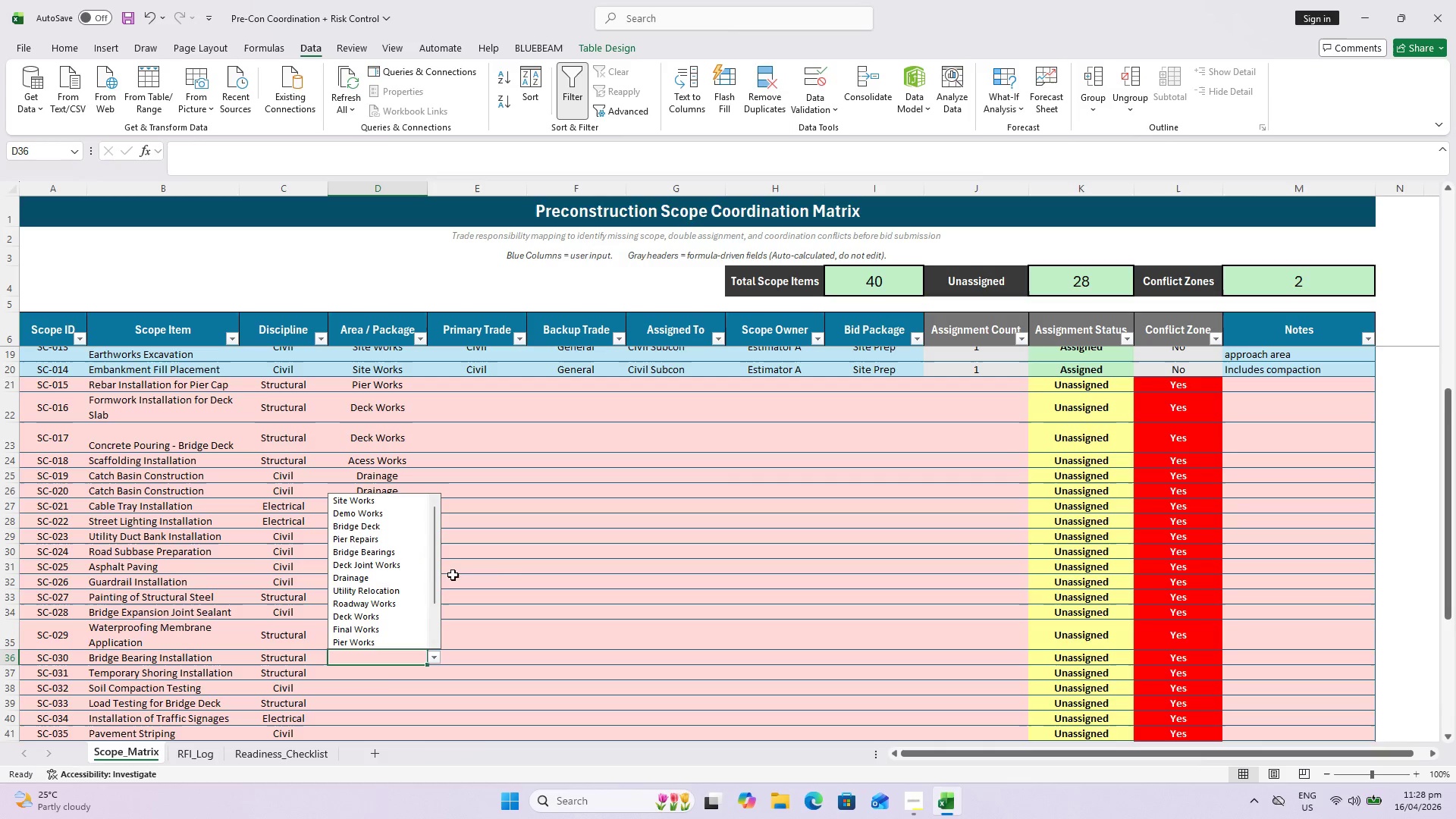 
scroll: coordinate [397, 581], scroll_direction: down, amount: 3.0
 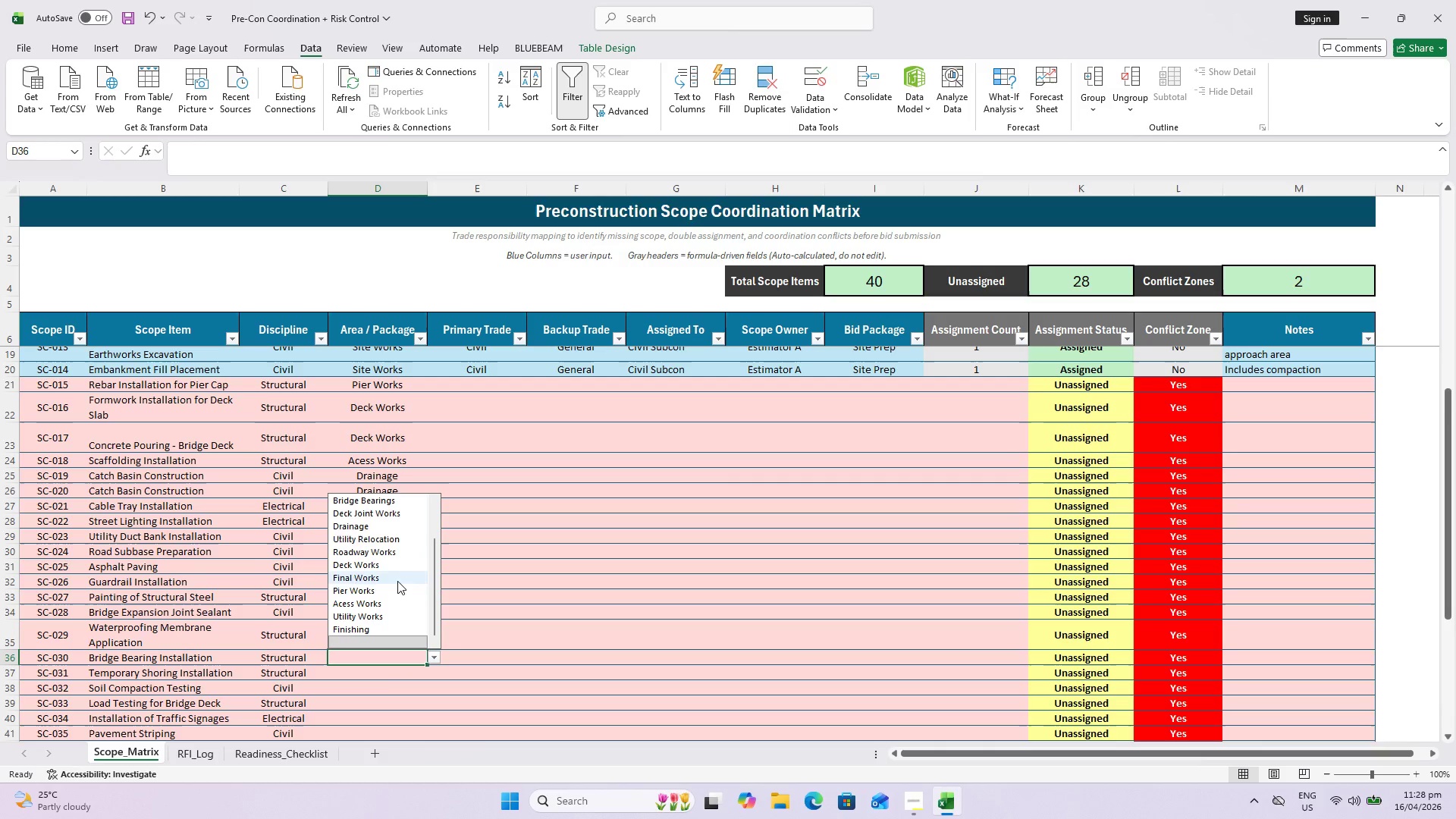 
scroll: coordinate [397, 580], scroll_direction: up, amount: 5.0
 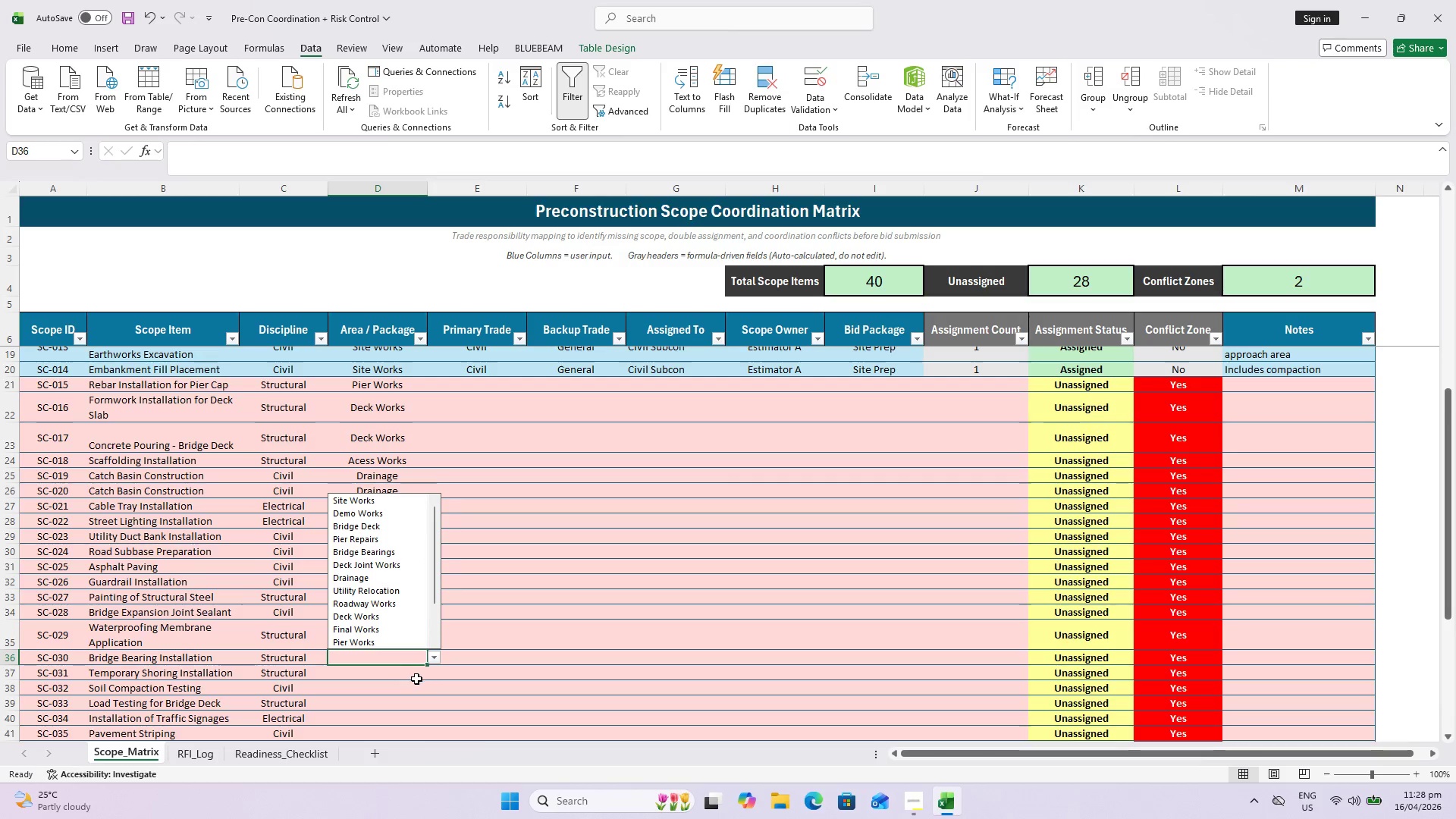 
key(Escape)
type(Bearing Works)
 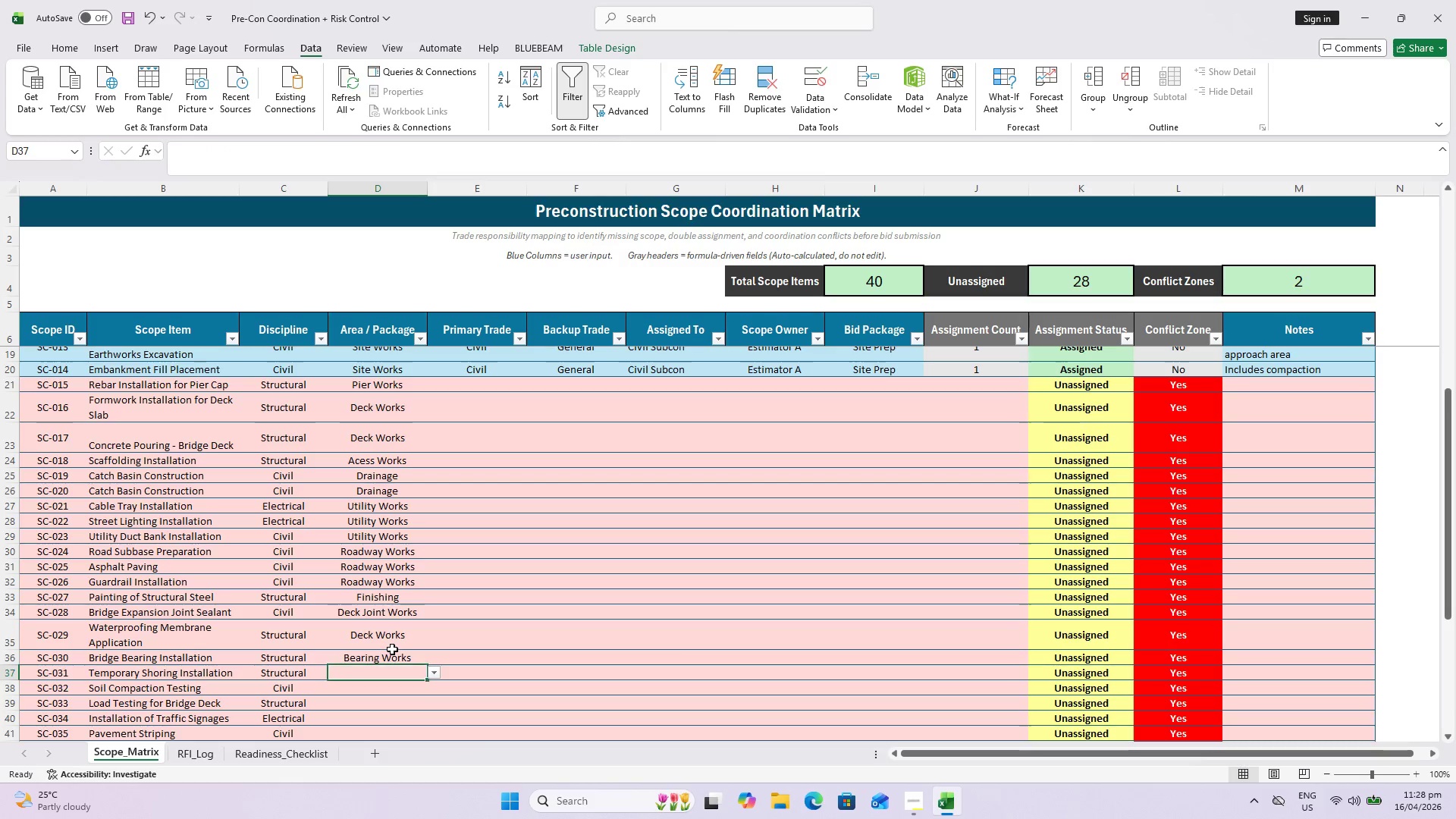 
 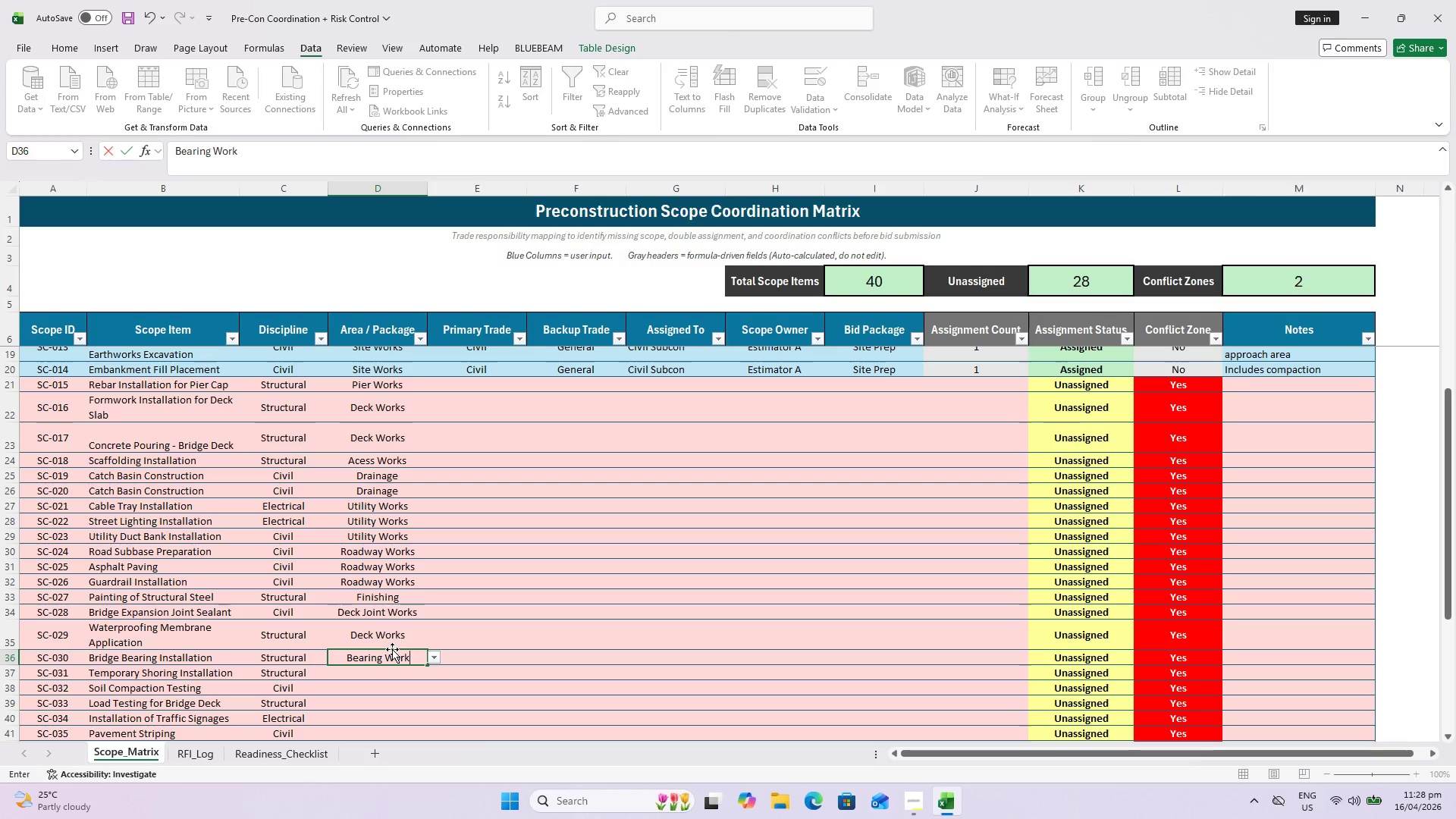 
key(Enter)
 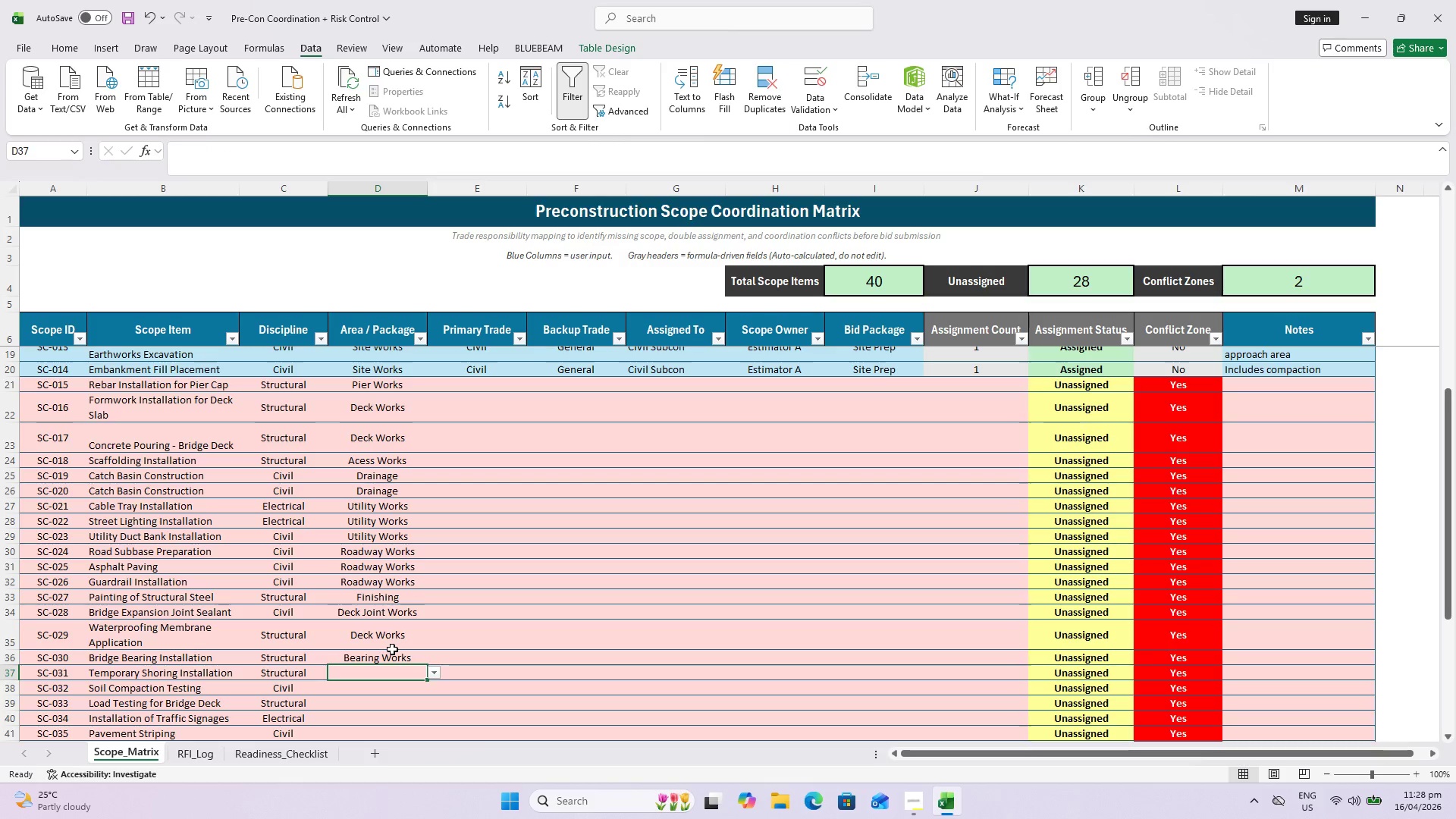 
left_click([404, 661])
 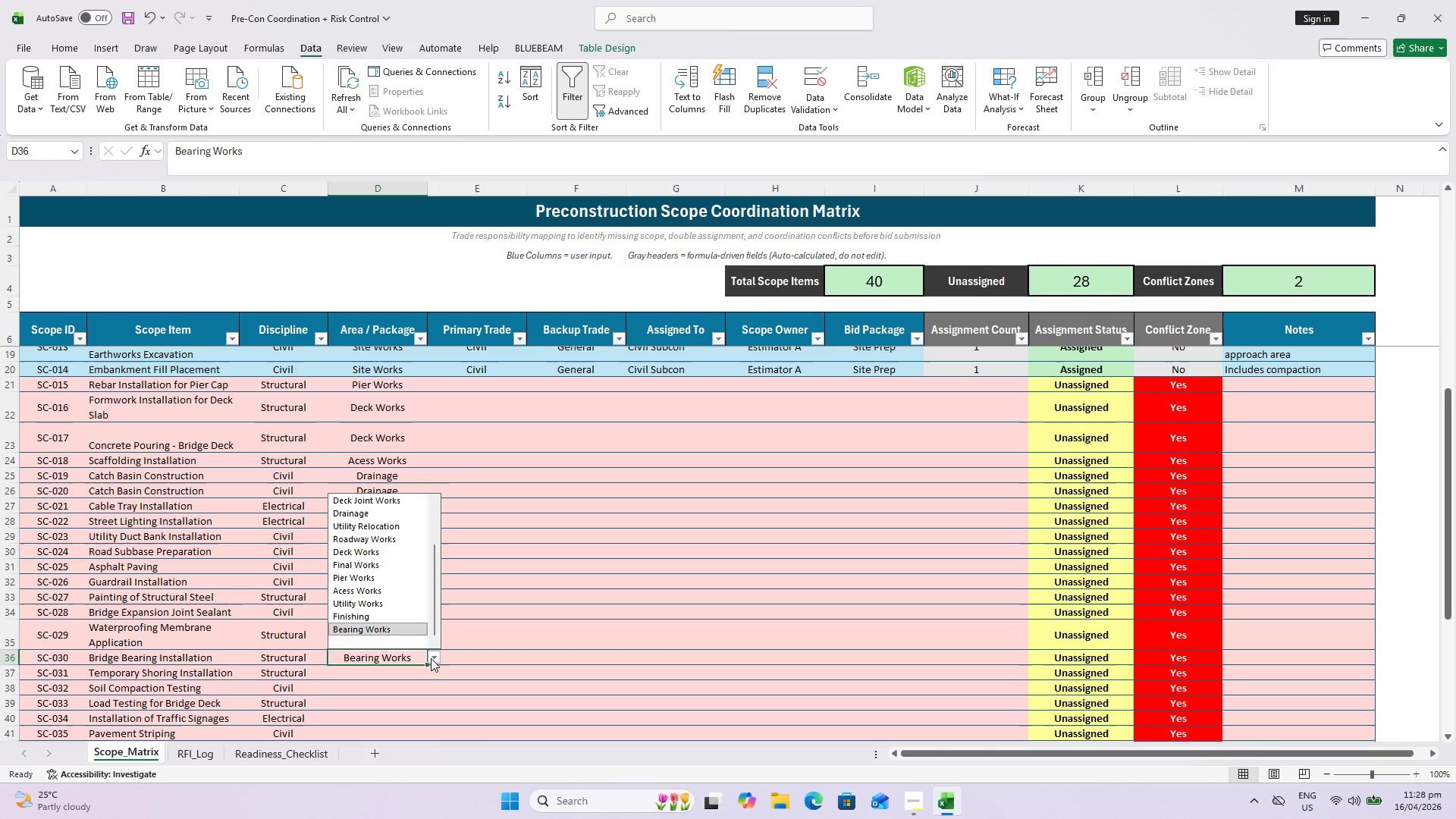 
double_click([431, 658])
 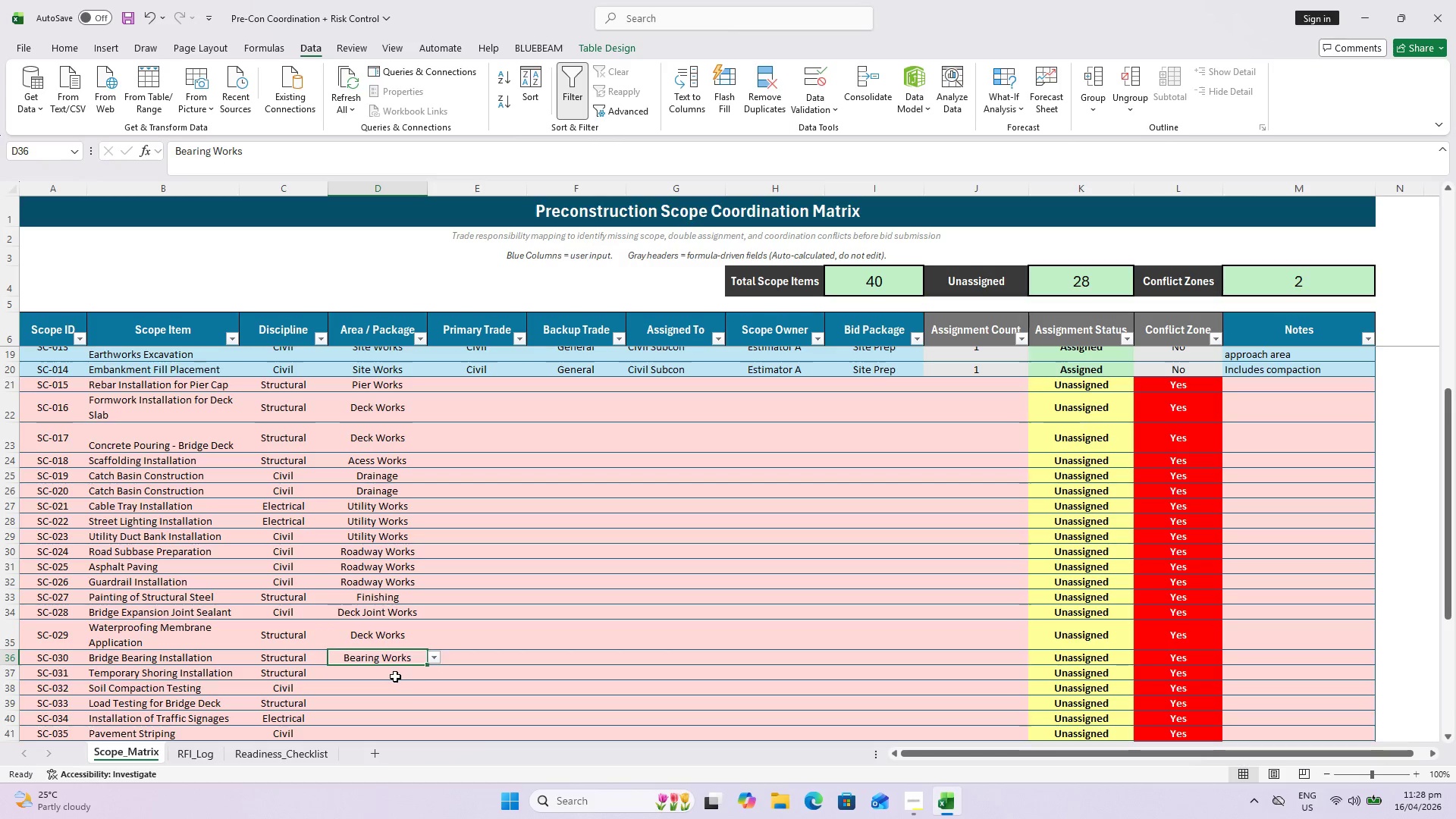 
left_click([395, 676])
 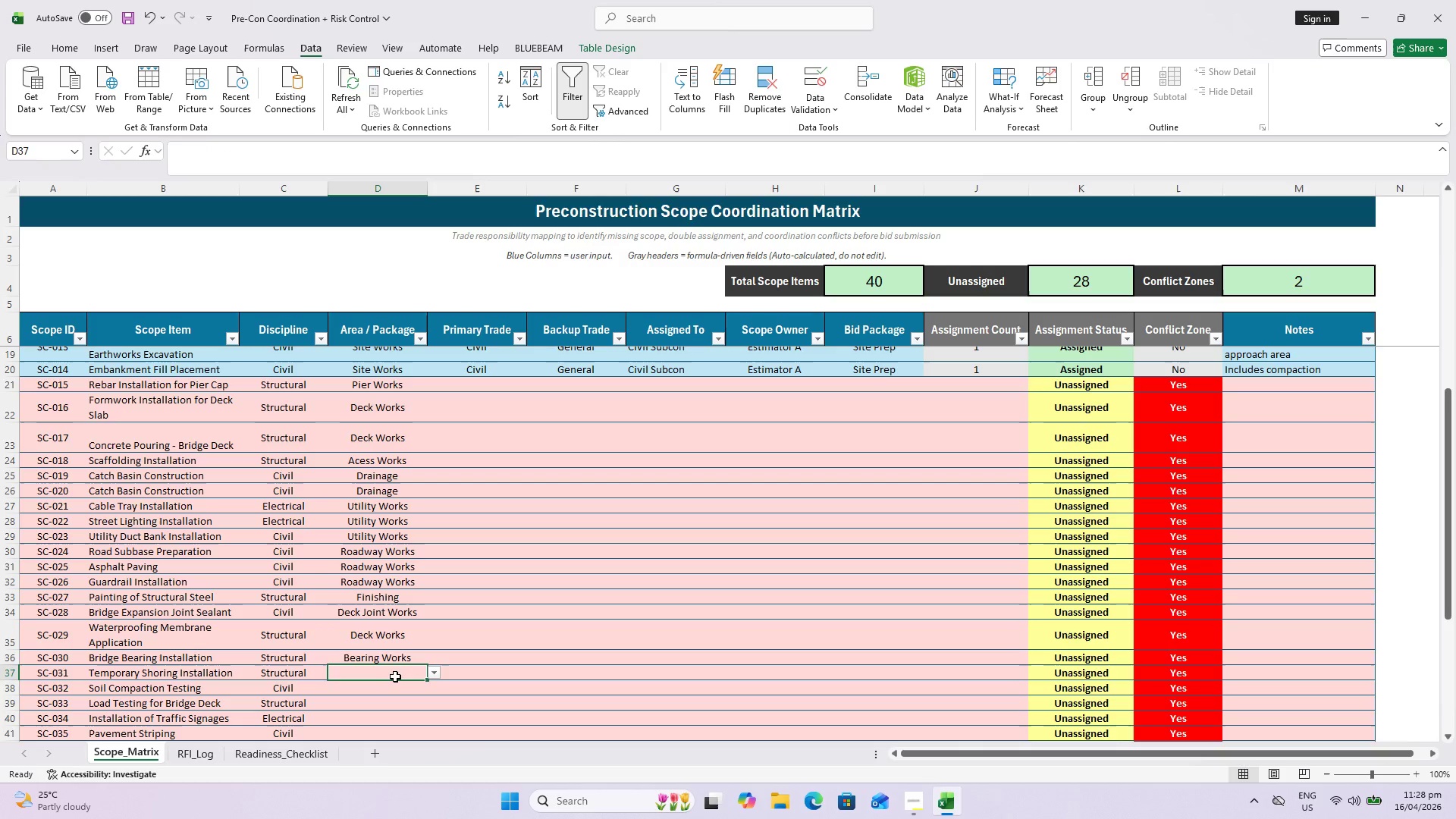 
type(Support Works)
 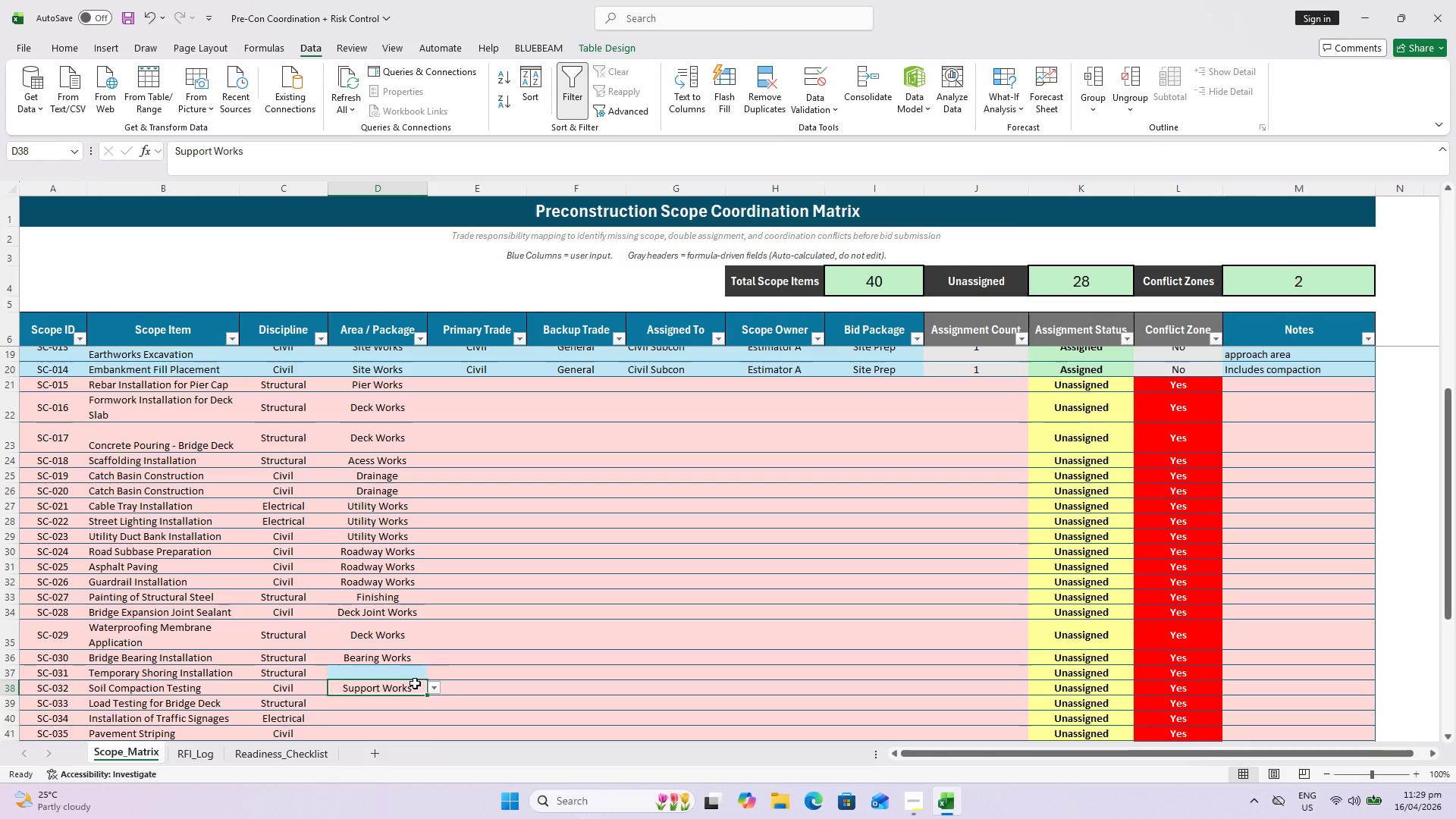 
key(Control+Z)
 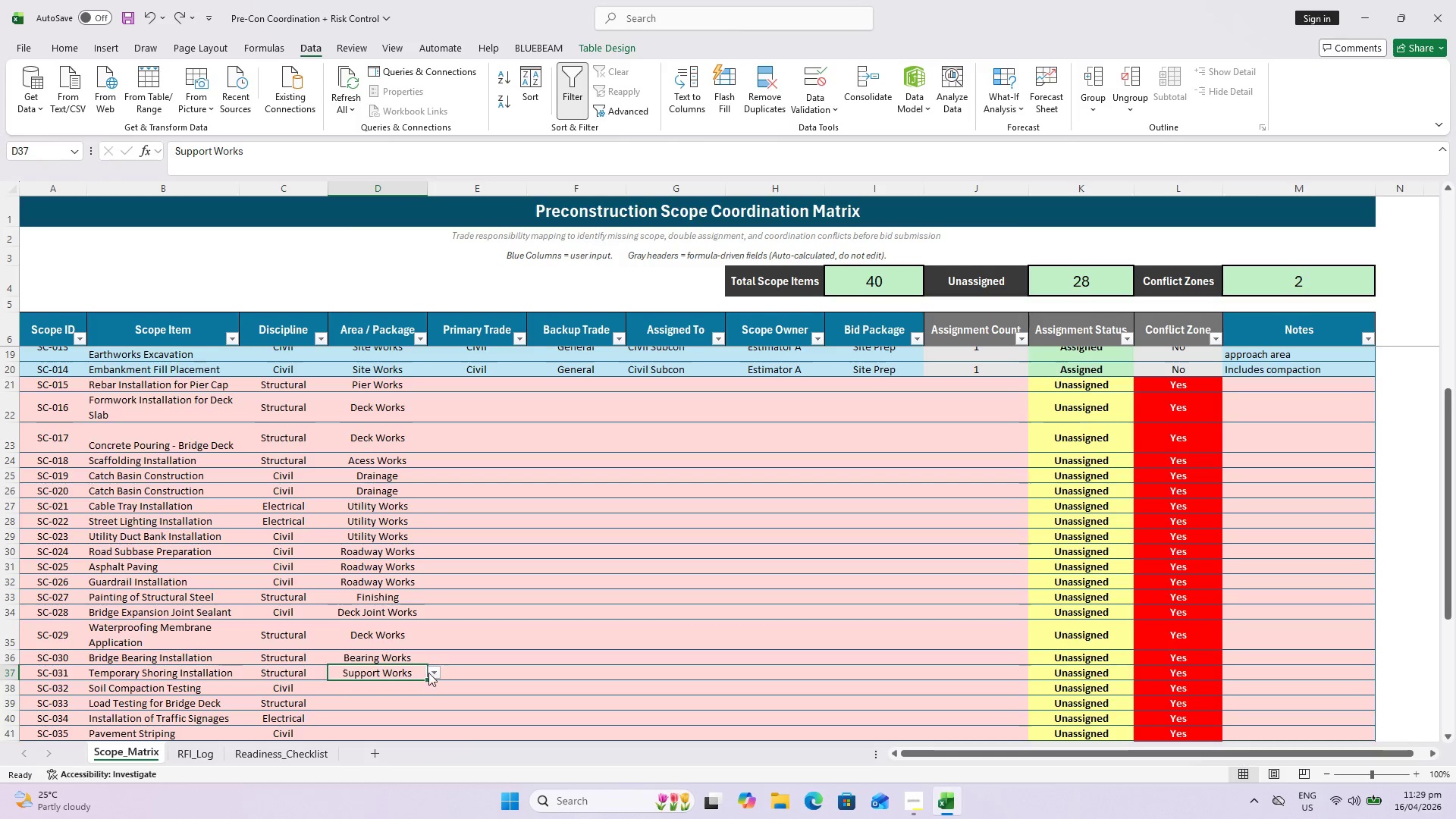 
left_click_drag(start_coordinate=[429, 673], to_coordinate=[434, 673])
 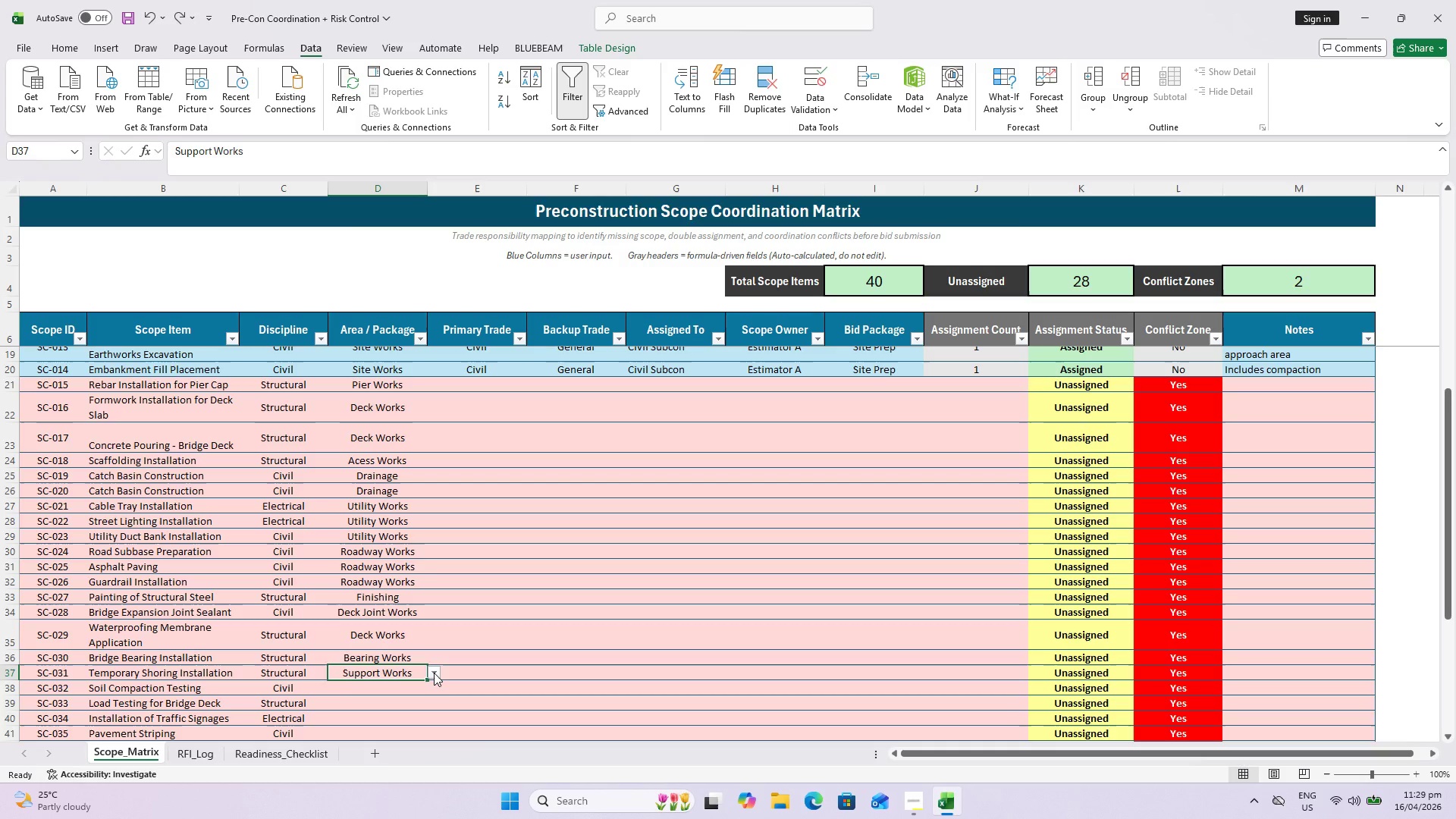 
double_click([434, 673])
 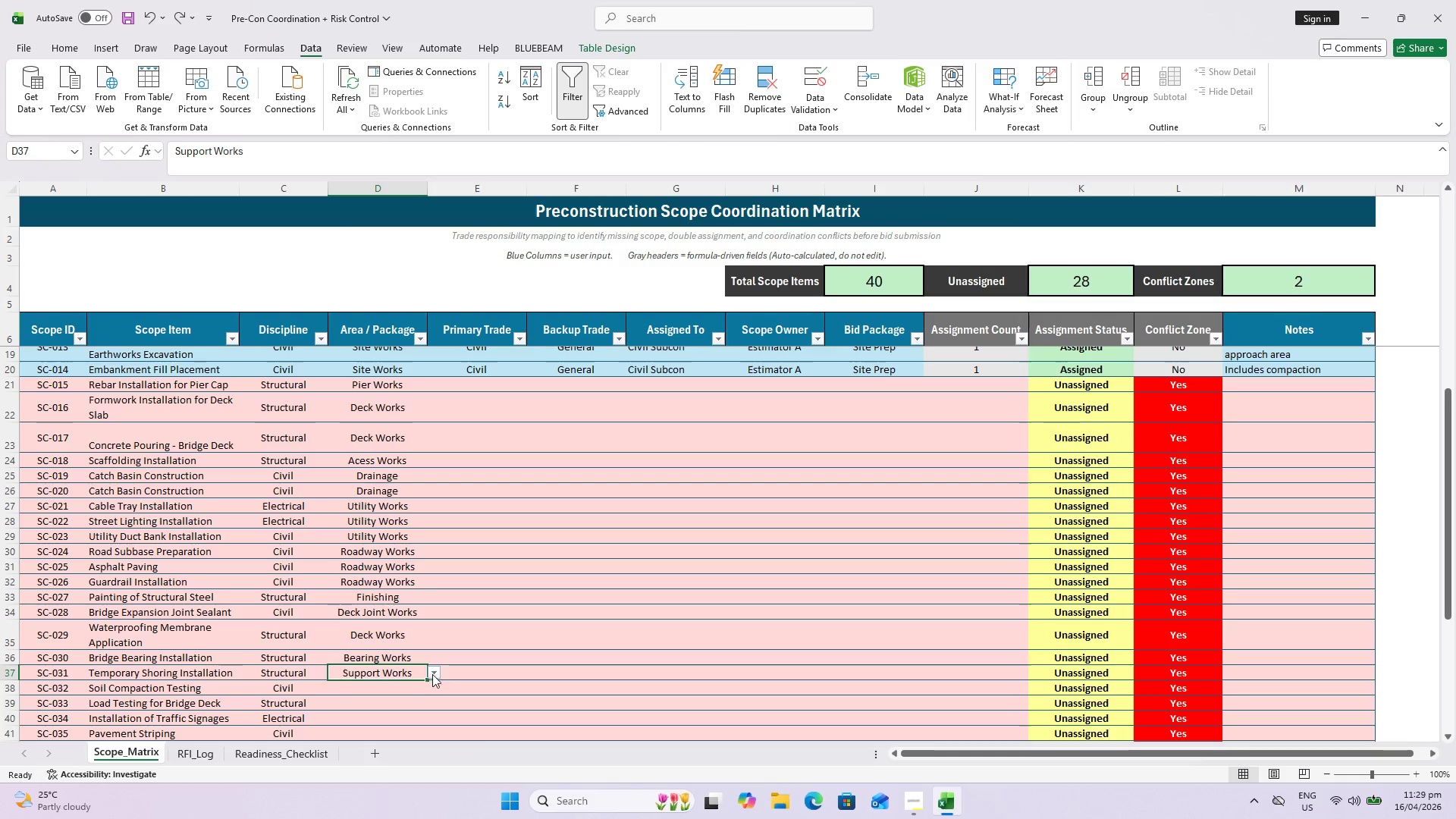 
key(Escape)
 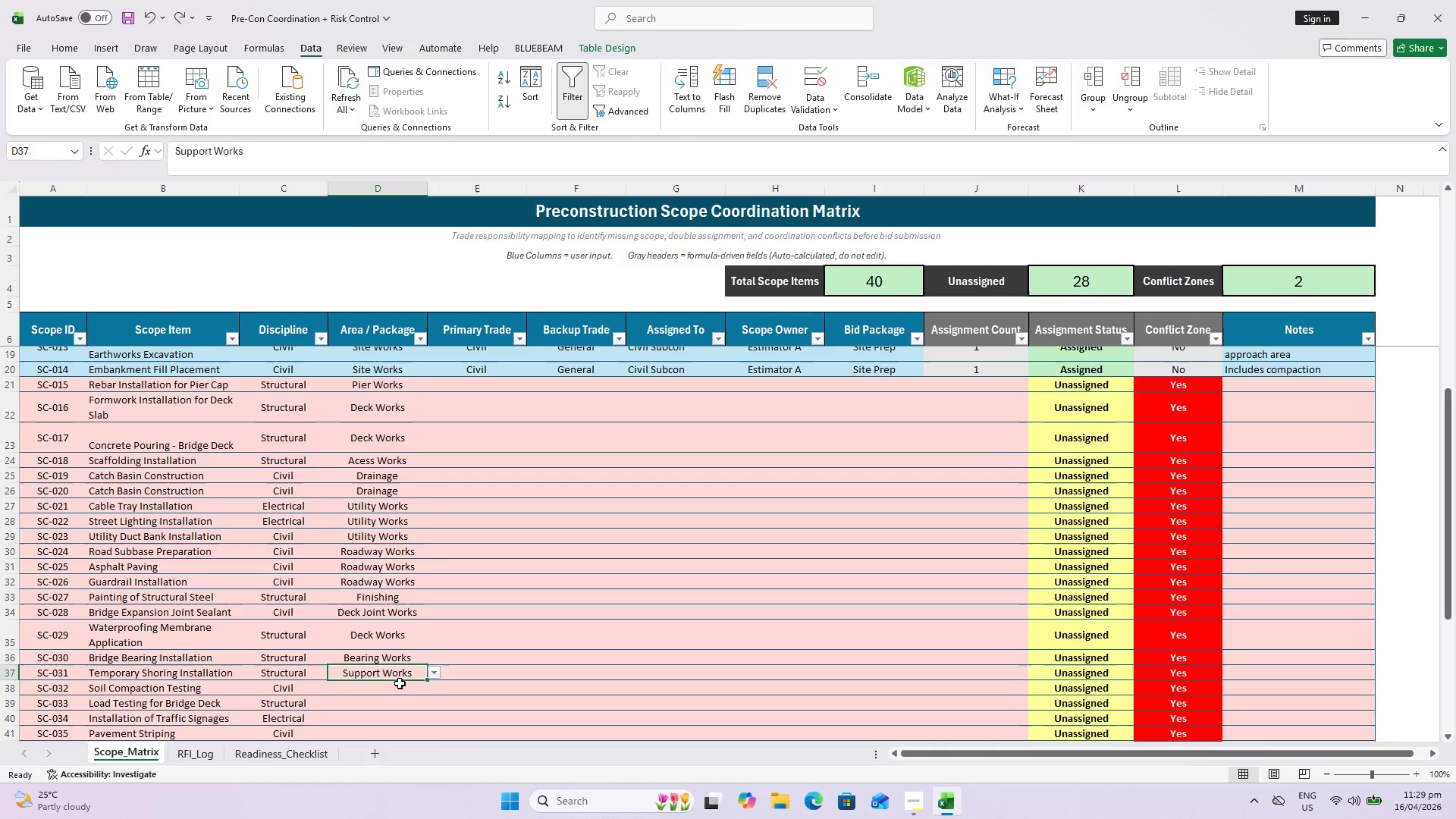 
left_click([400, 683])
 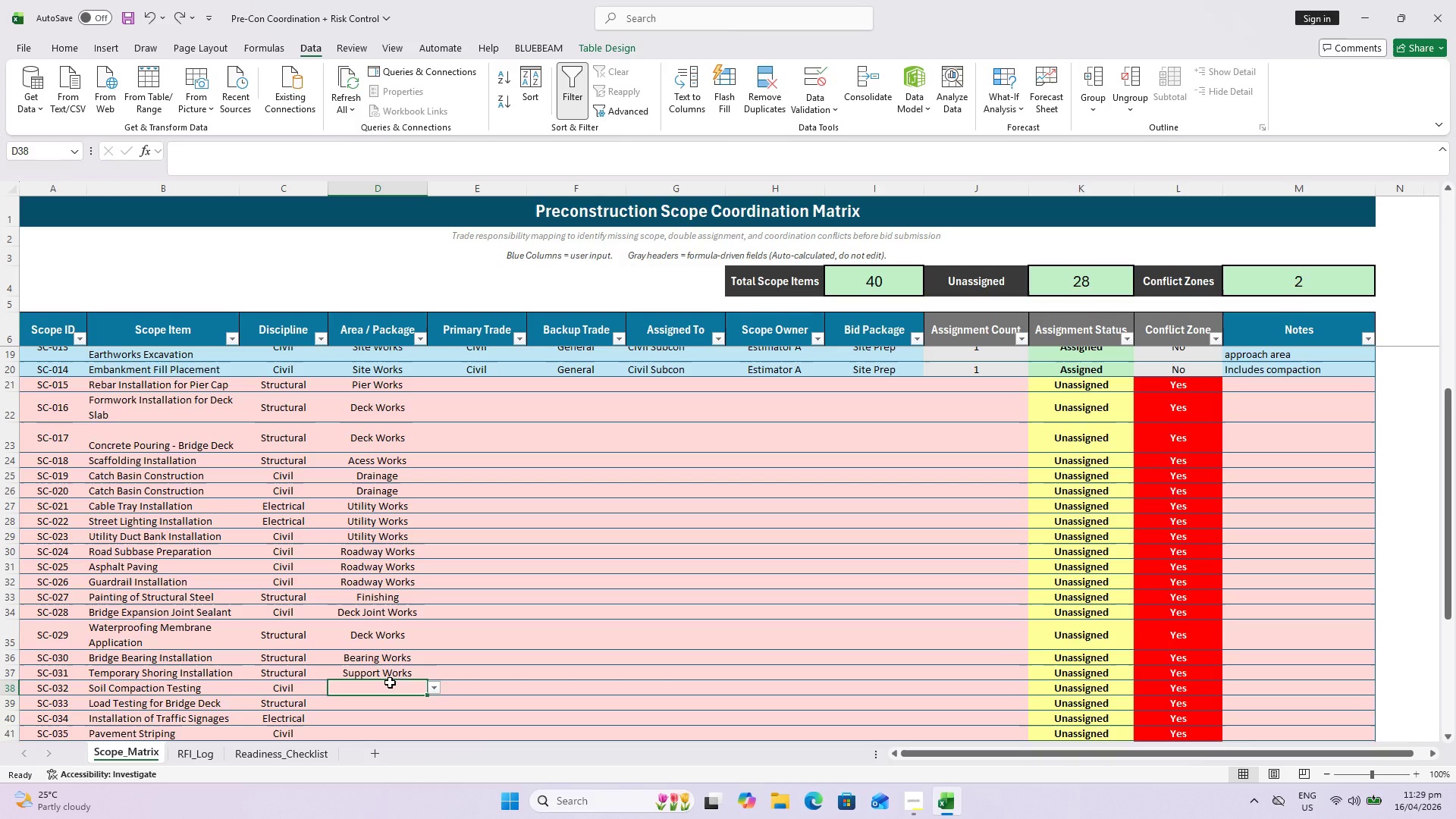 
left_click([435, 685])
 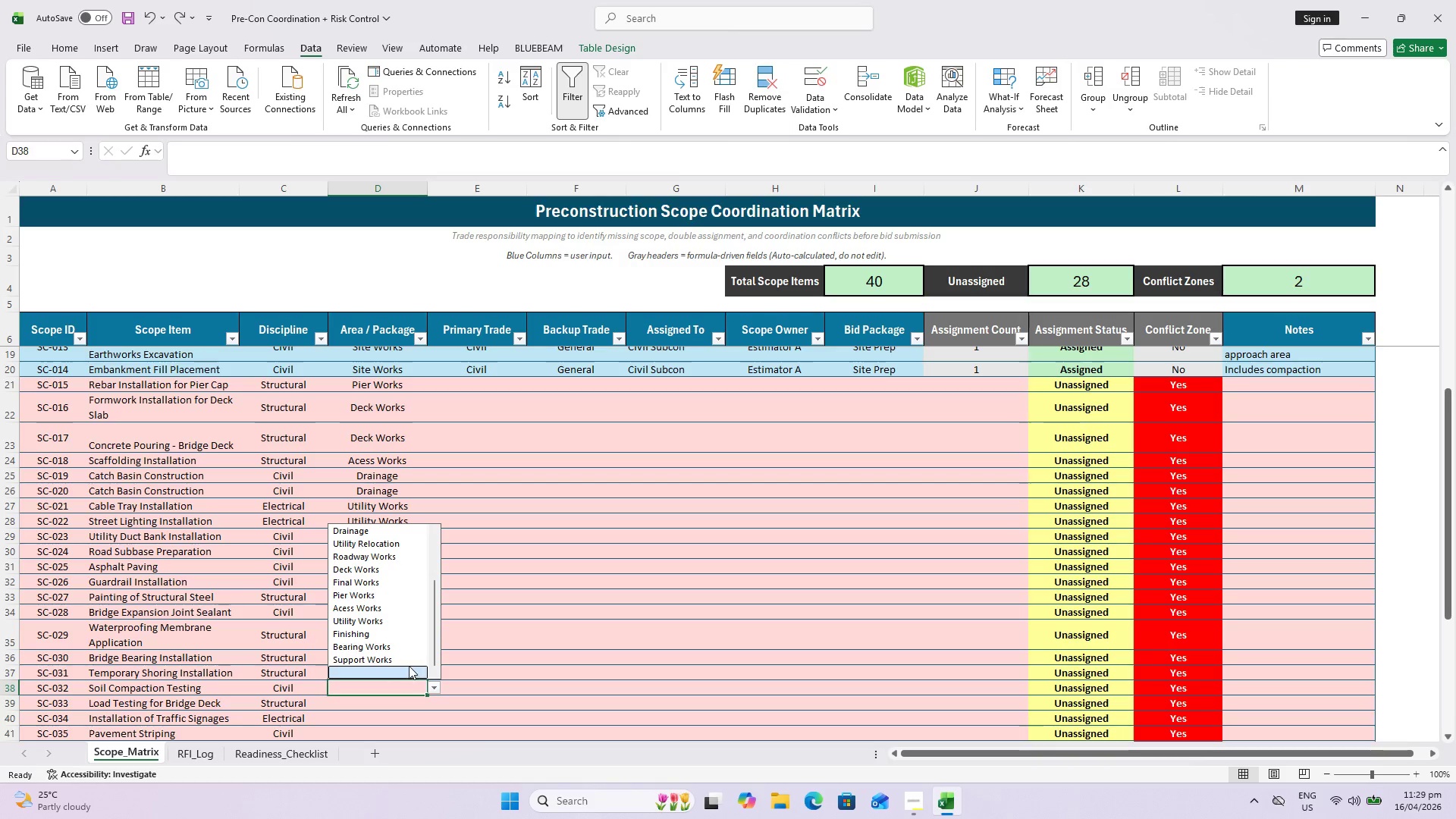 
scroll: coordinate [397, 644], scroll_direction: up, amount: 2.0
 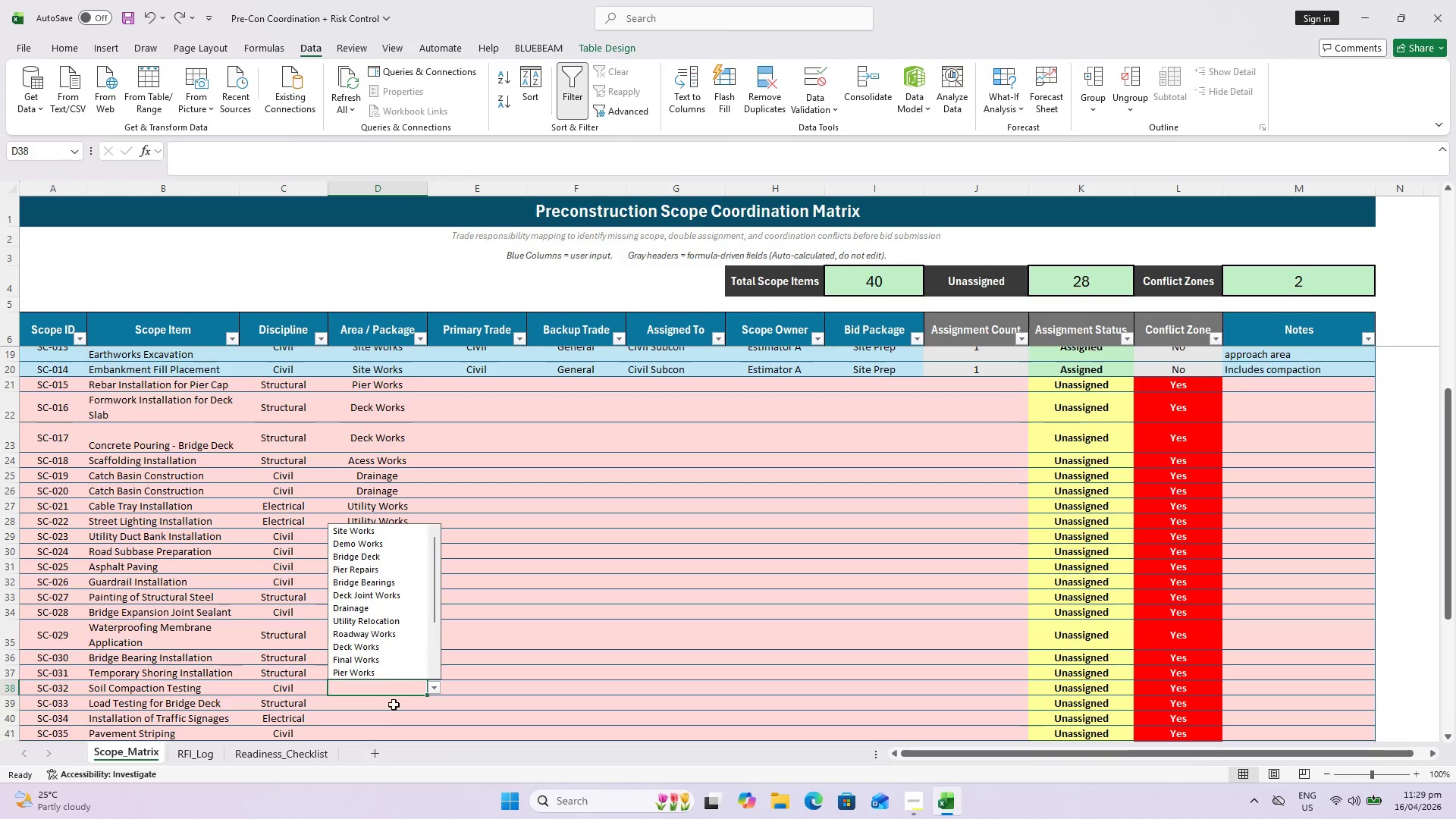 
left_click([387, 687])
 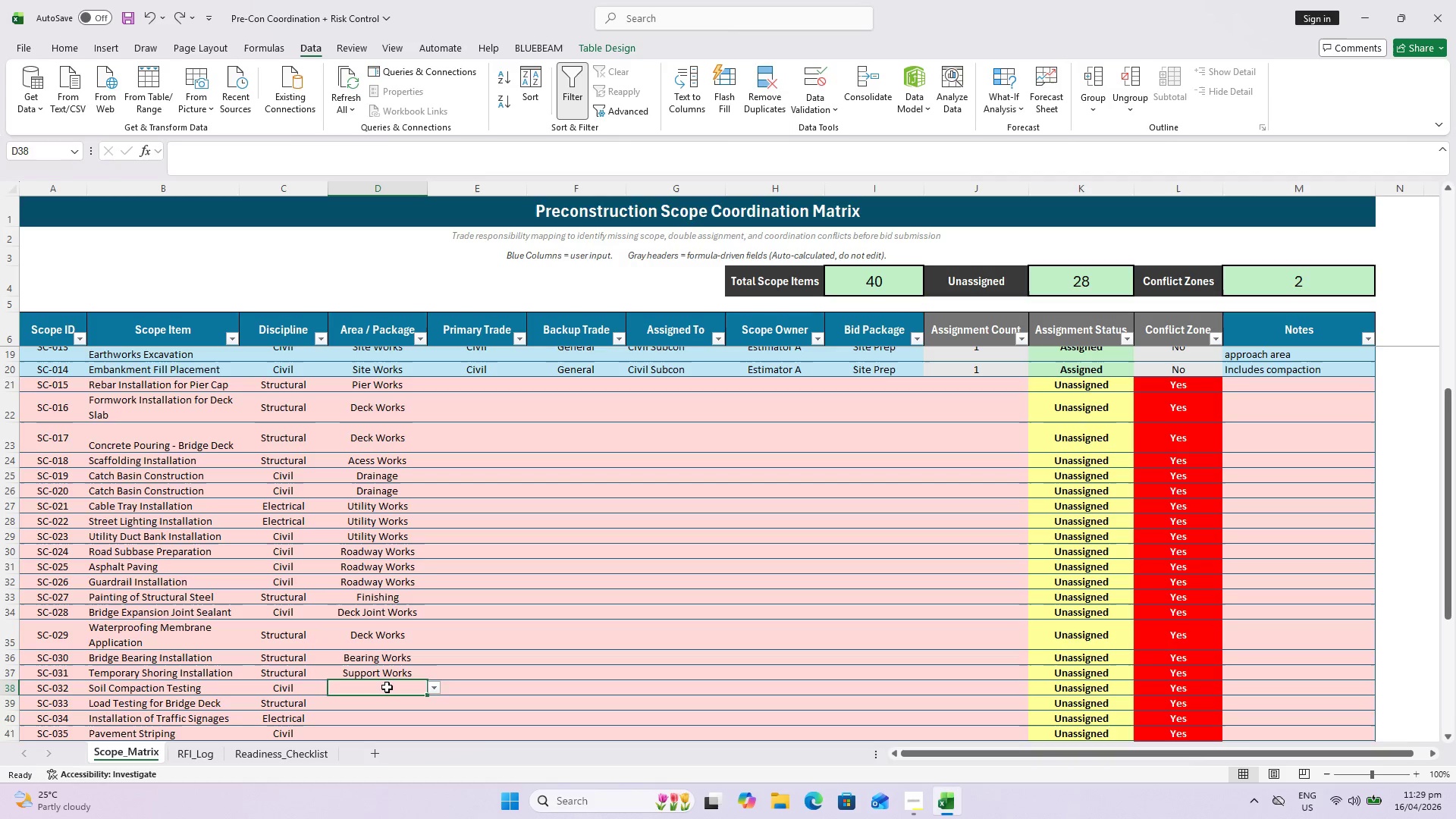 
type(R)
key(Backspace)
type(Testing)
 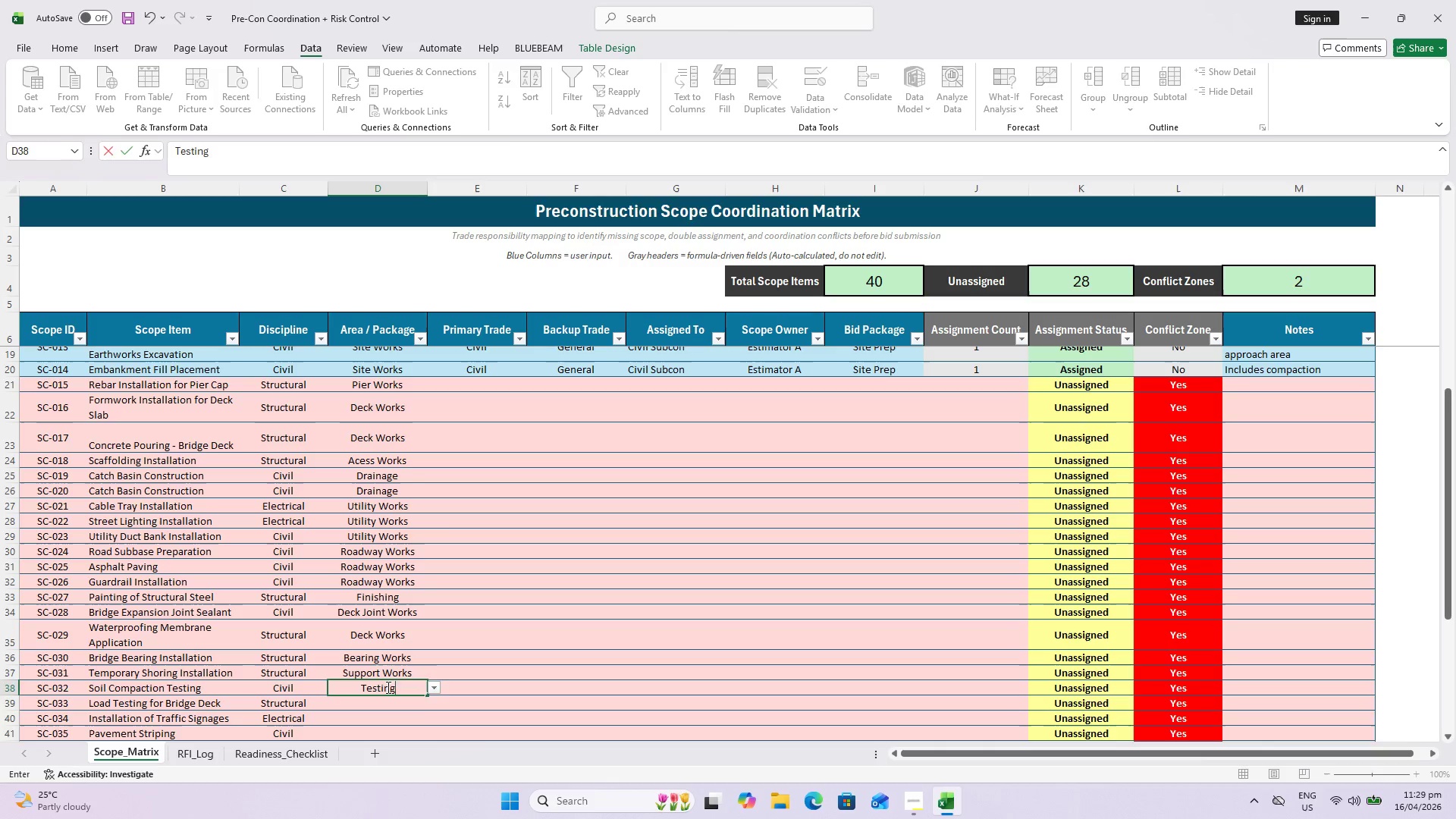 
key(Enter)
 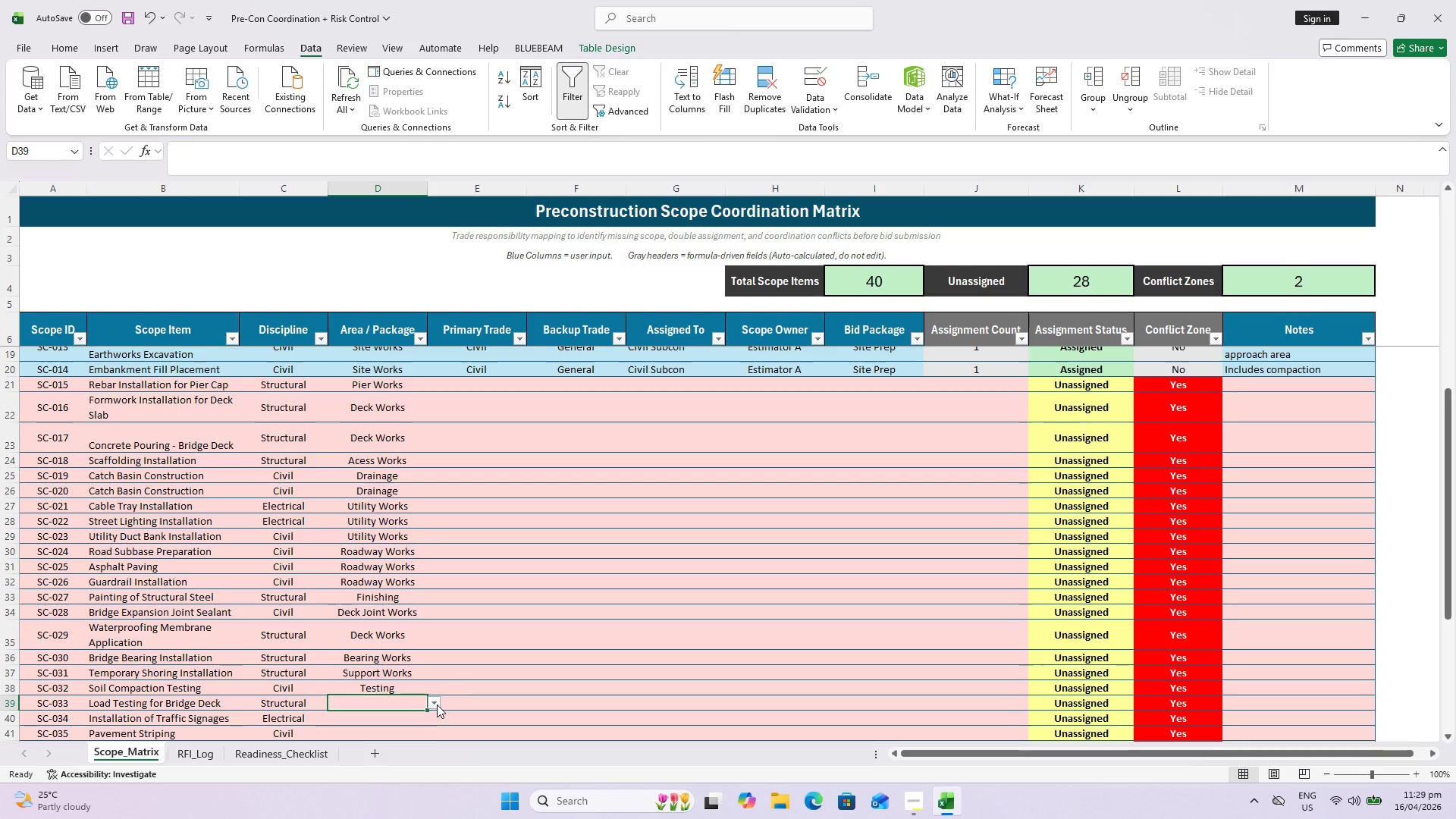 
left_click([437, 704])
 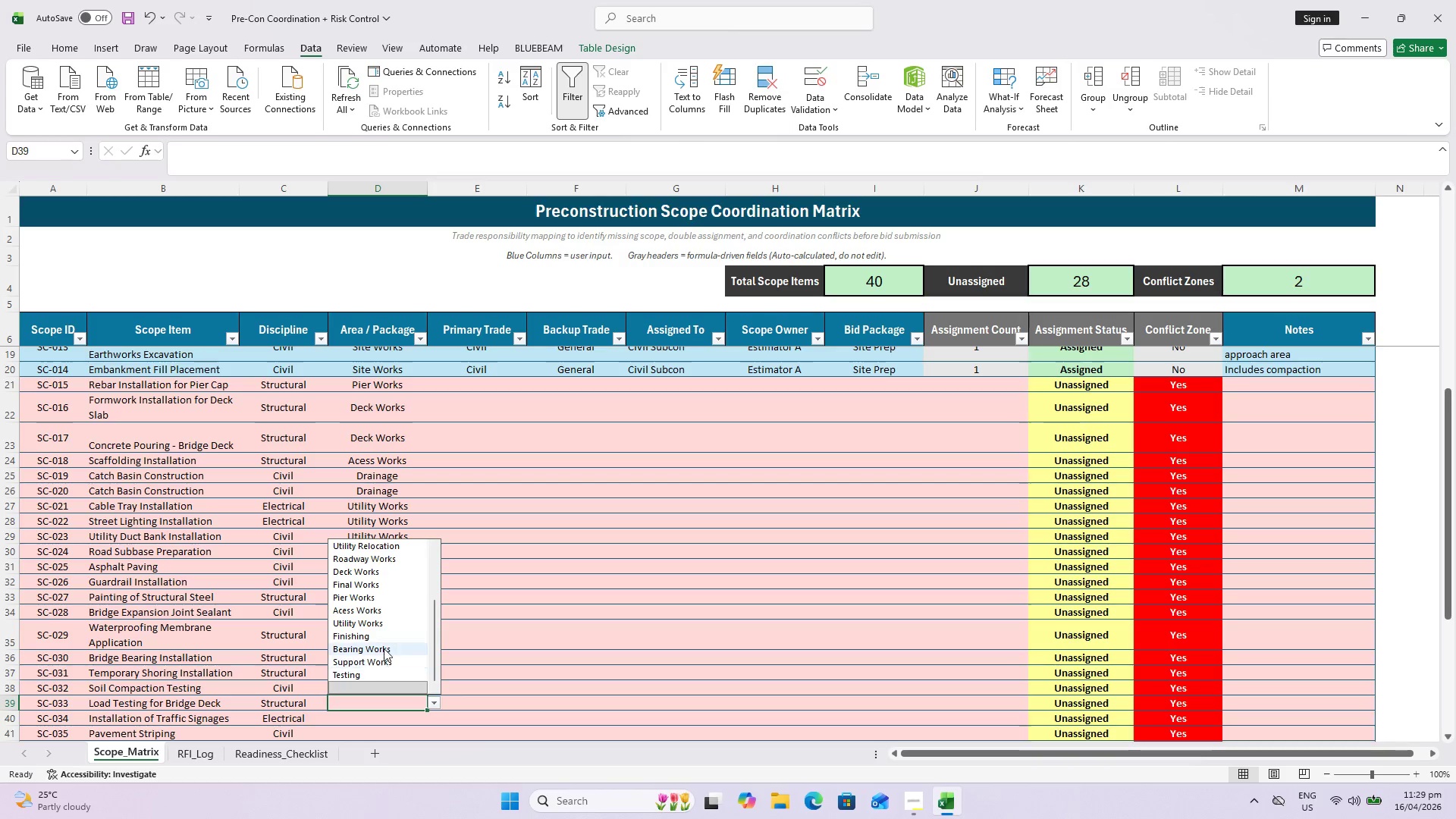 
scroll: coordinate [384, 646], scroll_direction: down, amount: 2.0
 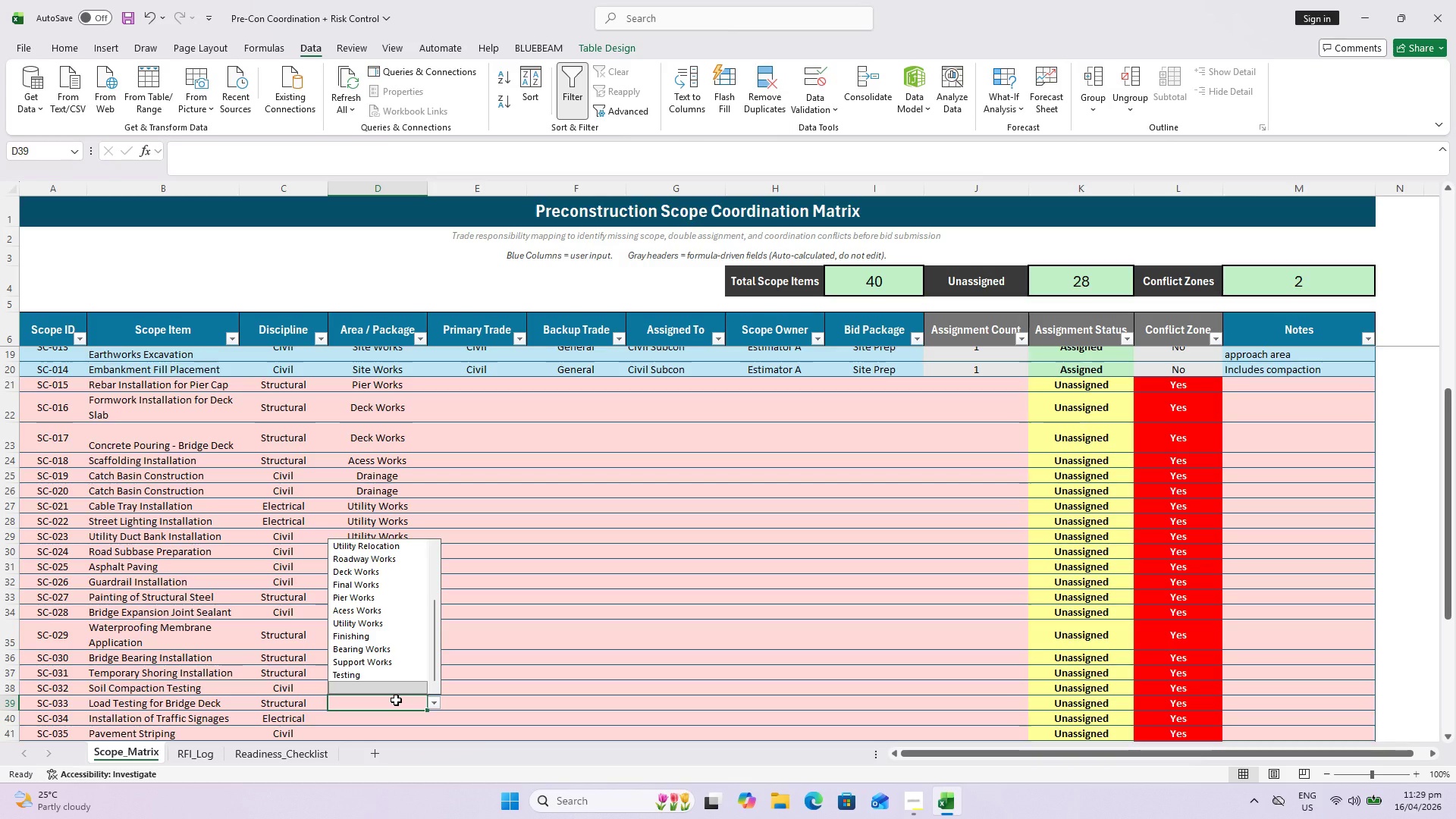 
left_click([387, 710])
 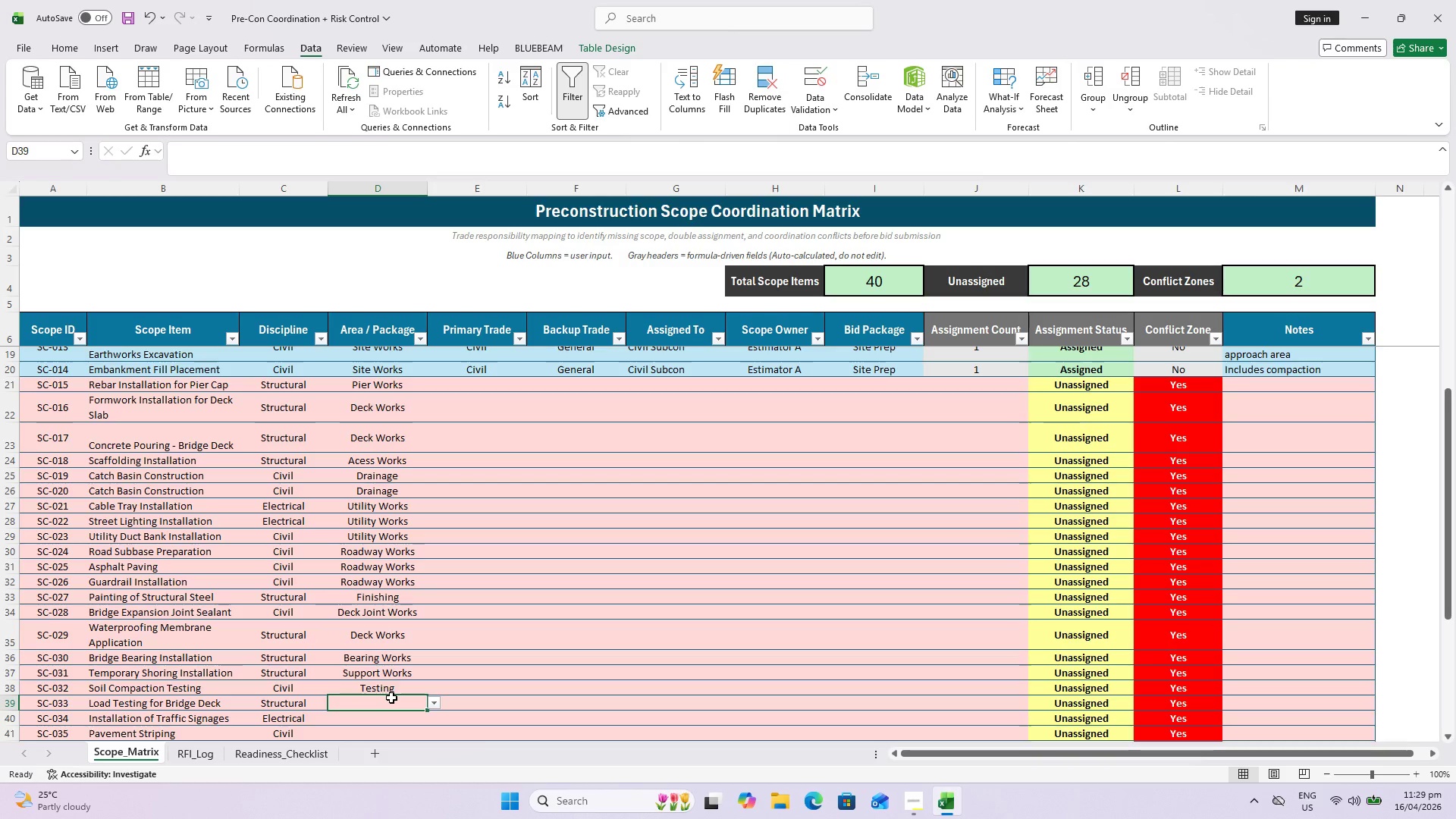 
scroll: coordinate [395, 696], scroll_direction: up, amount: 3.0
 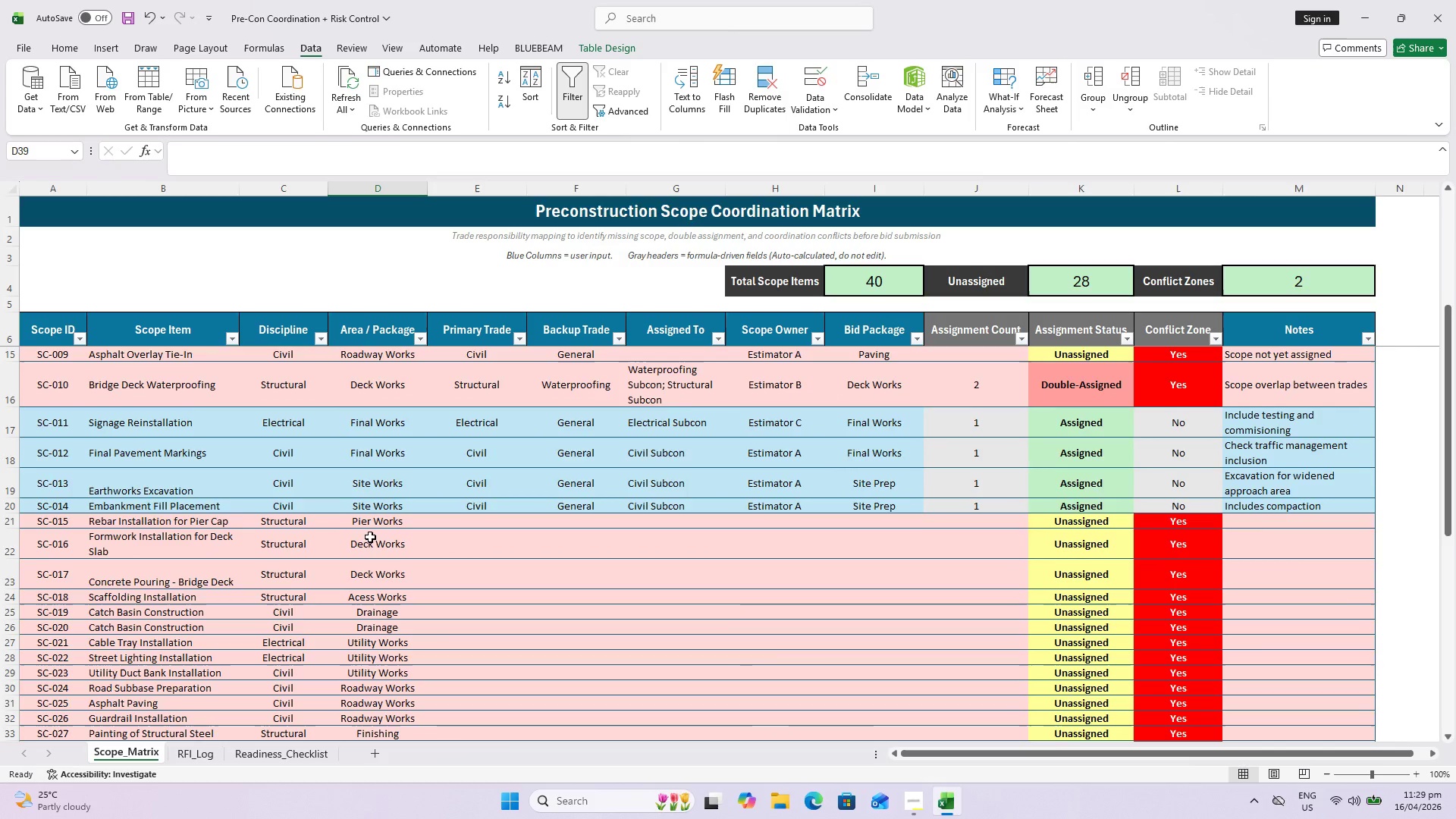 
scroll: coordinate [378, 579], scroll_direction: down, amount: 5.0
 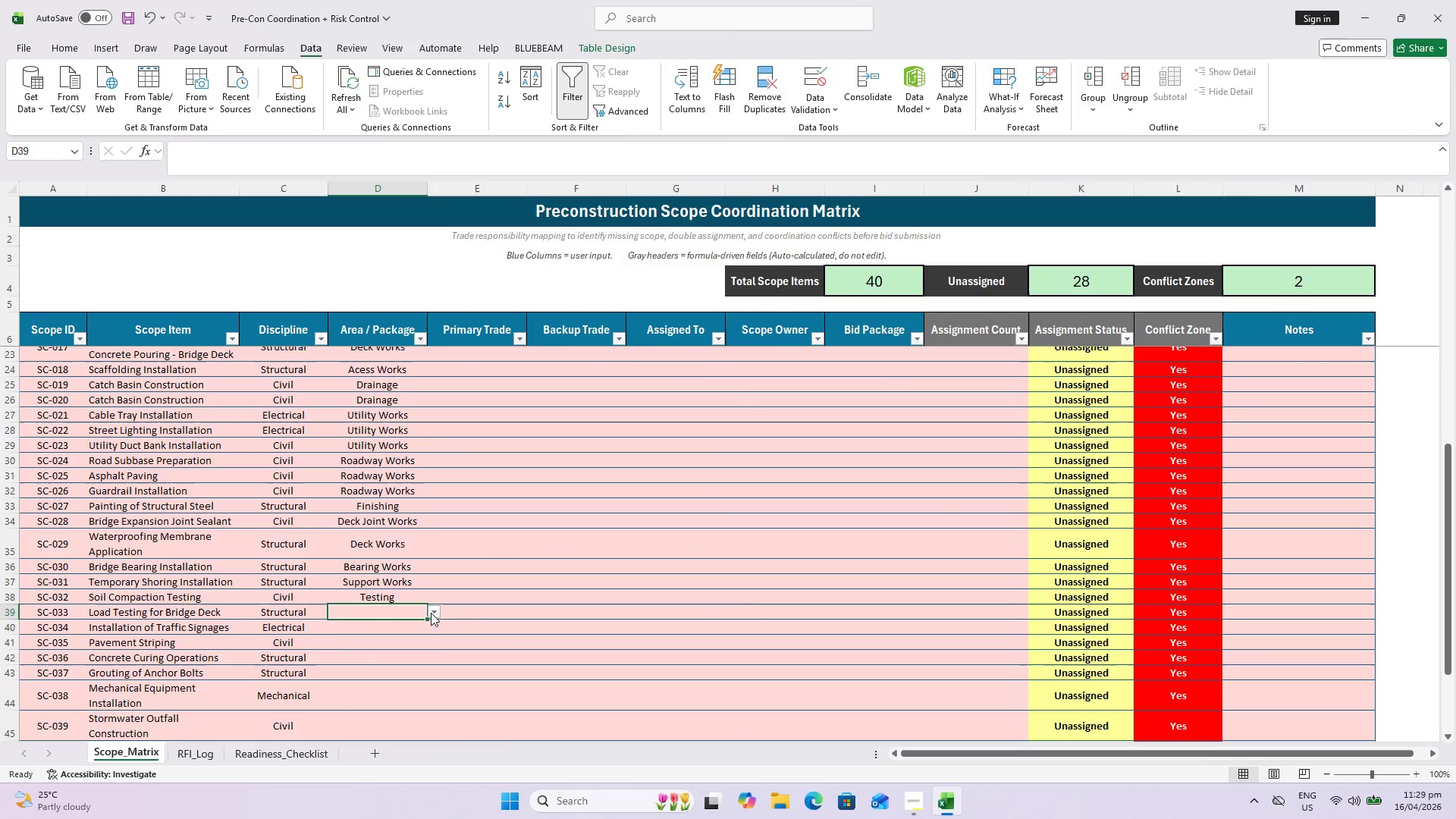 
left_click([431, 613])
 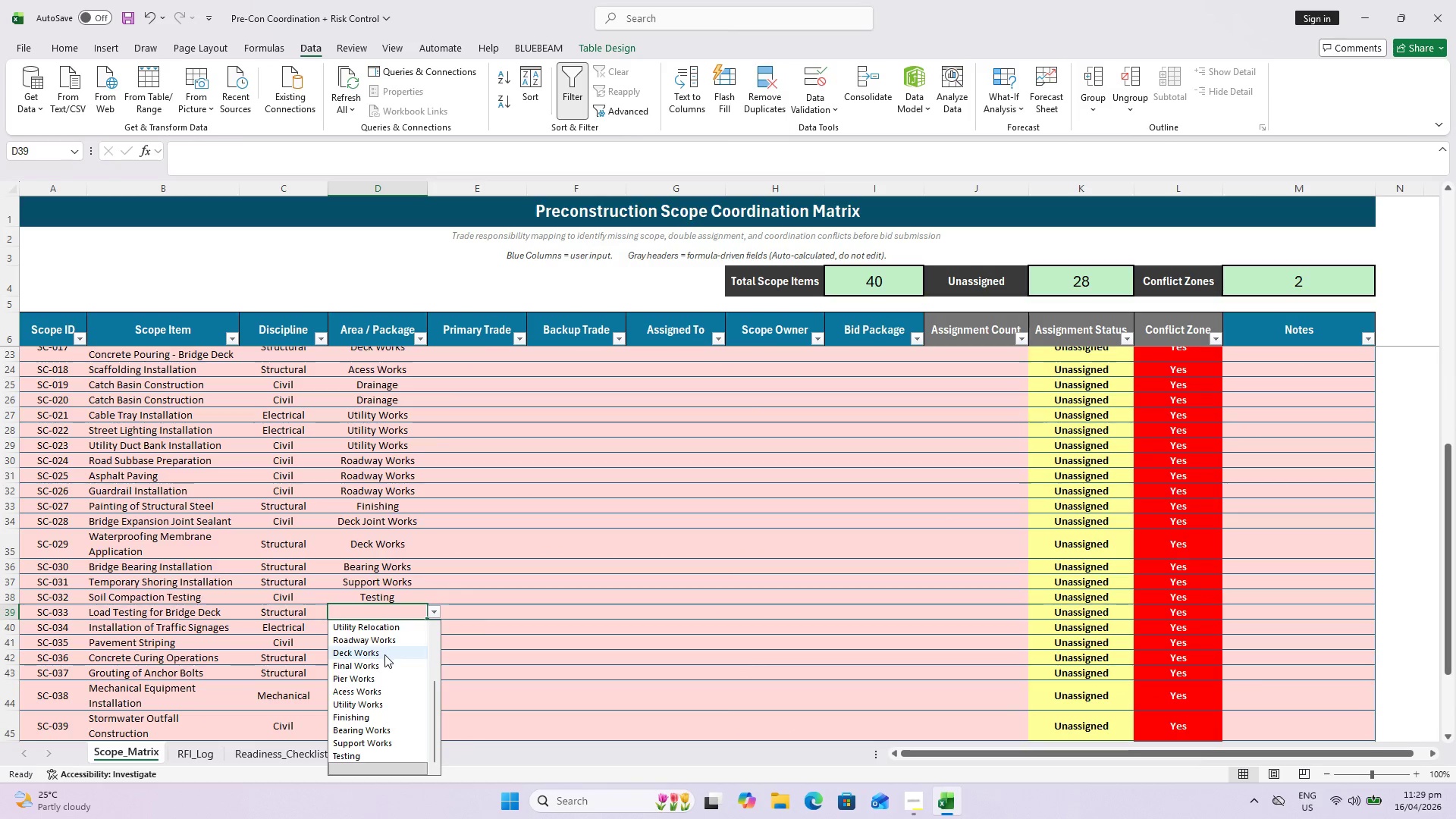 
left_click([394, 667])
 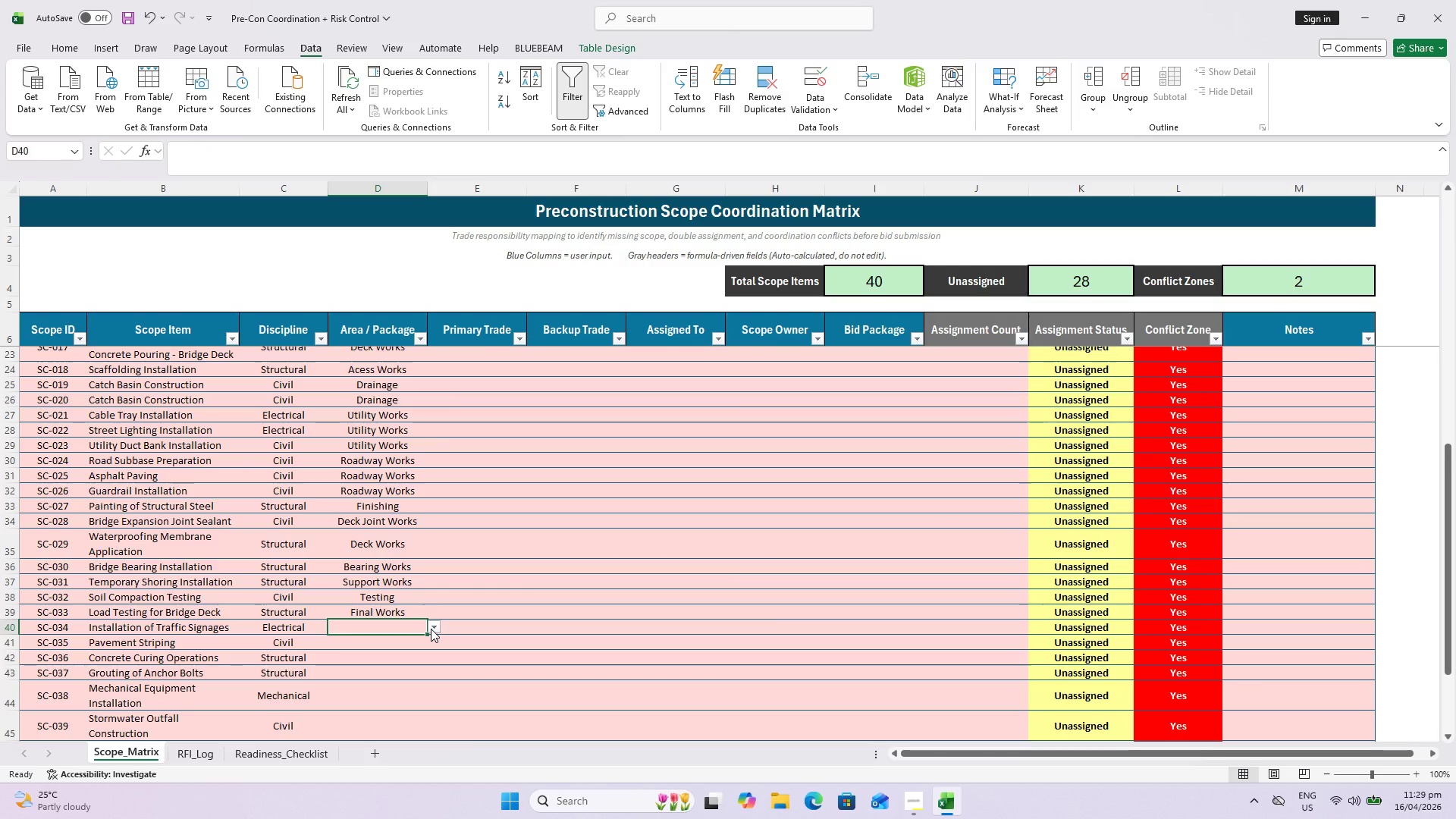 
wait(8.16)
 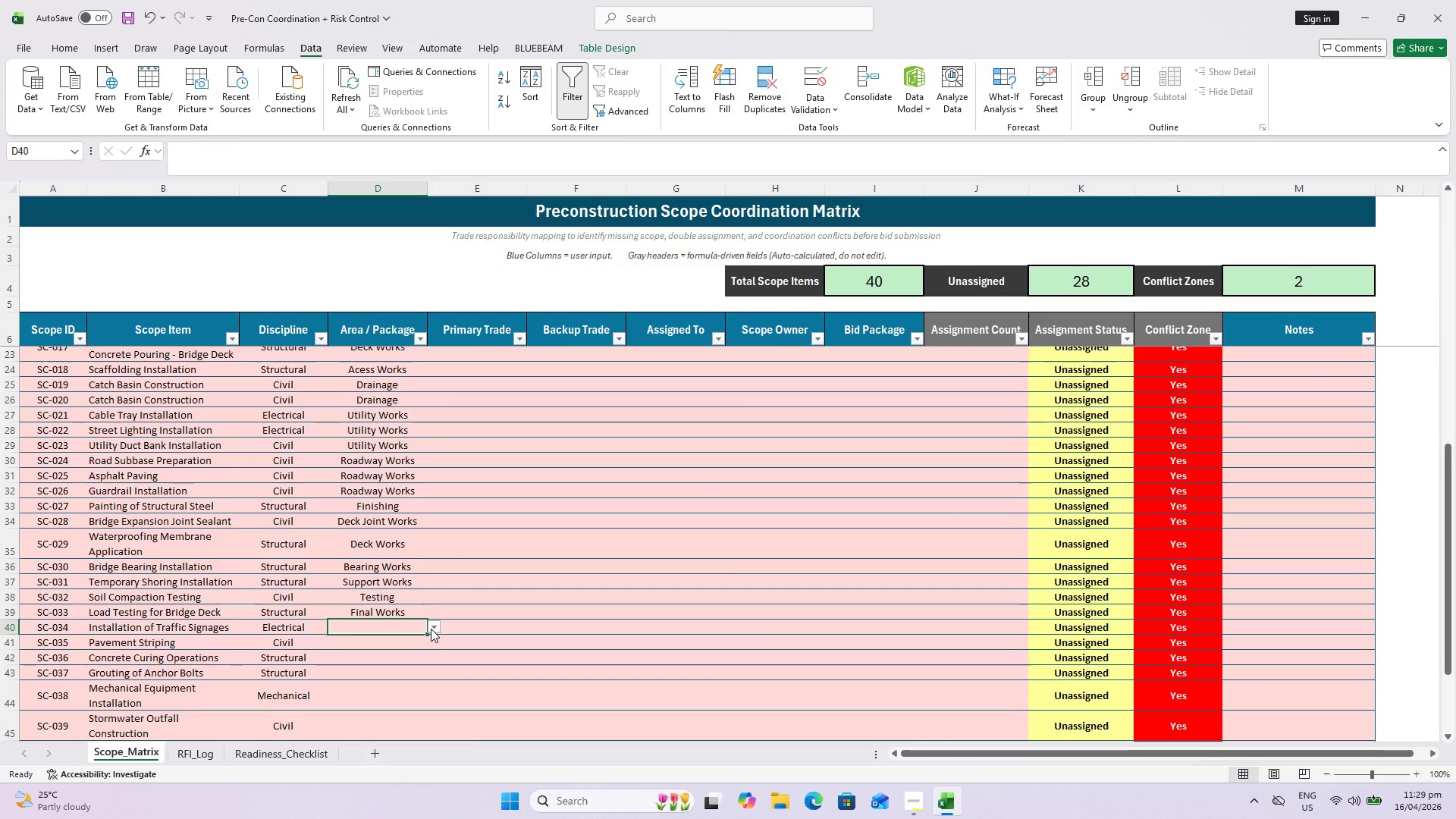 
left_click([399, 612])
 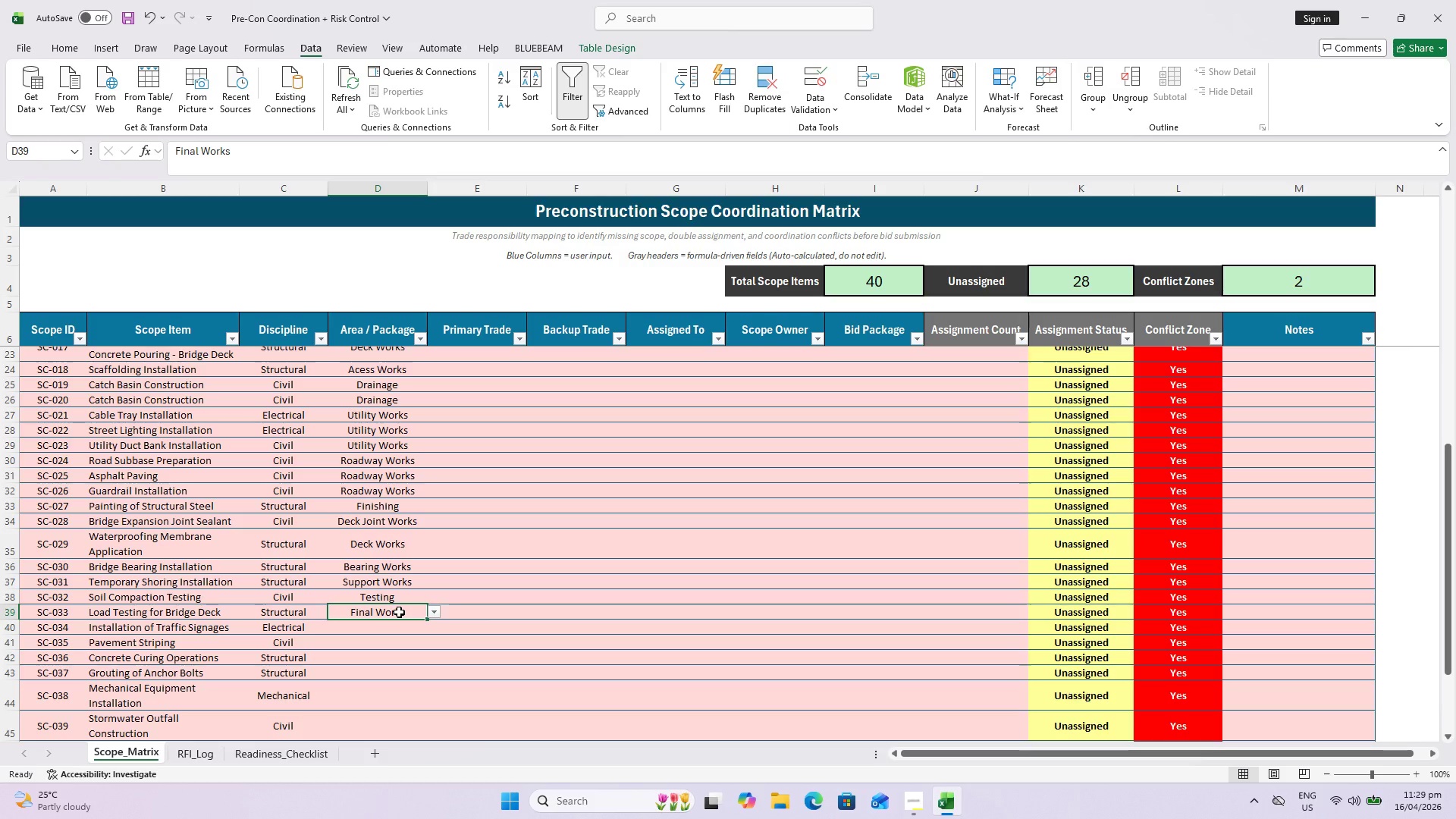 
left_click([399, 612])
 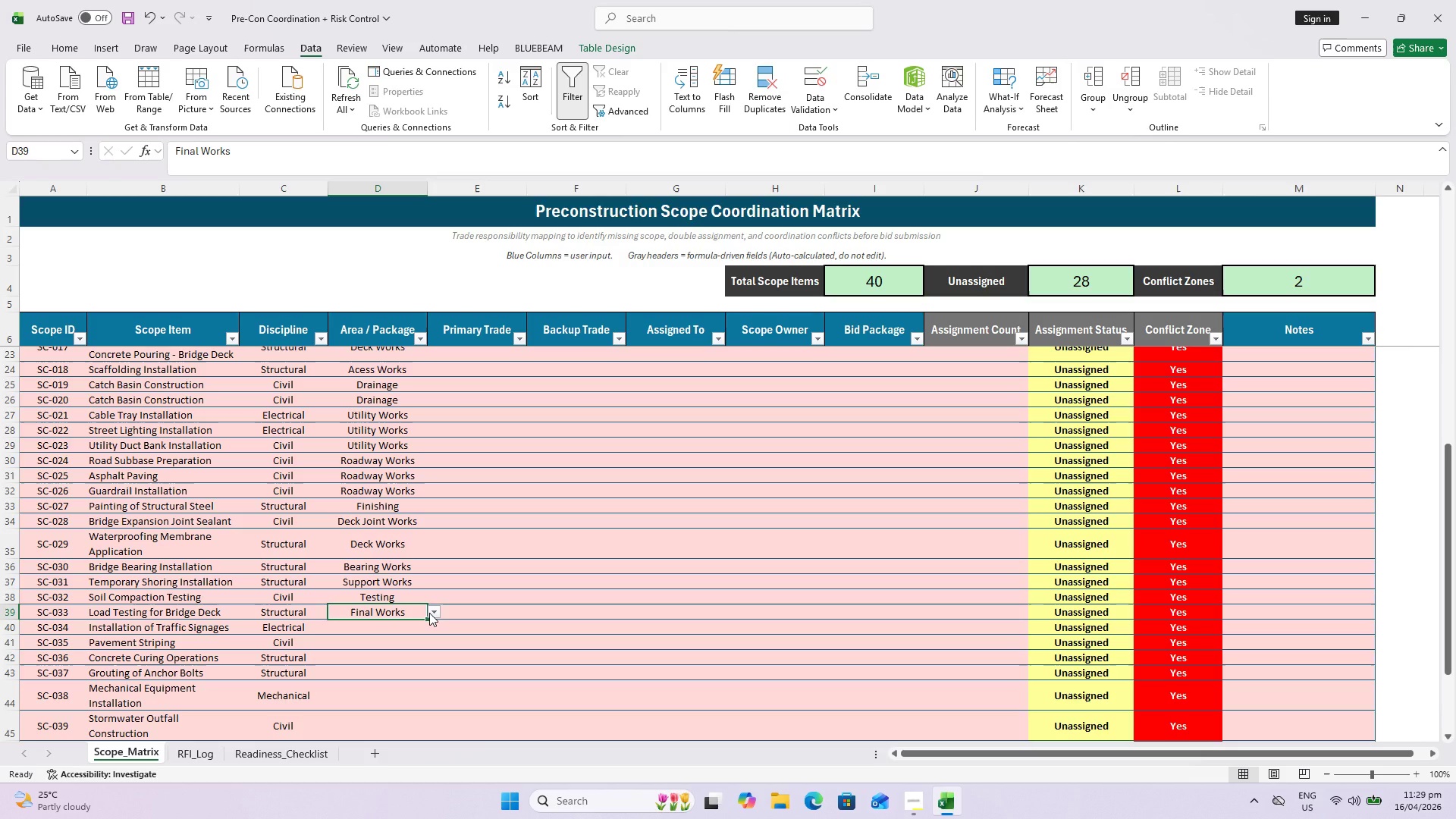 
left_click([429, 613])
 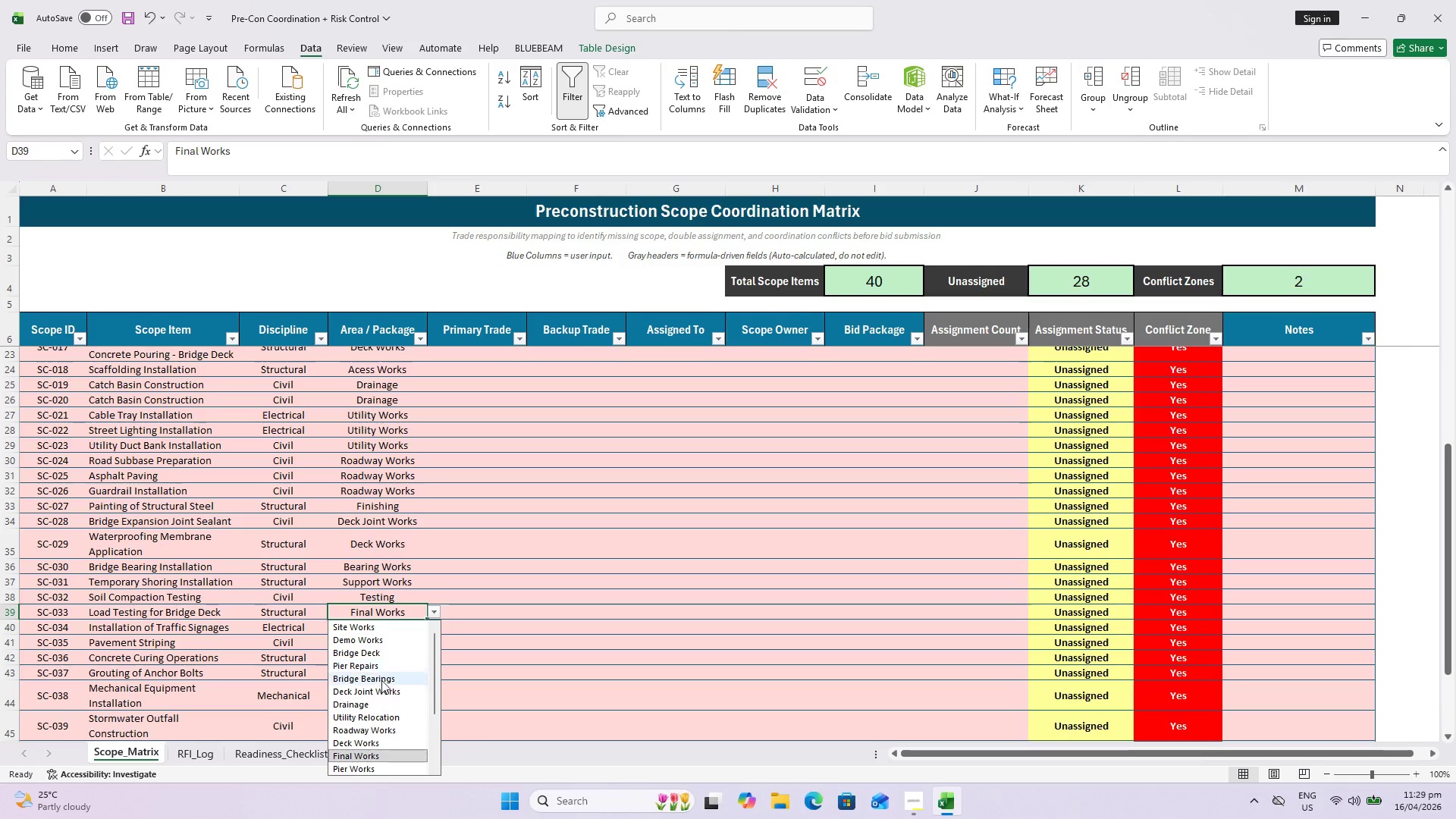 
scroll: coordinate [377, 718], scroll_direction: down, amount: 3.0
 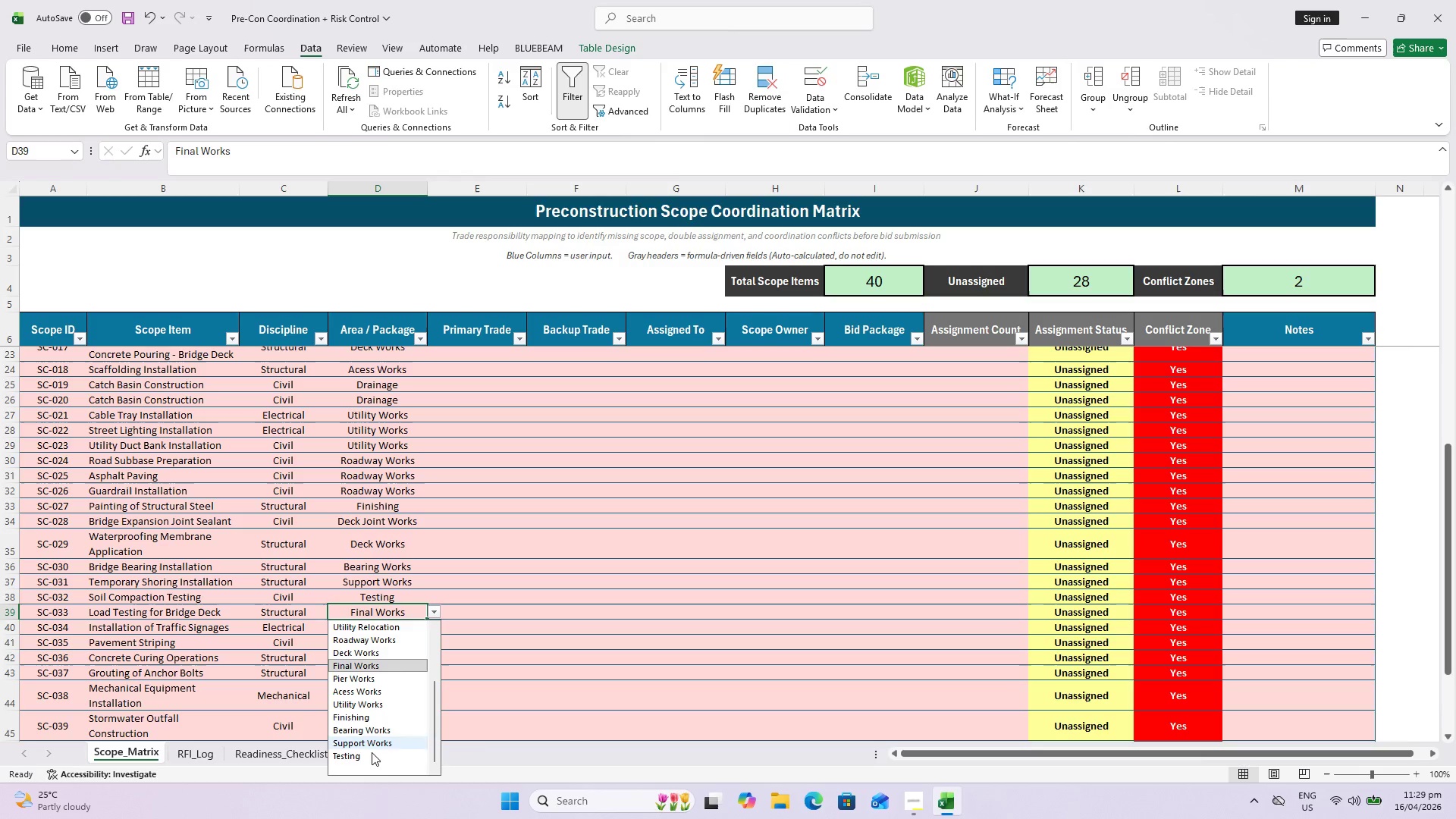 
left_click([372, 761])
 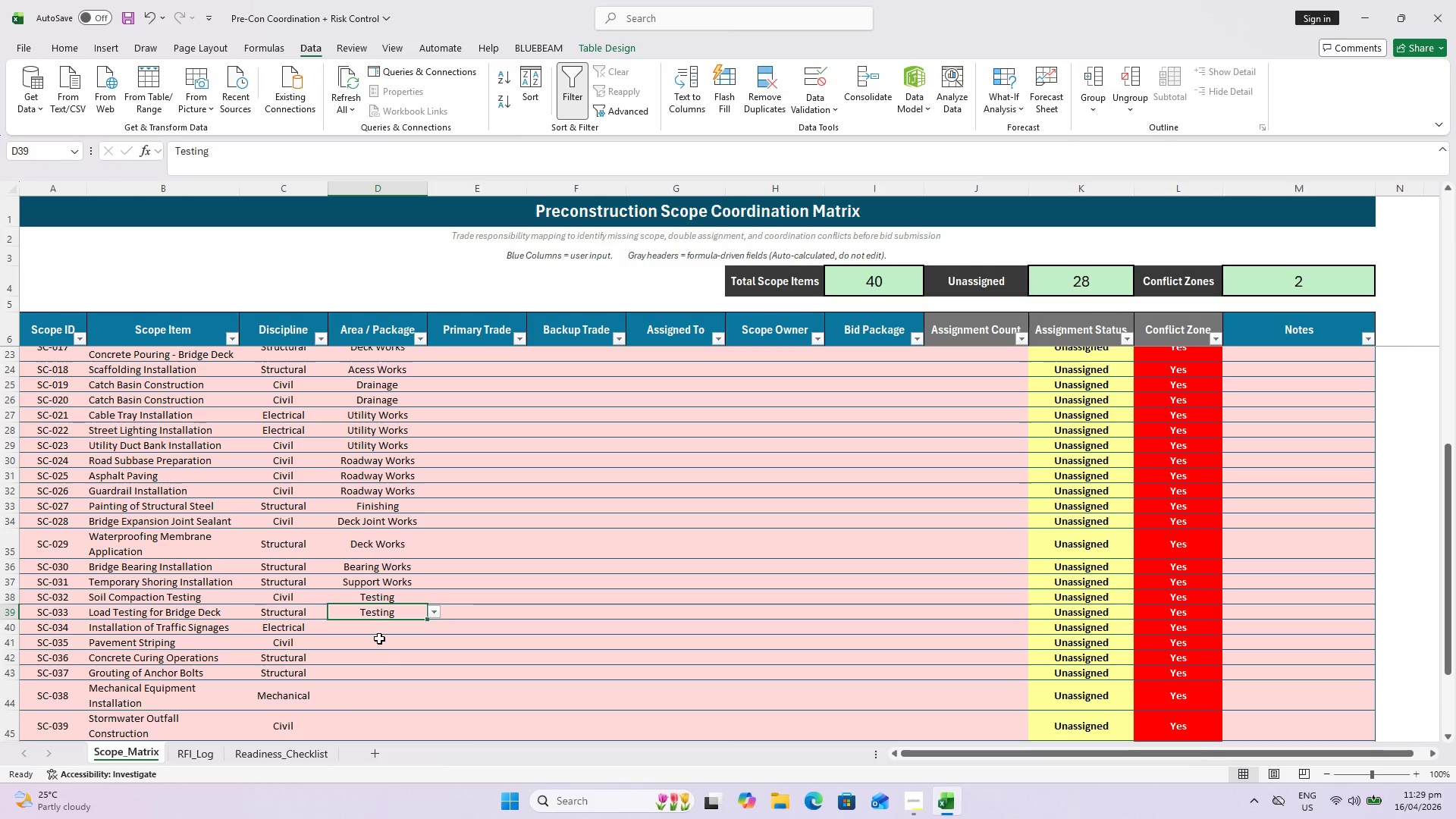 
left_click([381, 622])
 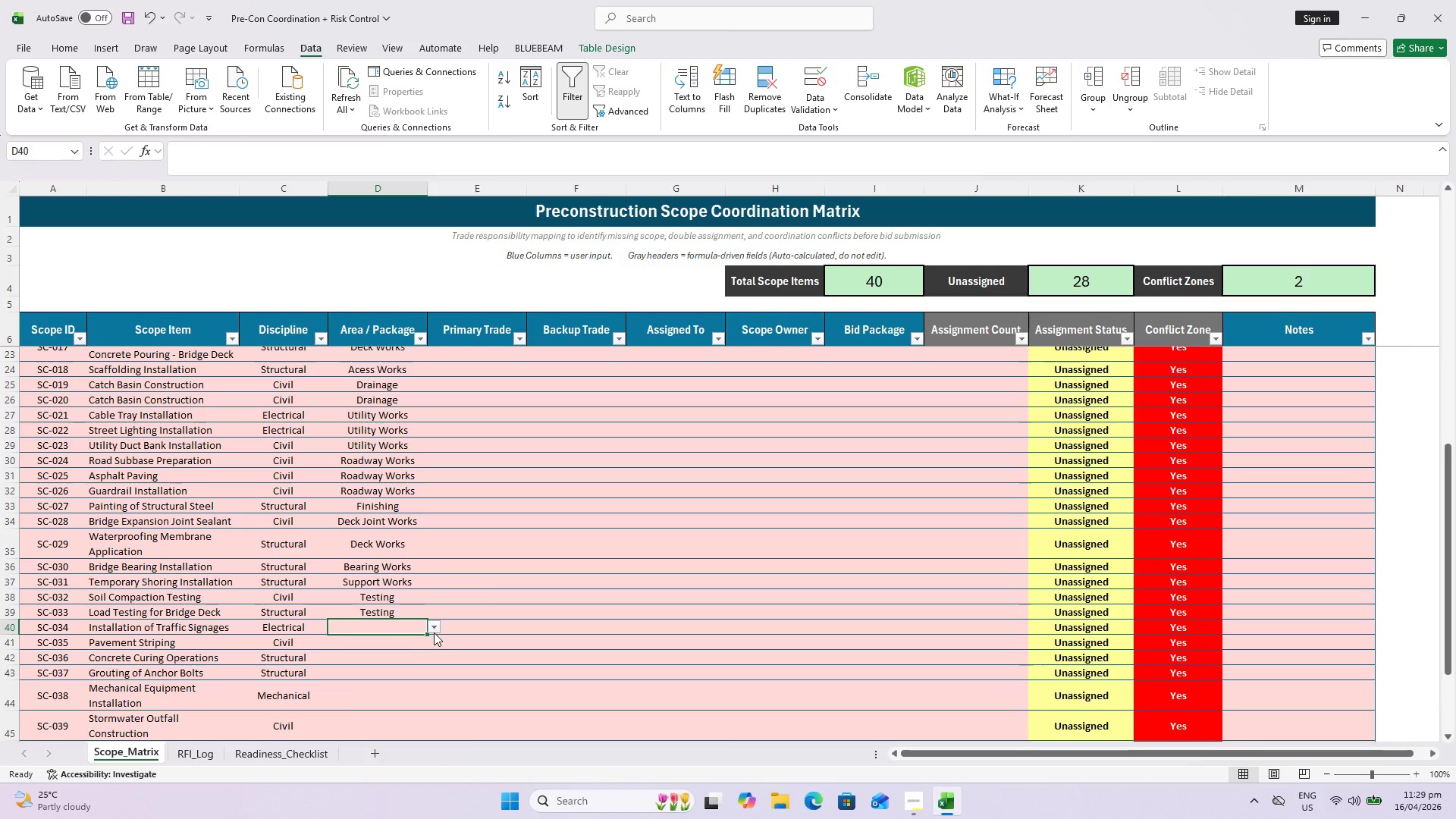 
left_click([435, 632])
 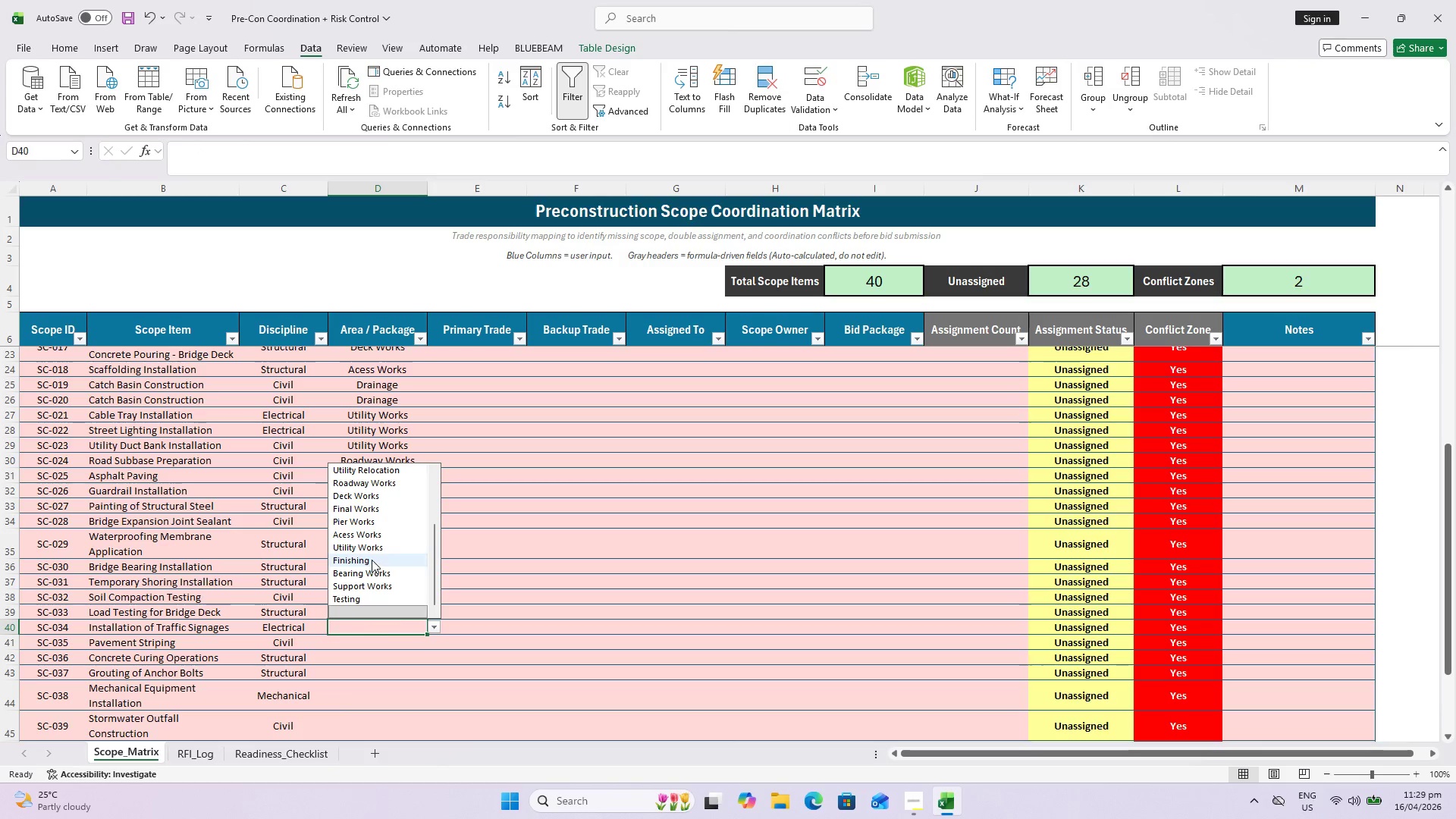 
scroll: coordinate [372, 548], scroll_direction: up, amount: 2.0
 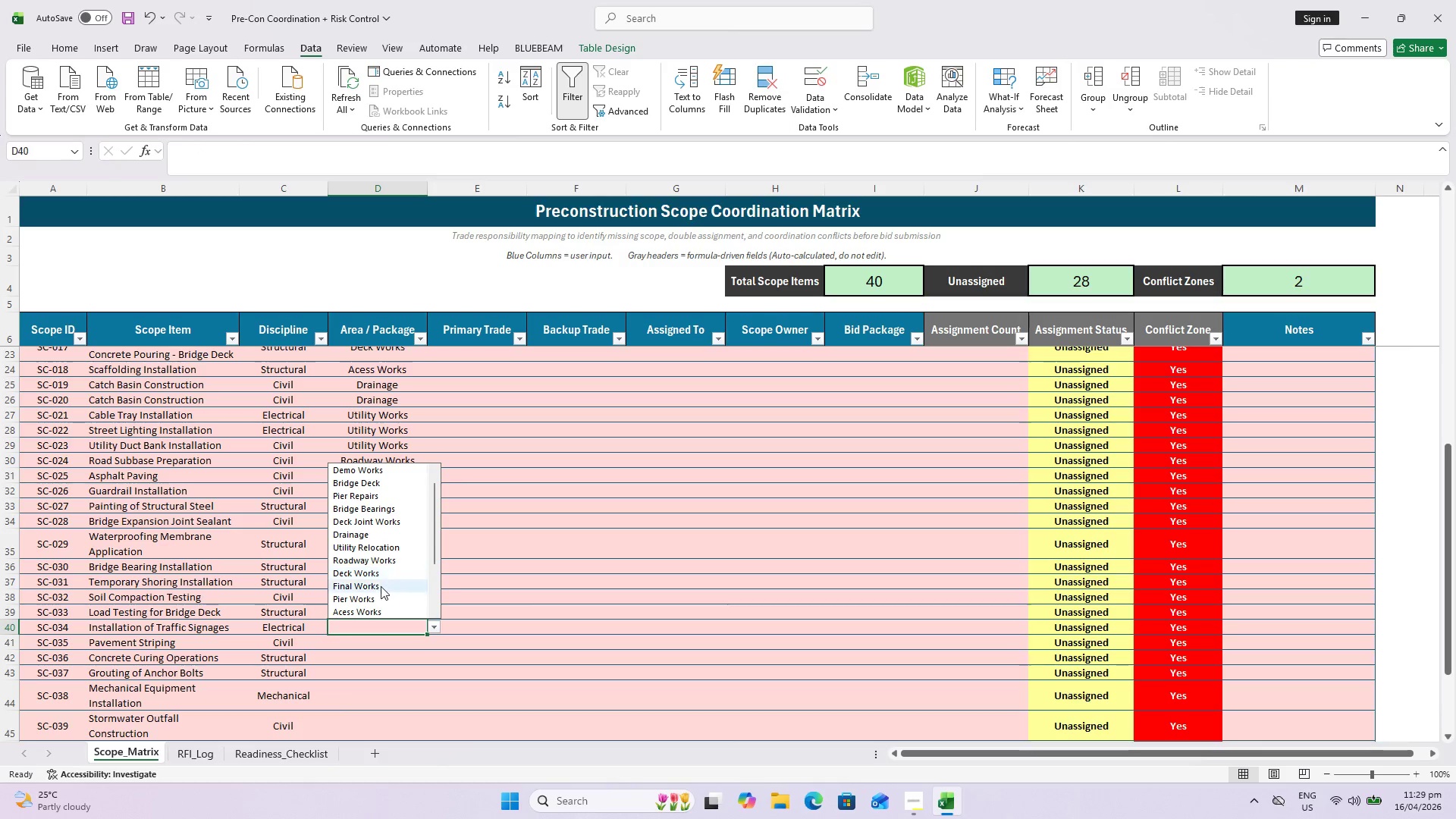 
left_click([381, 586])
 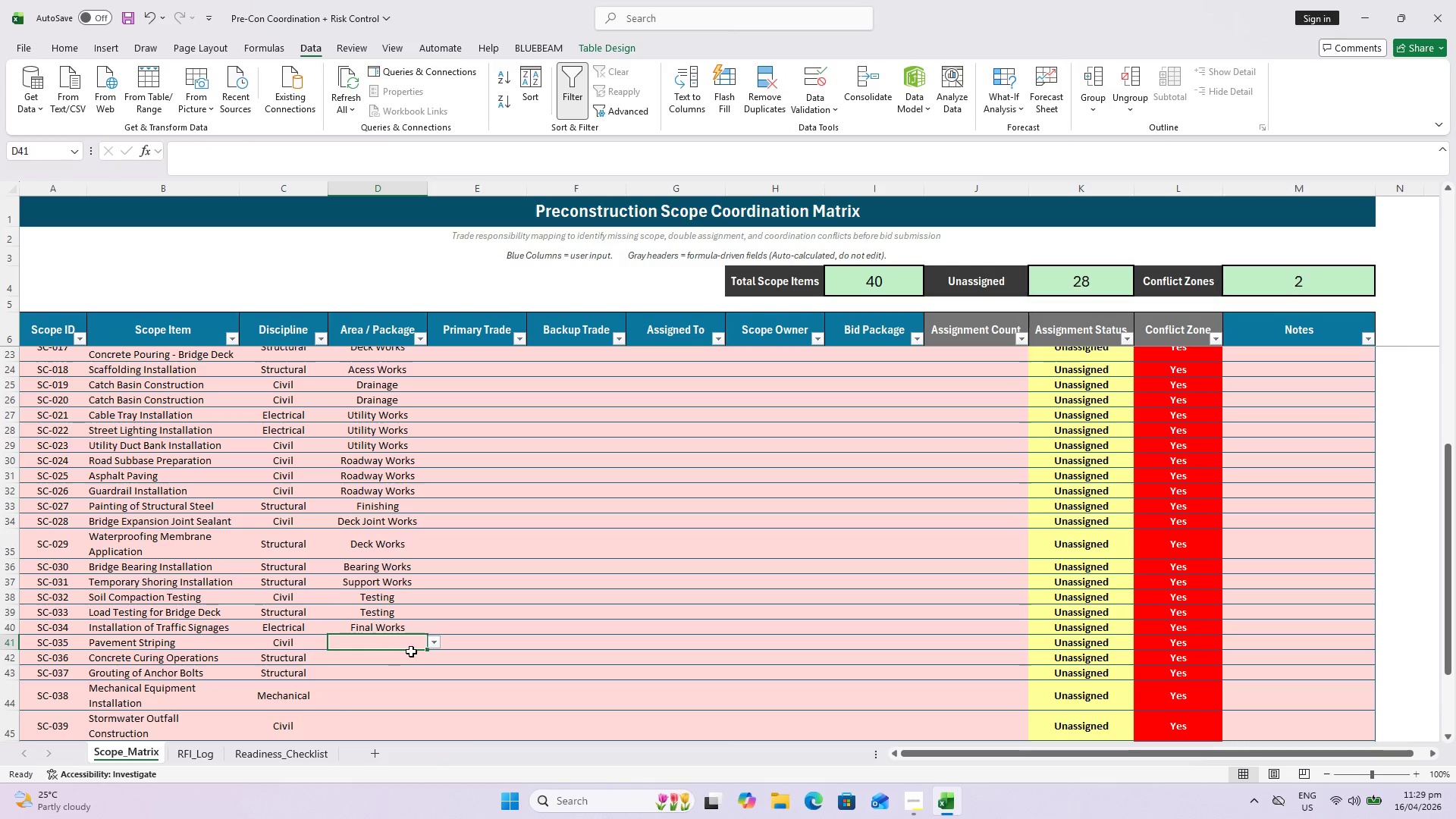 
left_click([435, 646])
 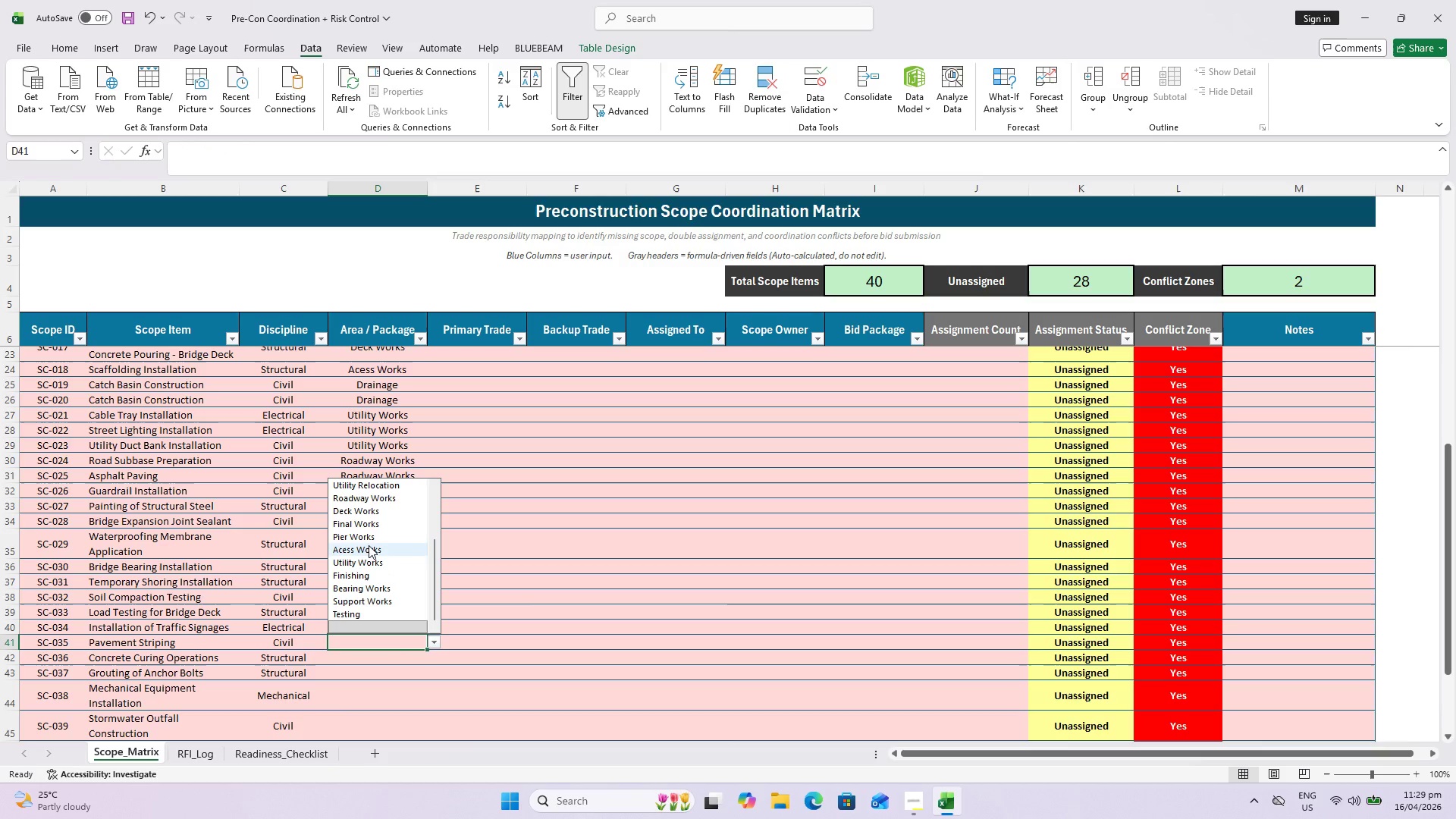 
left_click([365, 529])
 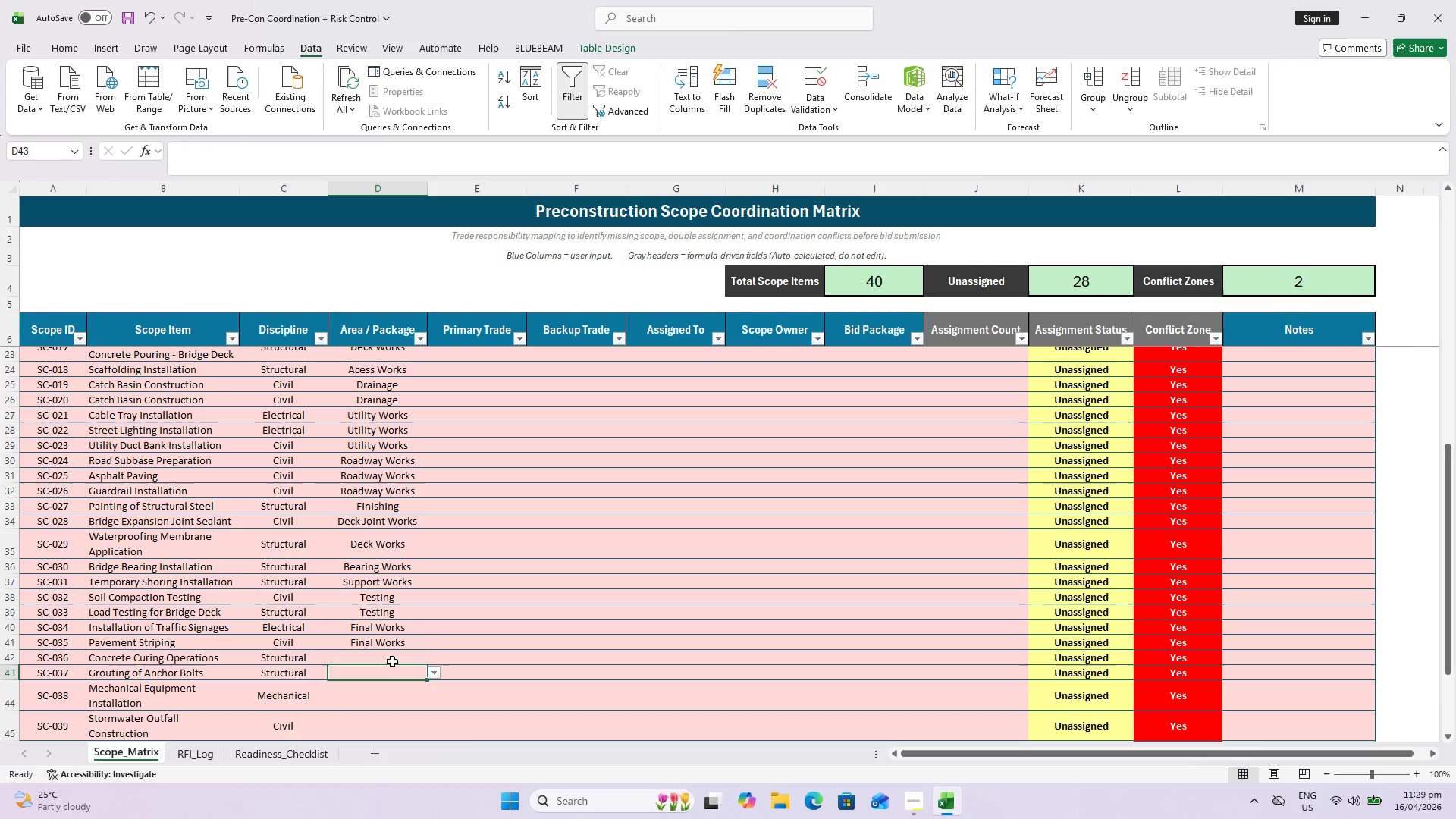 
double_click([392, 661])
 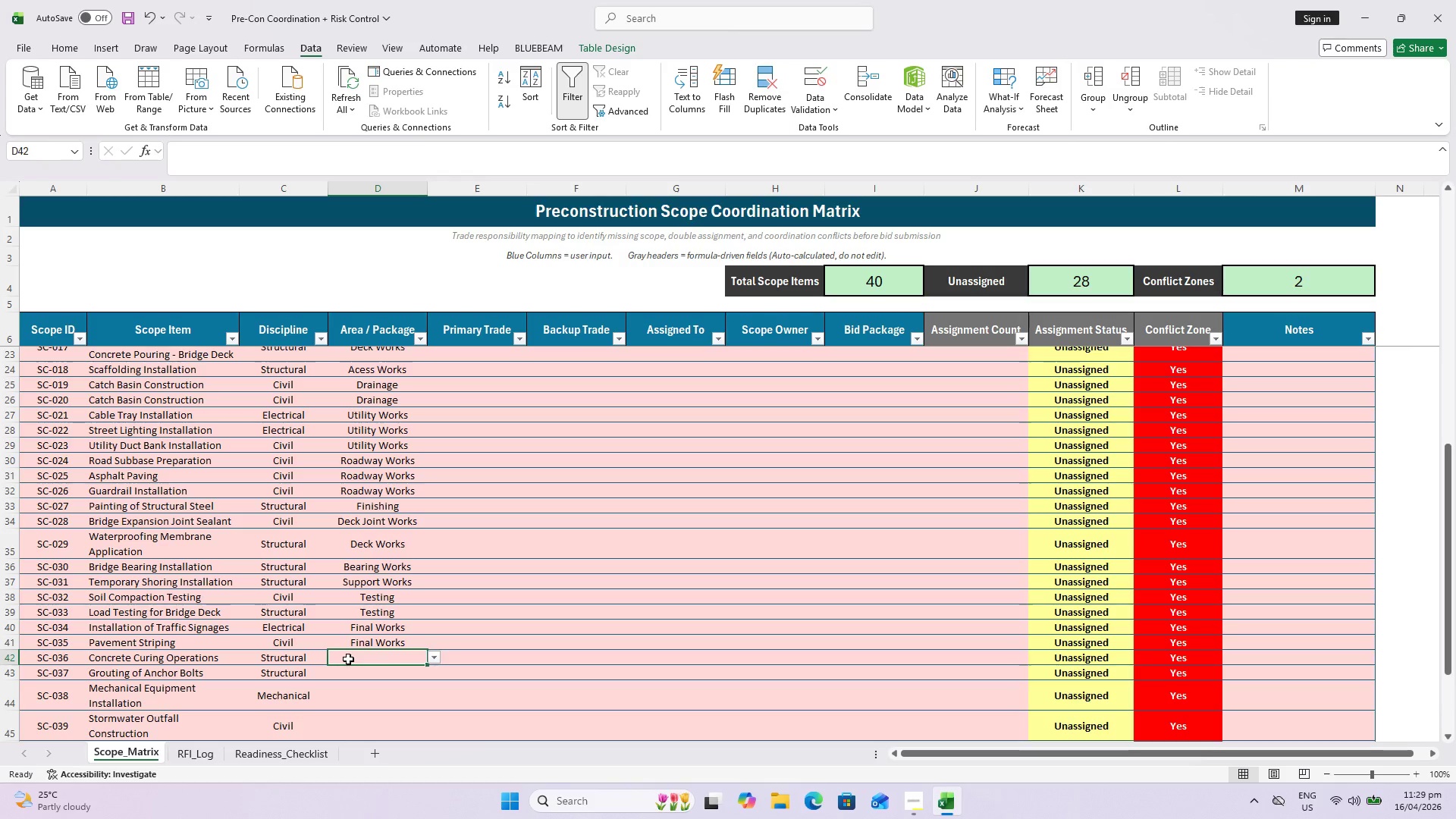 
wait(14.09)
 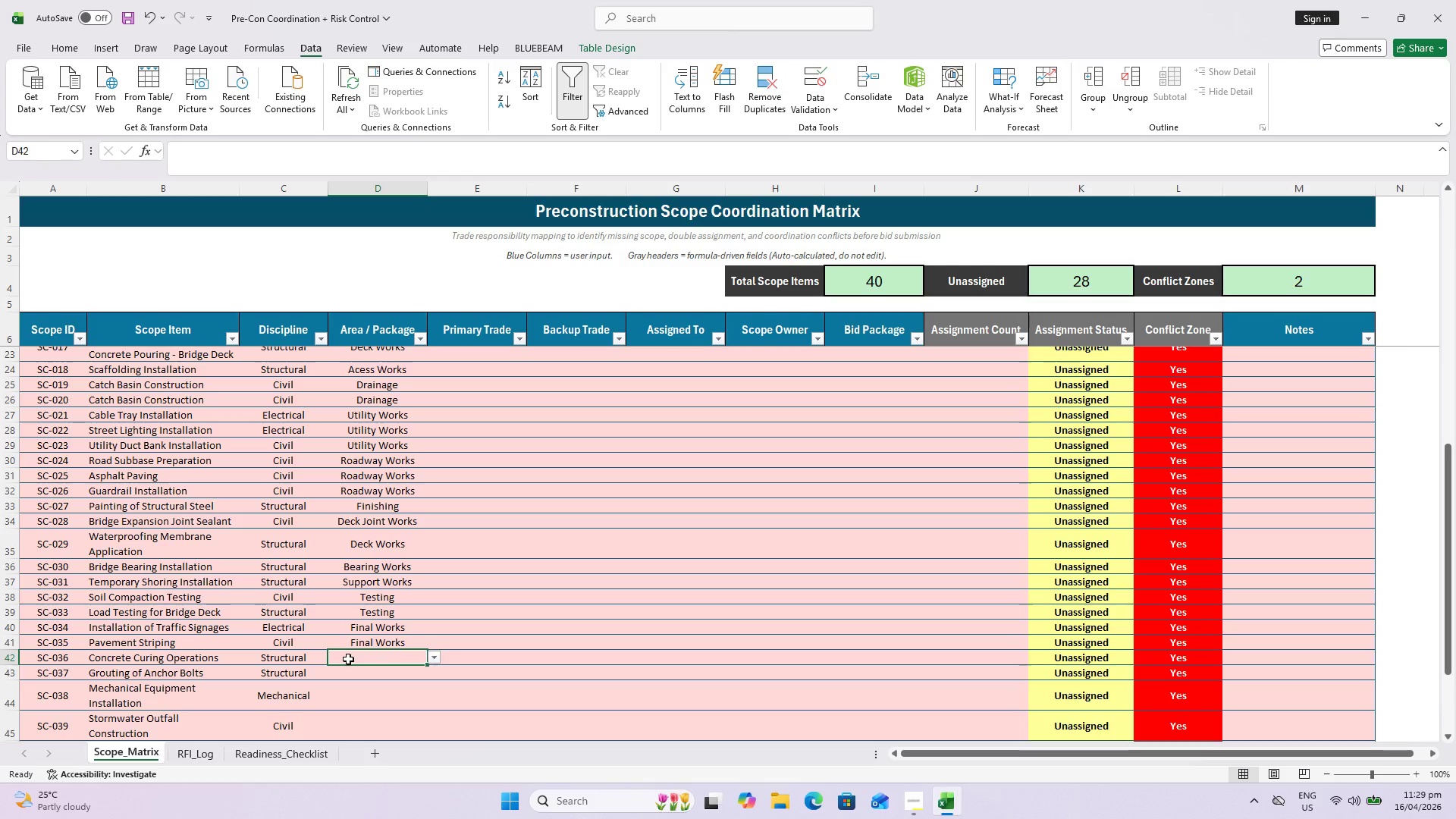 
left_click([428, 660])
 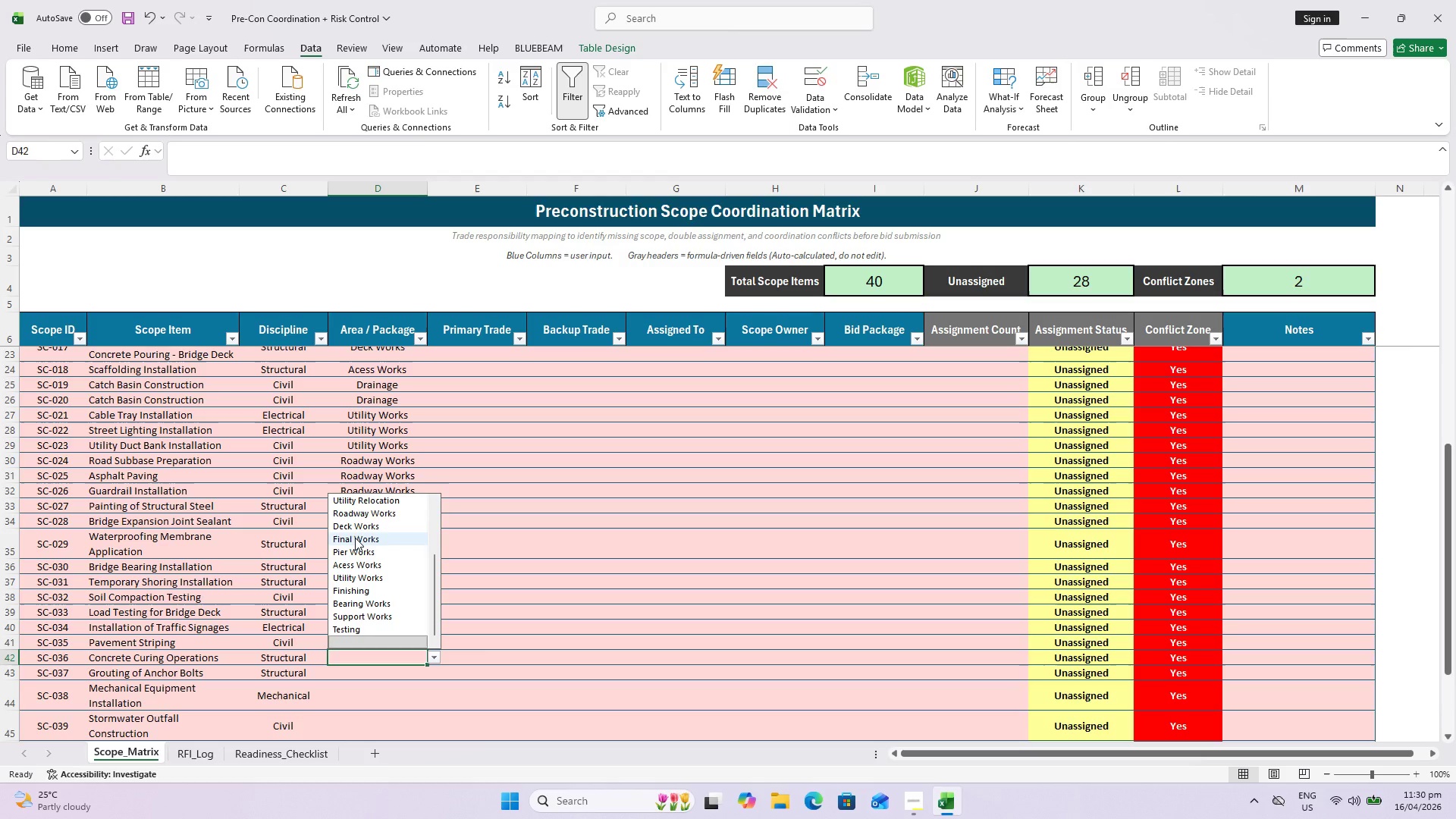 
left_click_drag(start_coordinate=[355, 532], to_coordinate=[356, 523])
 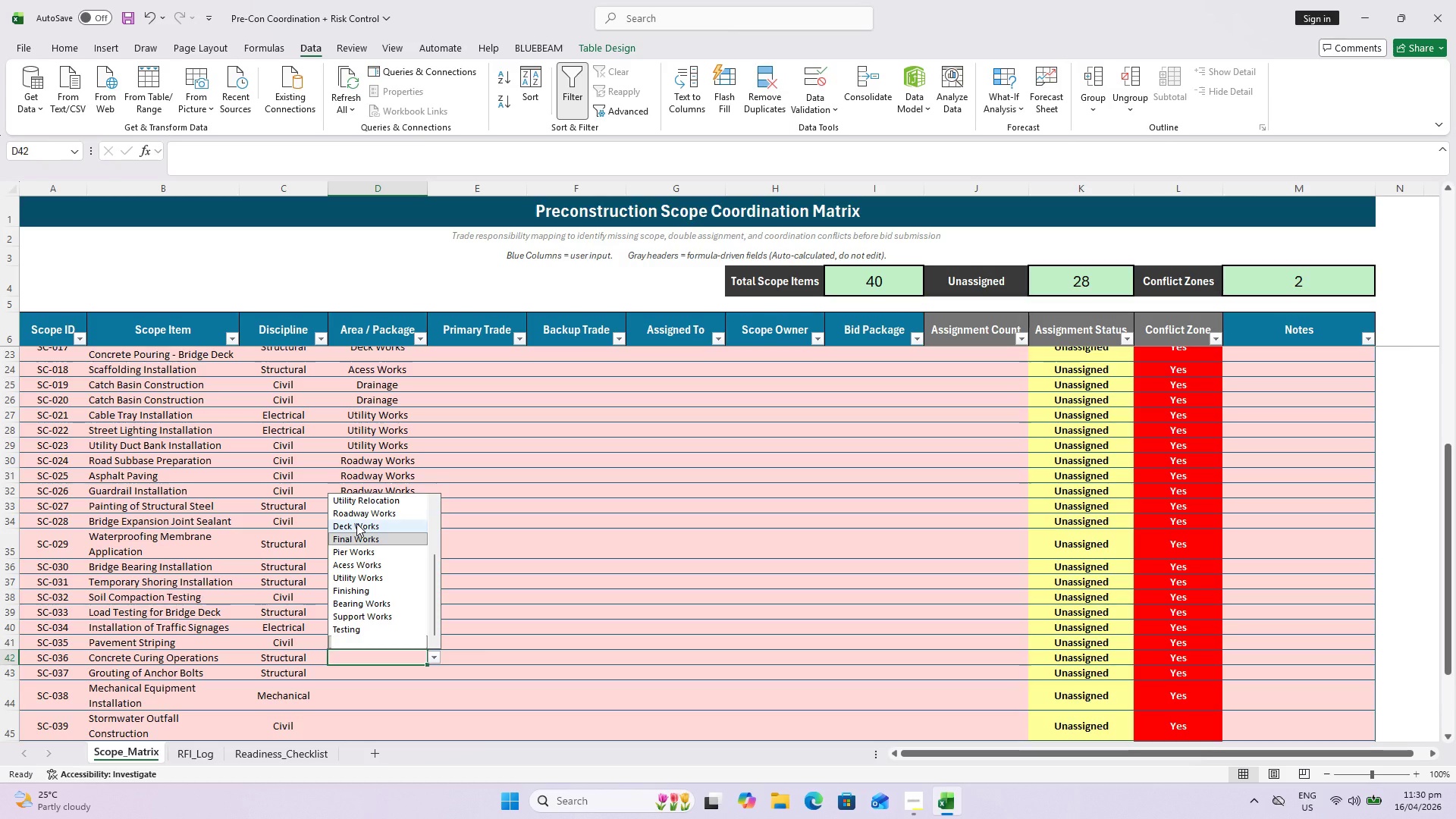 
left_click([356, 523])
 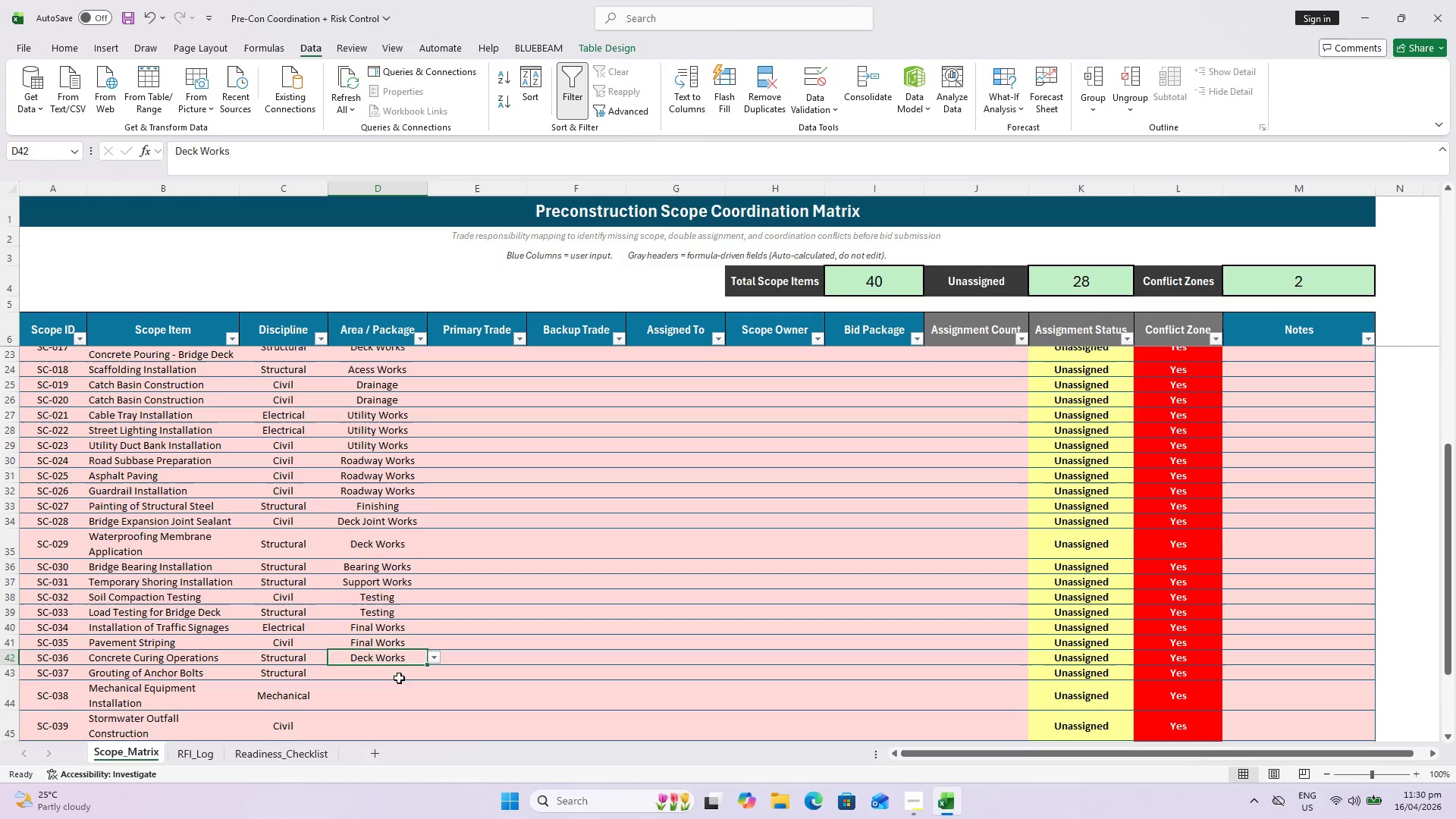 
left_click([396, 673])
 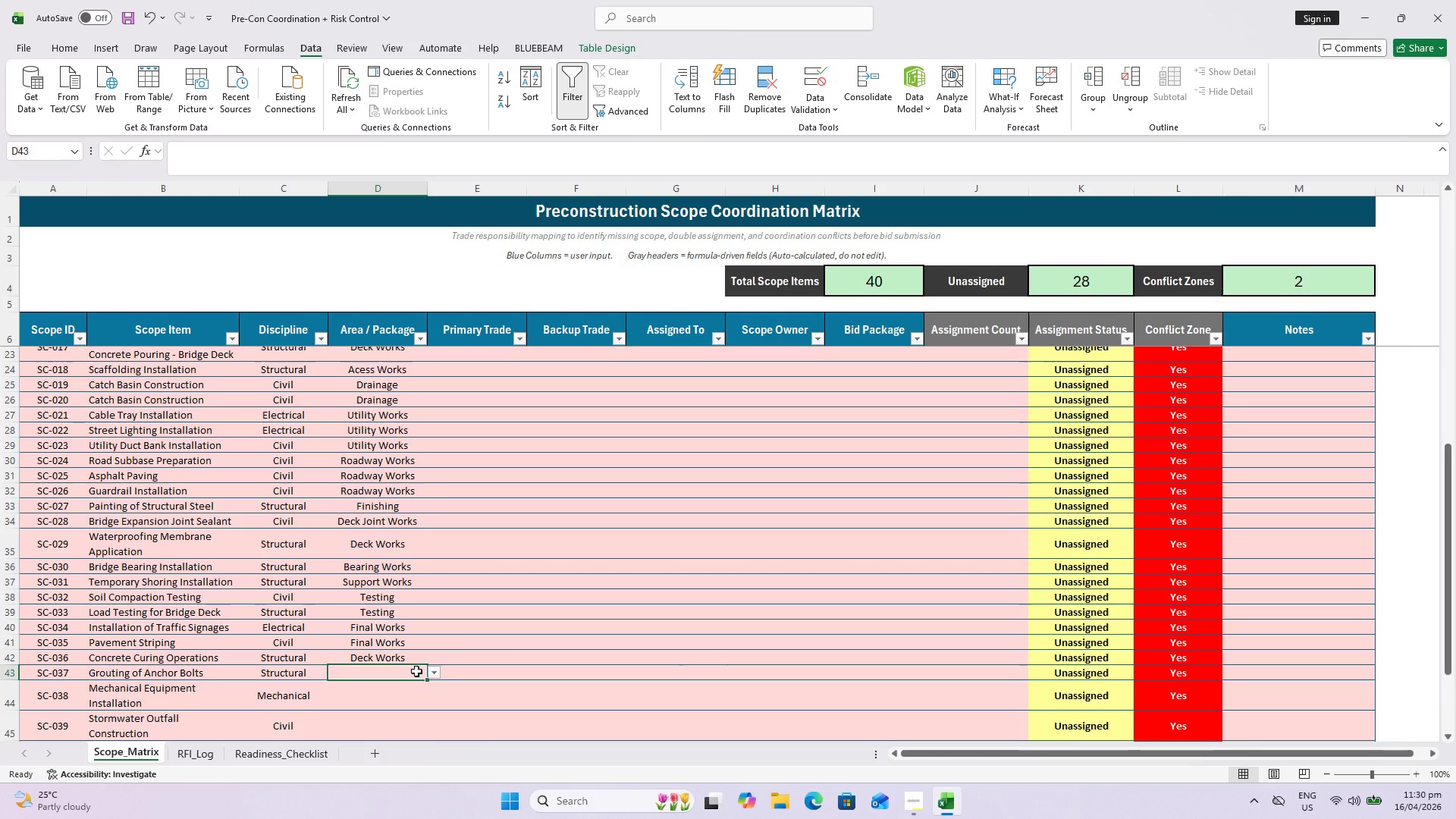 
mouse_move([415, 657])
 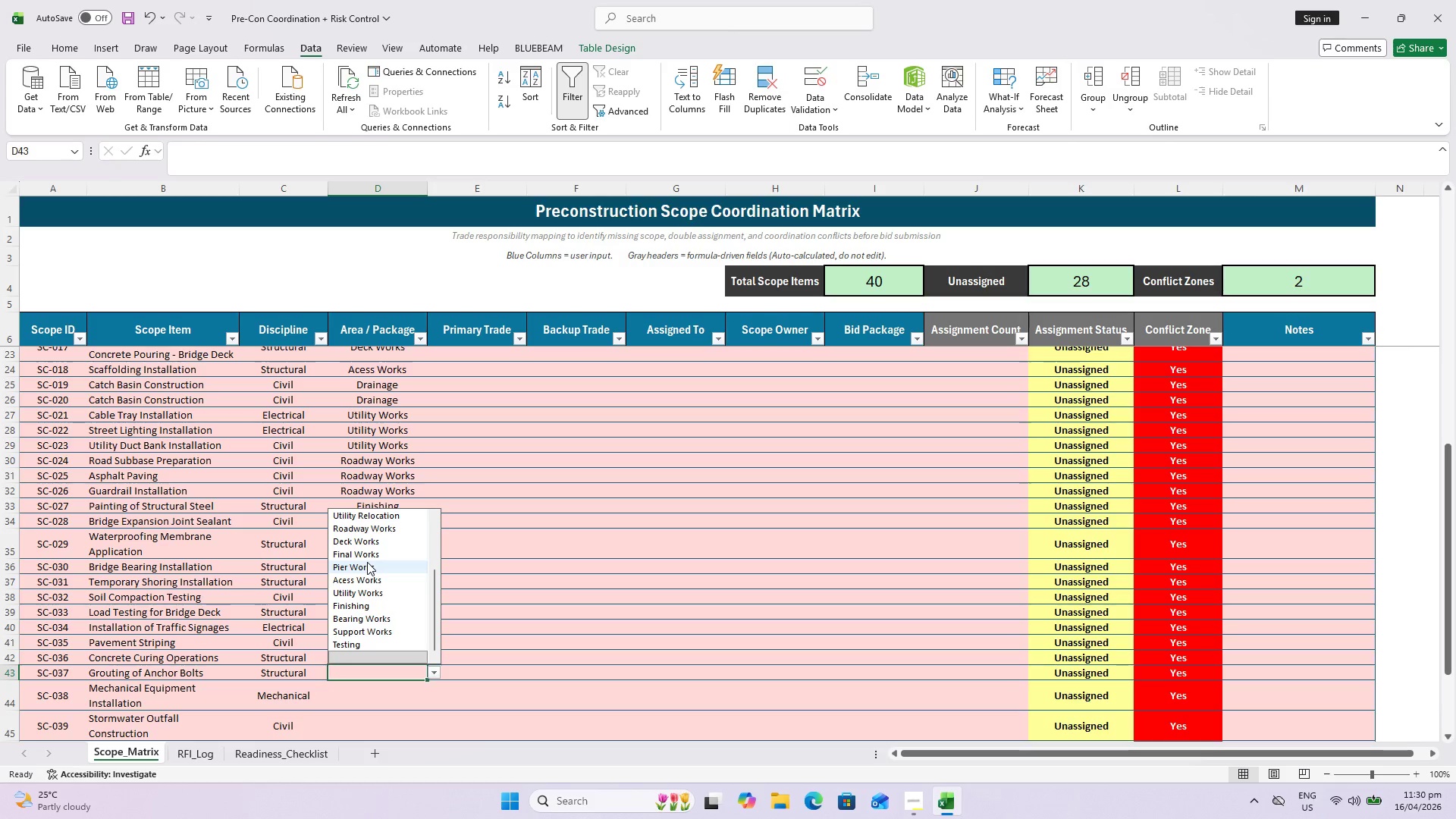 
left_click([367, 562])
 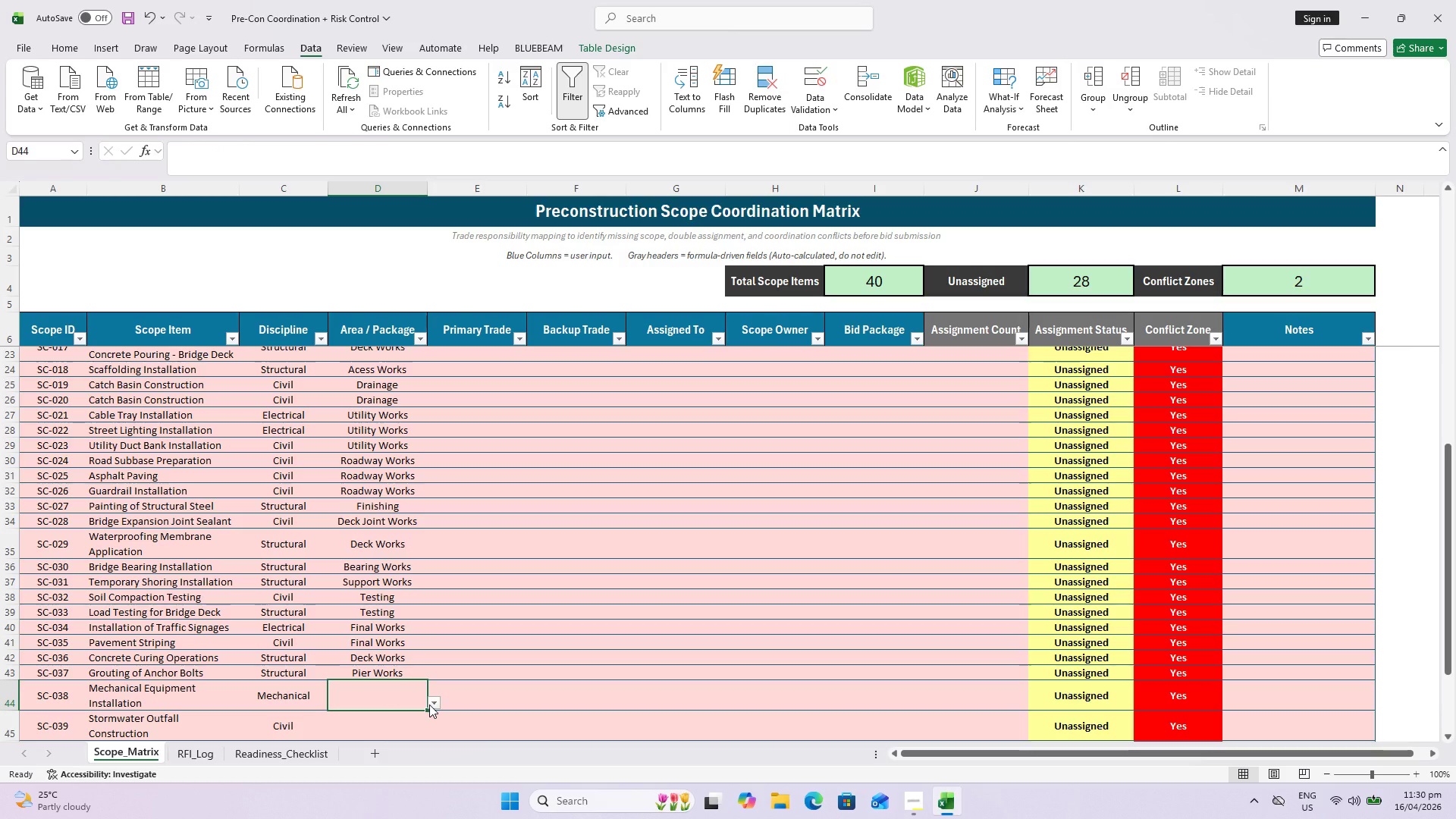 
left_click([429, 704])
 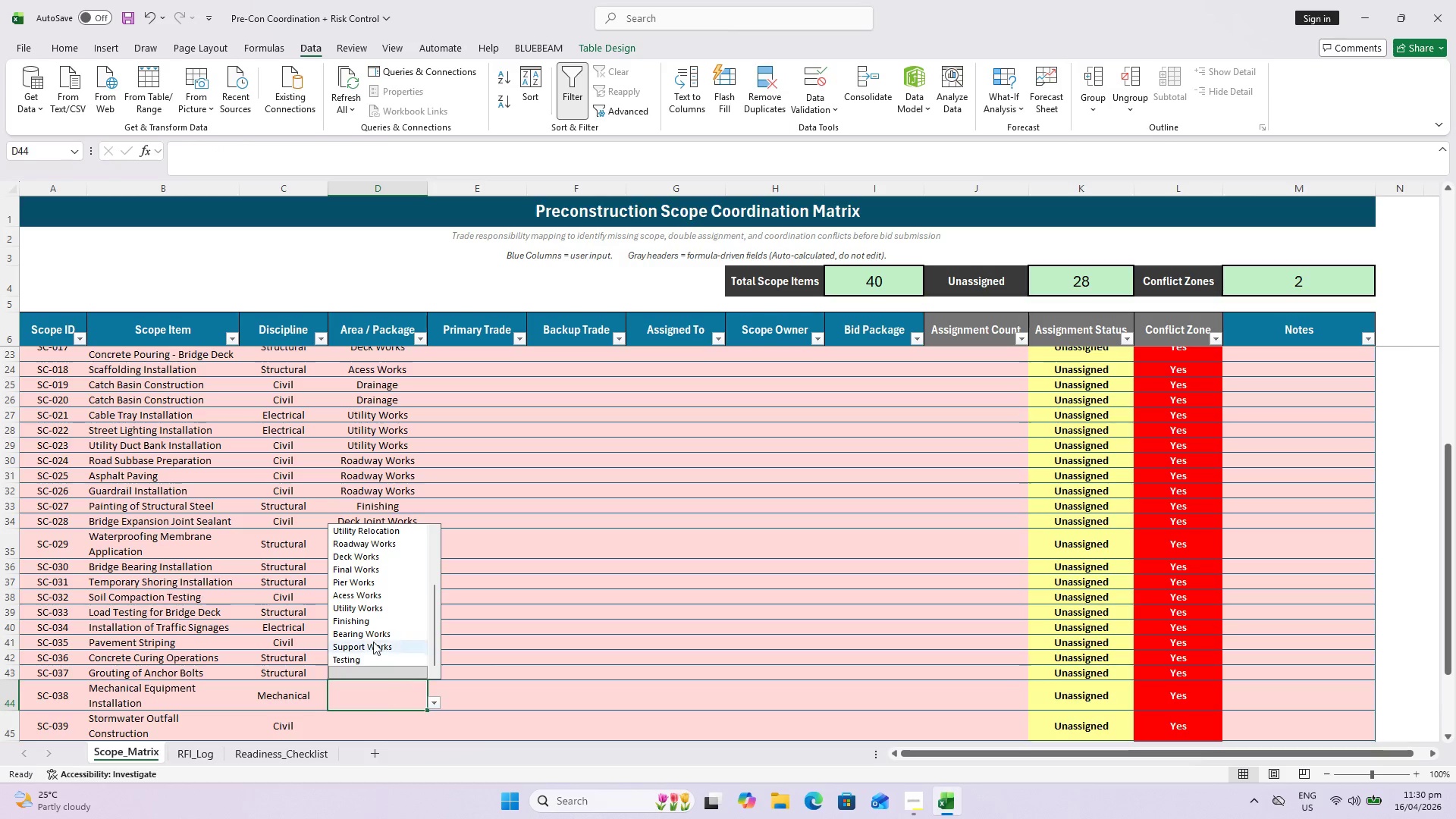 
scroll: coordinate [370, 638], scroll_direction: down, amount: 3.0
 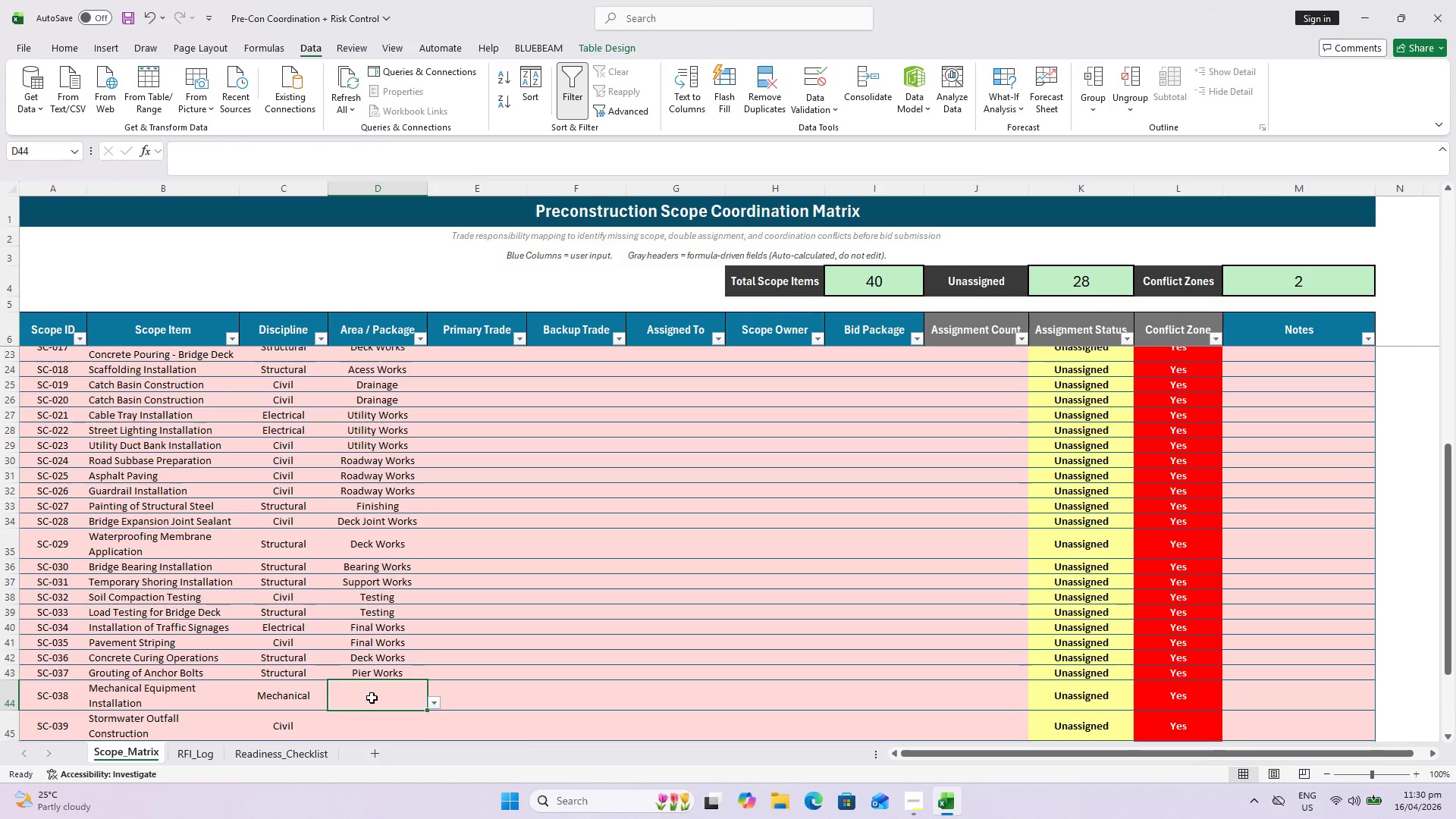 
type(Mechanical)
 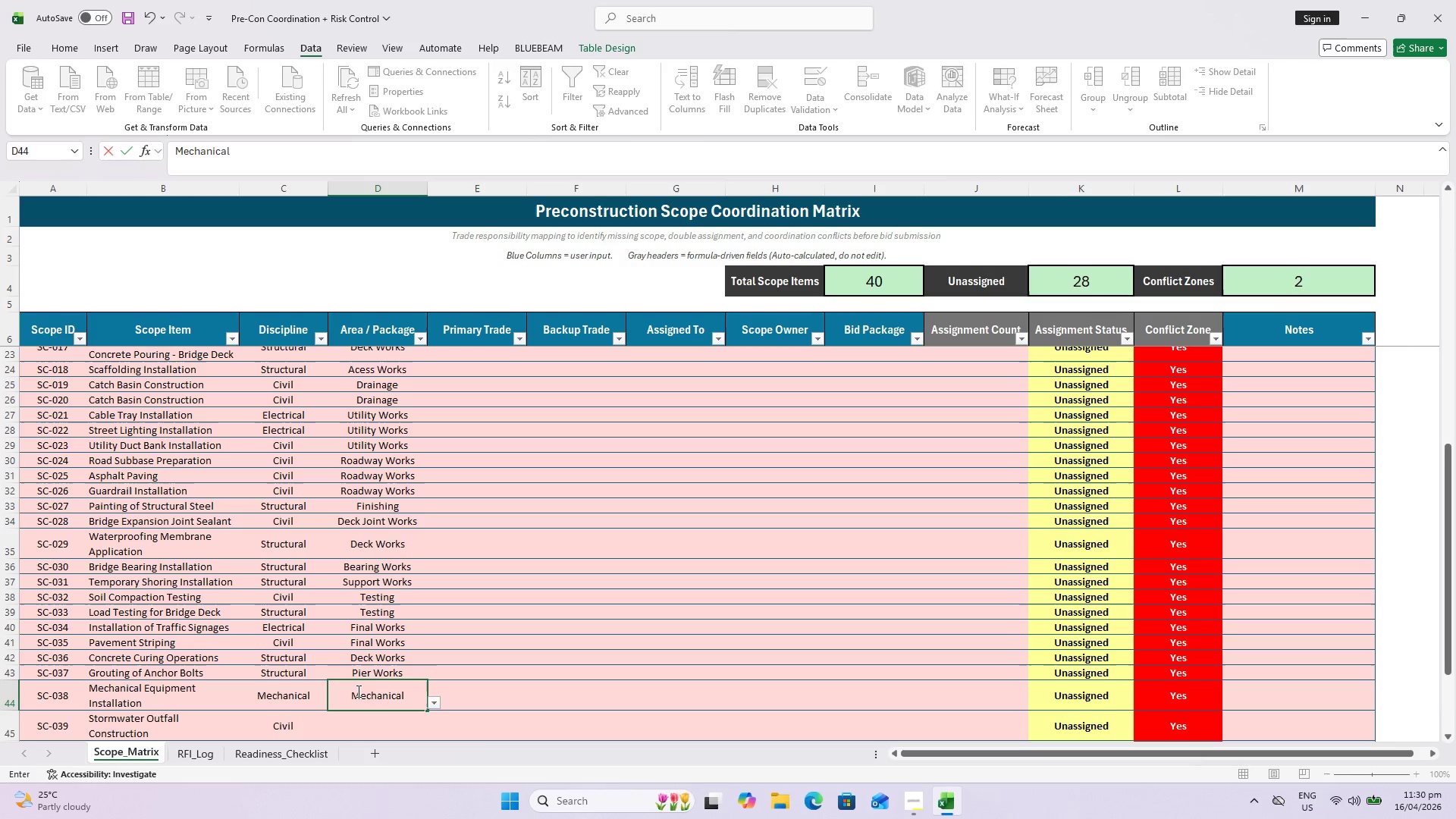 
key(Enter)
 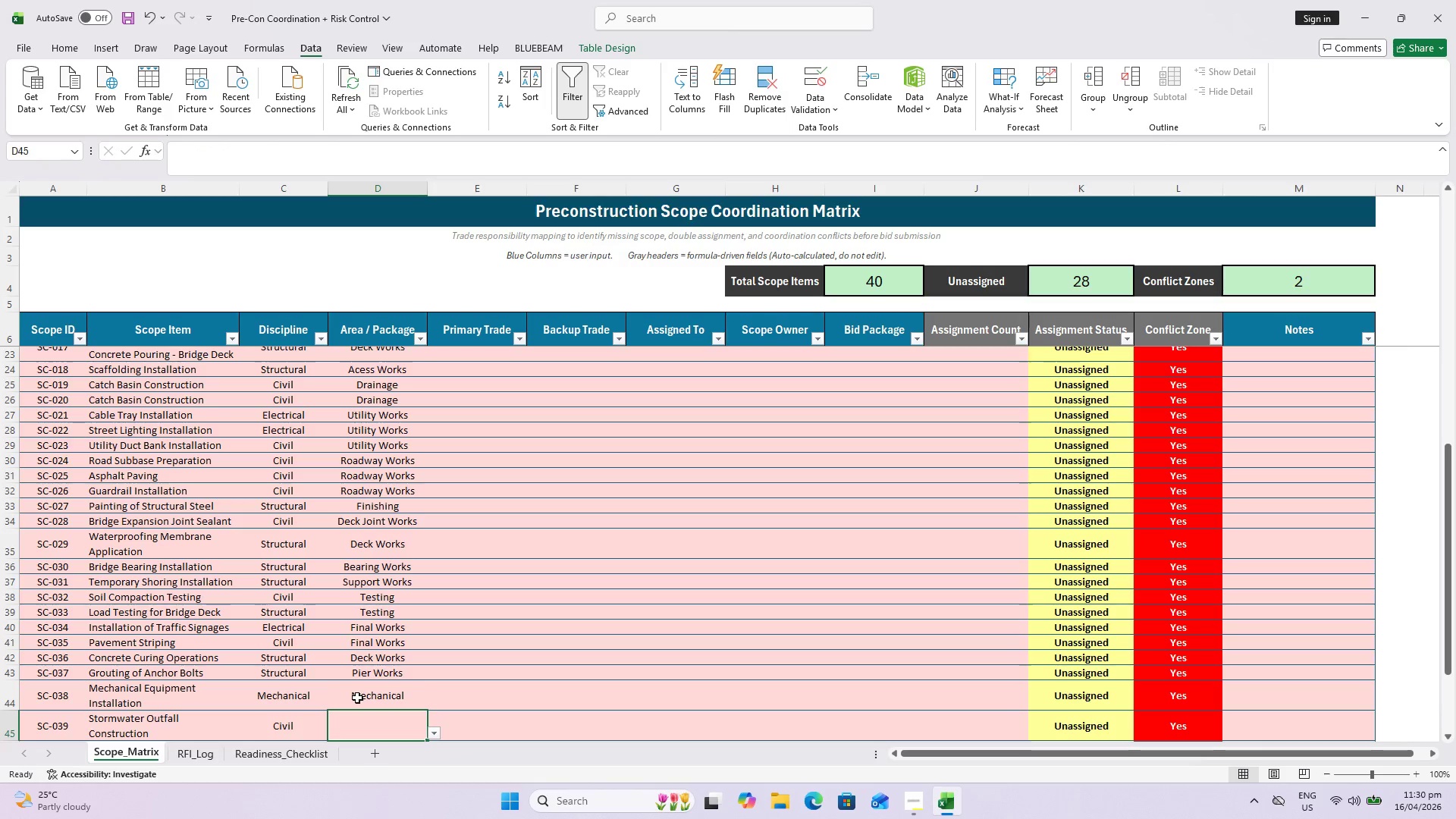 
left_click([429, 706])
 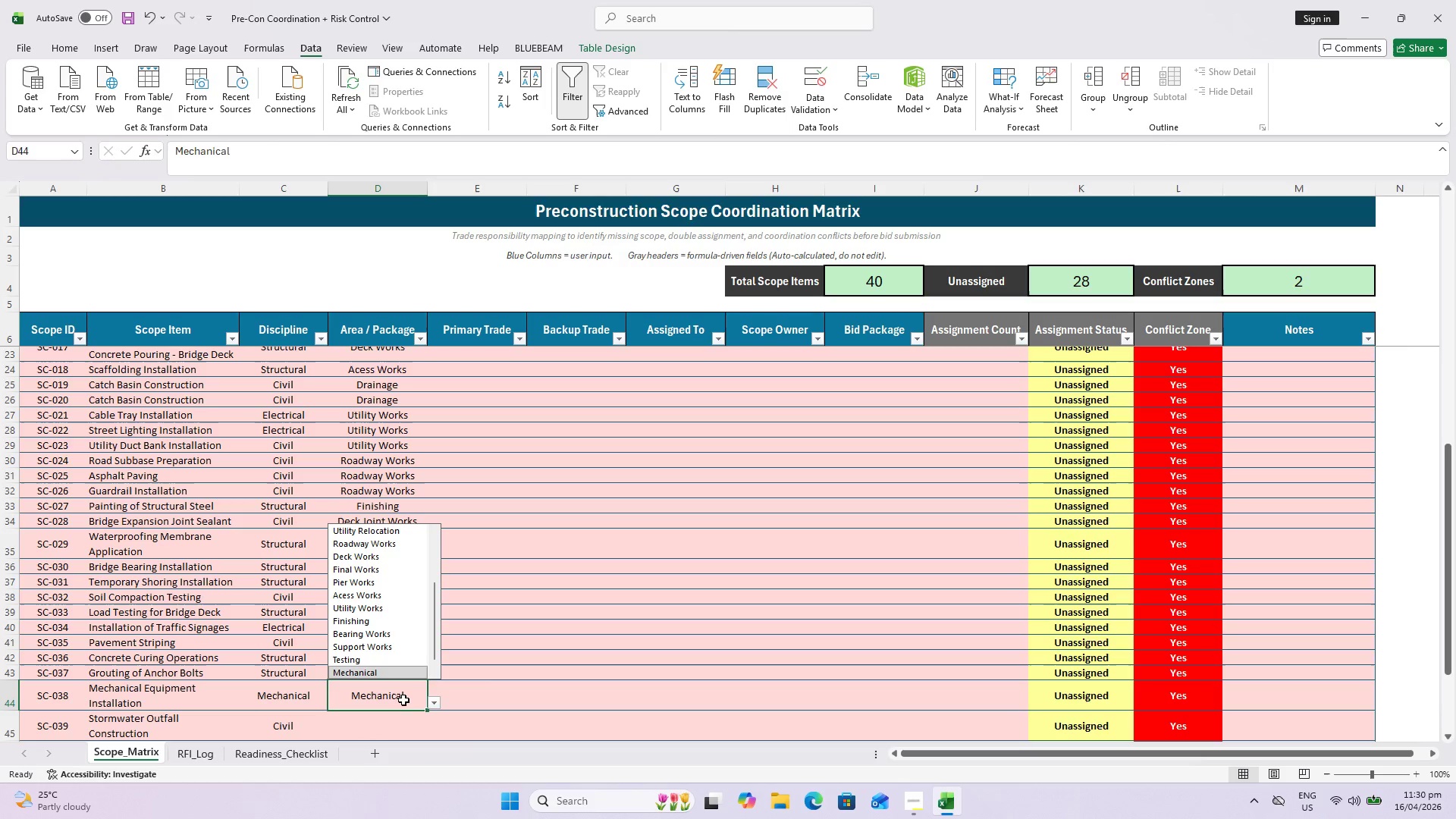 
left_click([401, 698])
 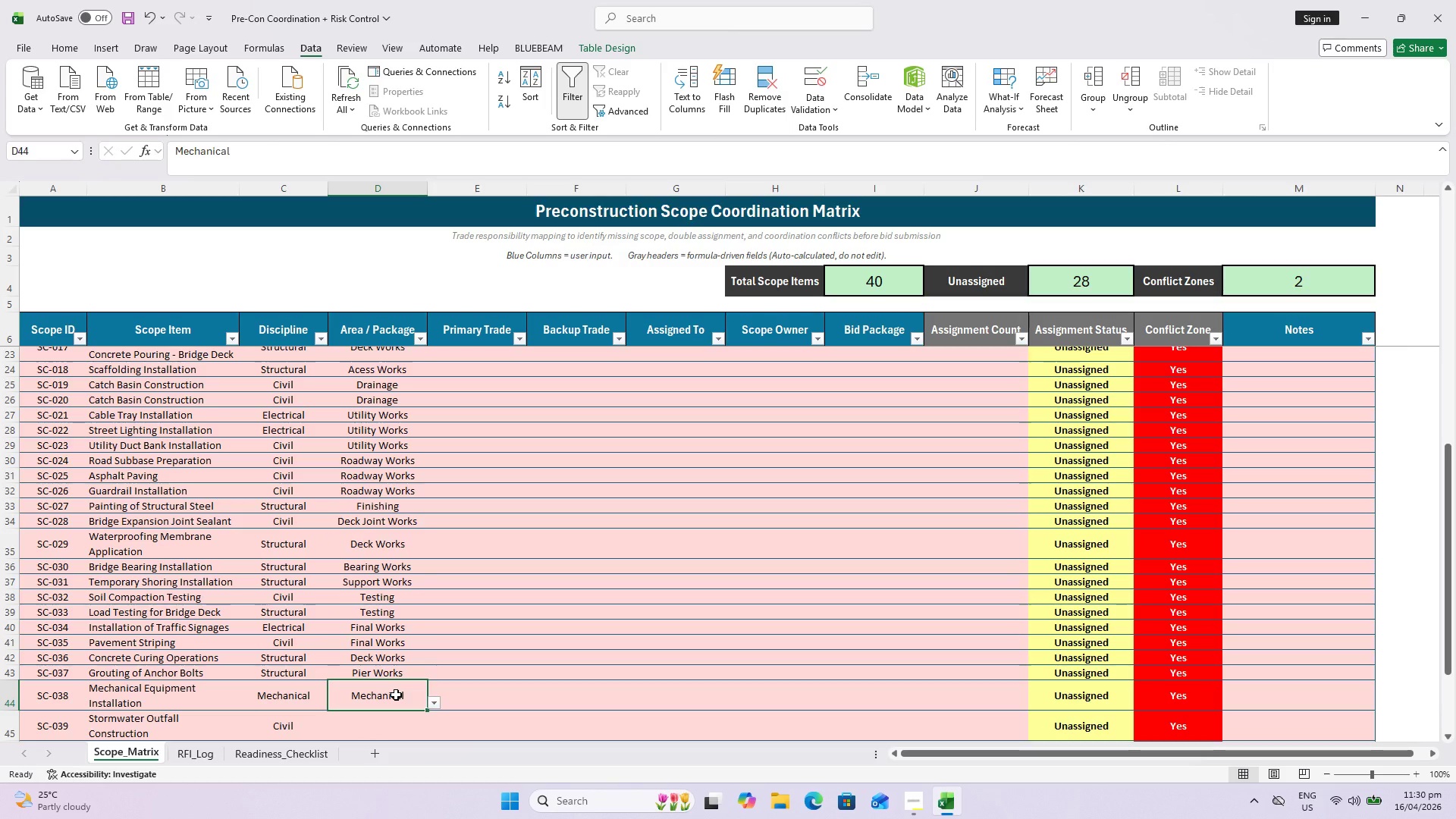 
key(Delete)
 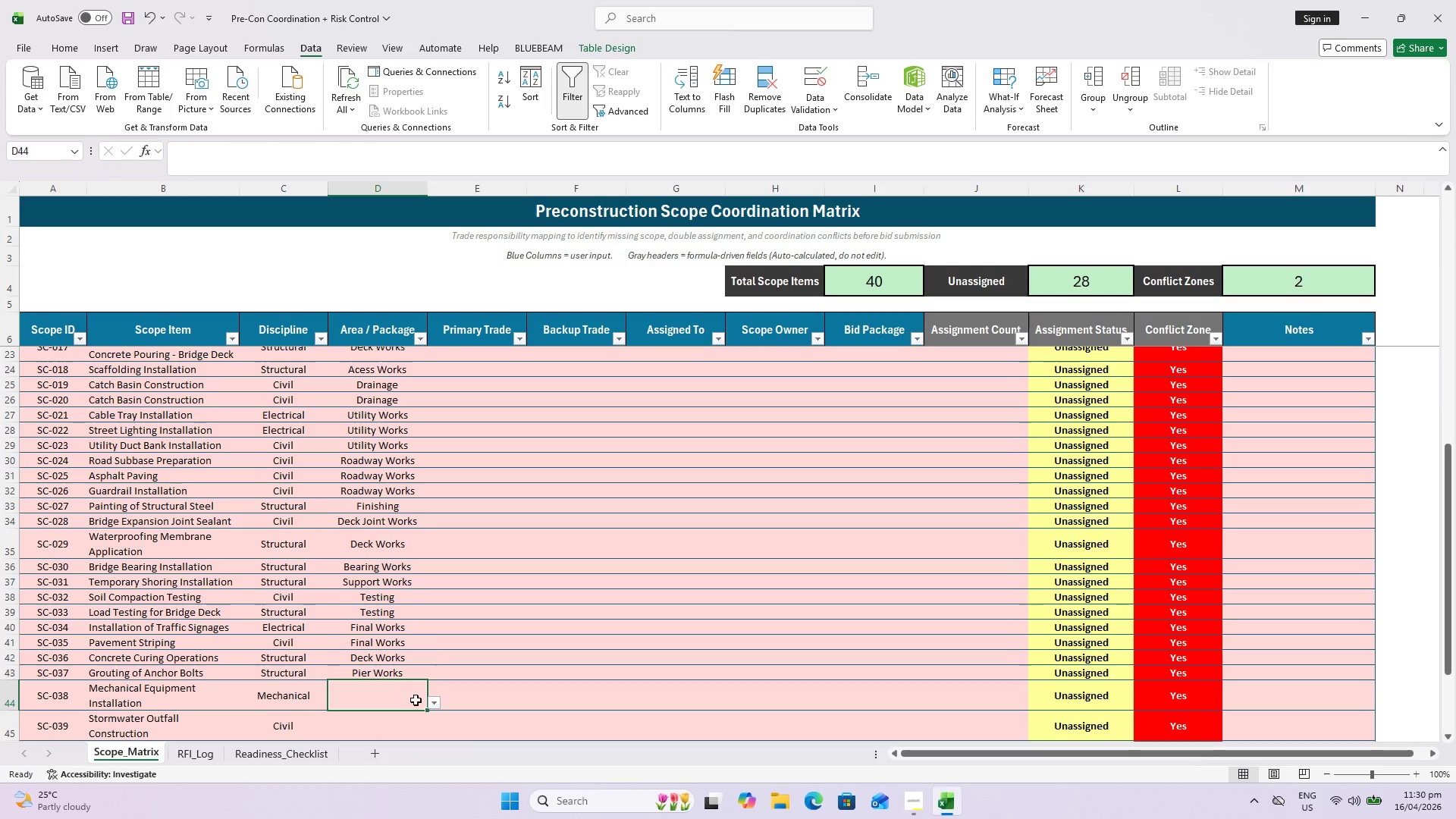 
left_click([435, 702])
 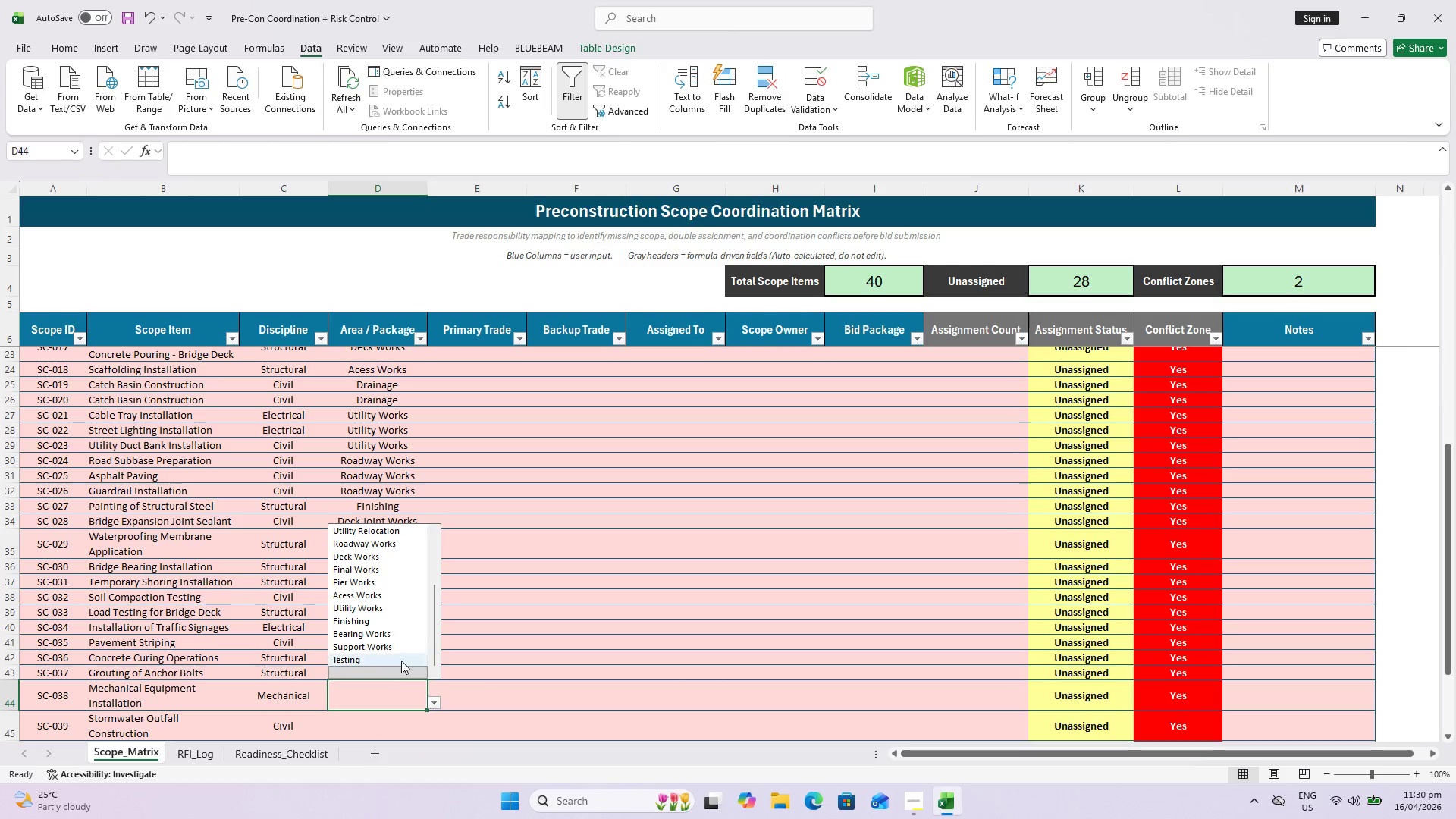 
scroll: coordinate [400, 660], scroll_direction: down, amount: 1.0
 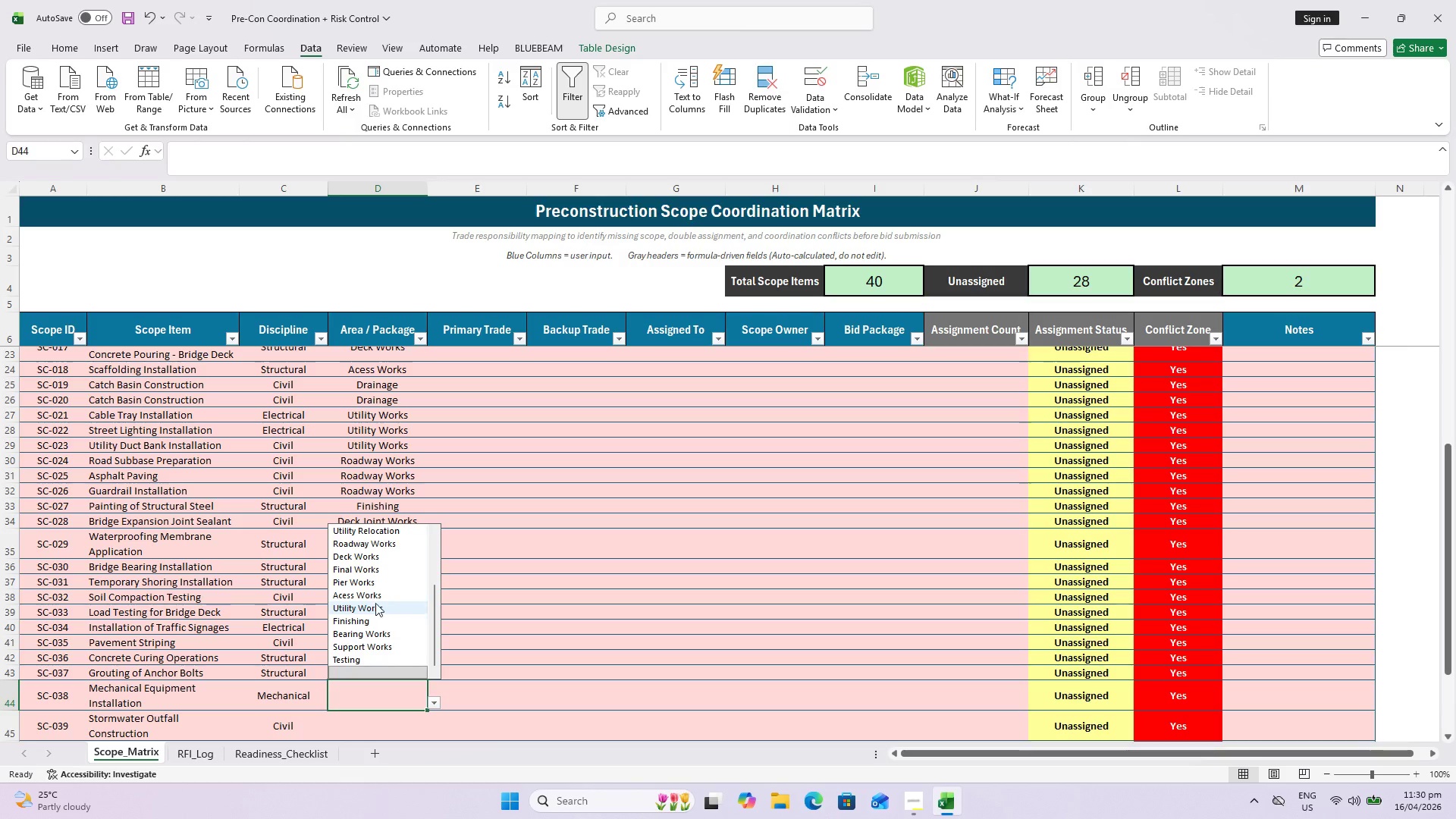 
scroll: coordinate [371, 579], scroll_direction: up, amount: 1.0
 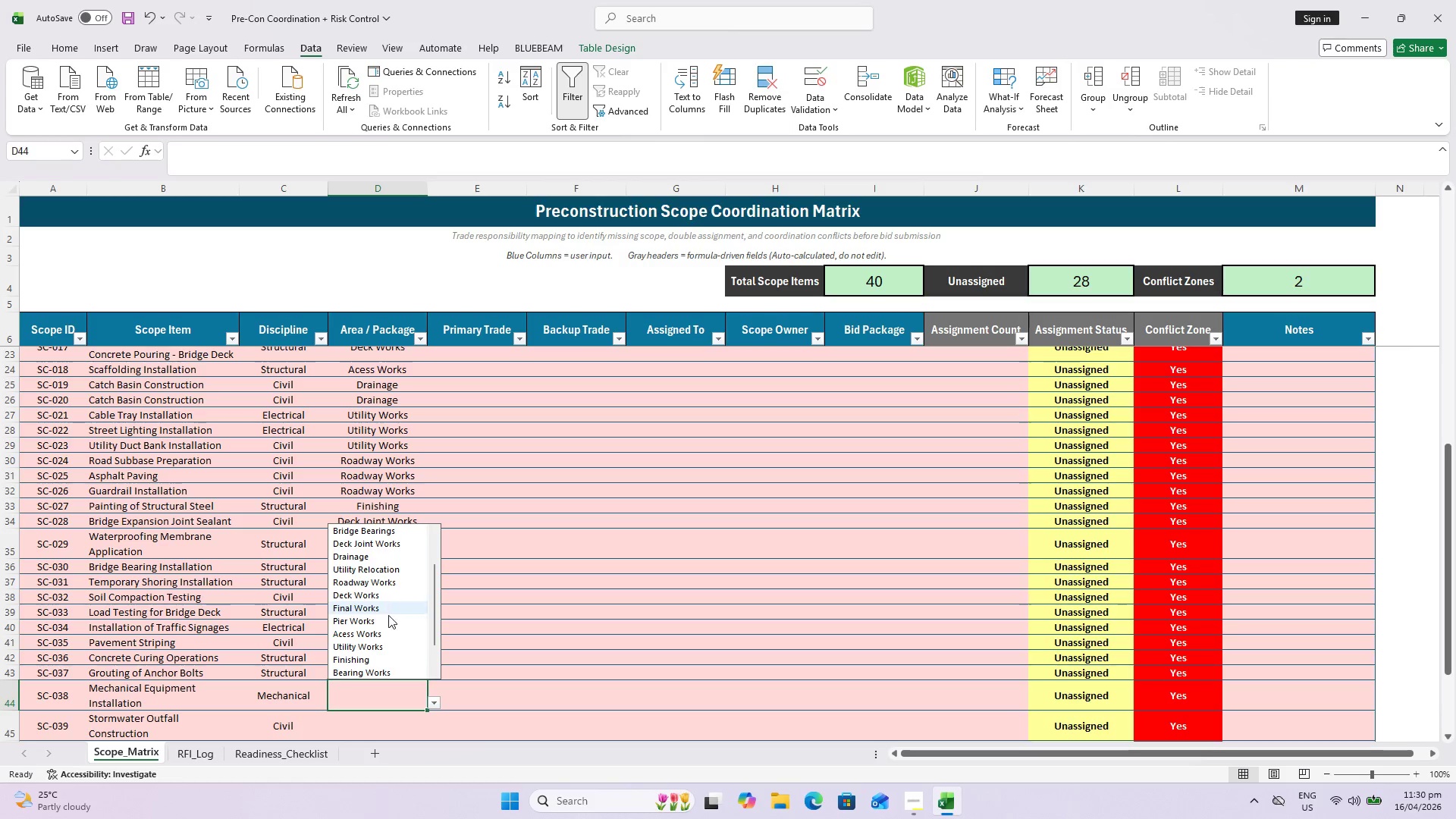 
left_click([384, 650])
 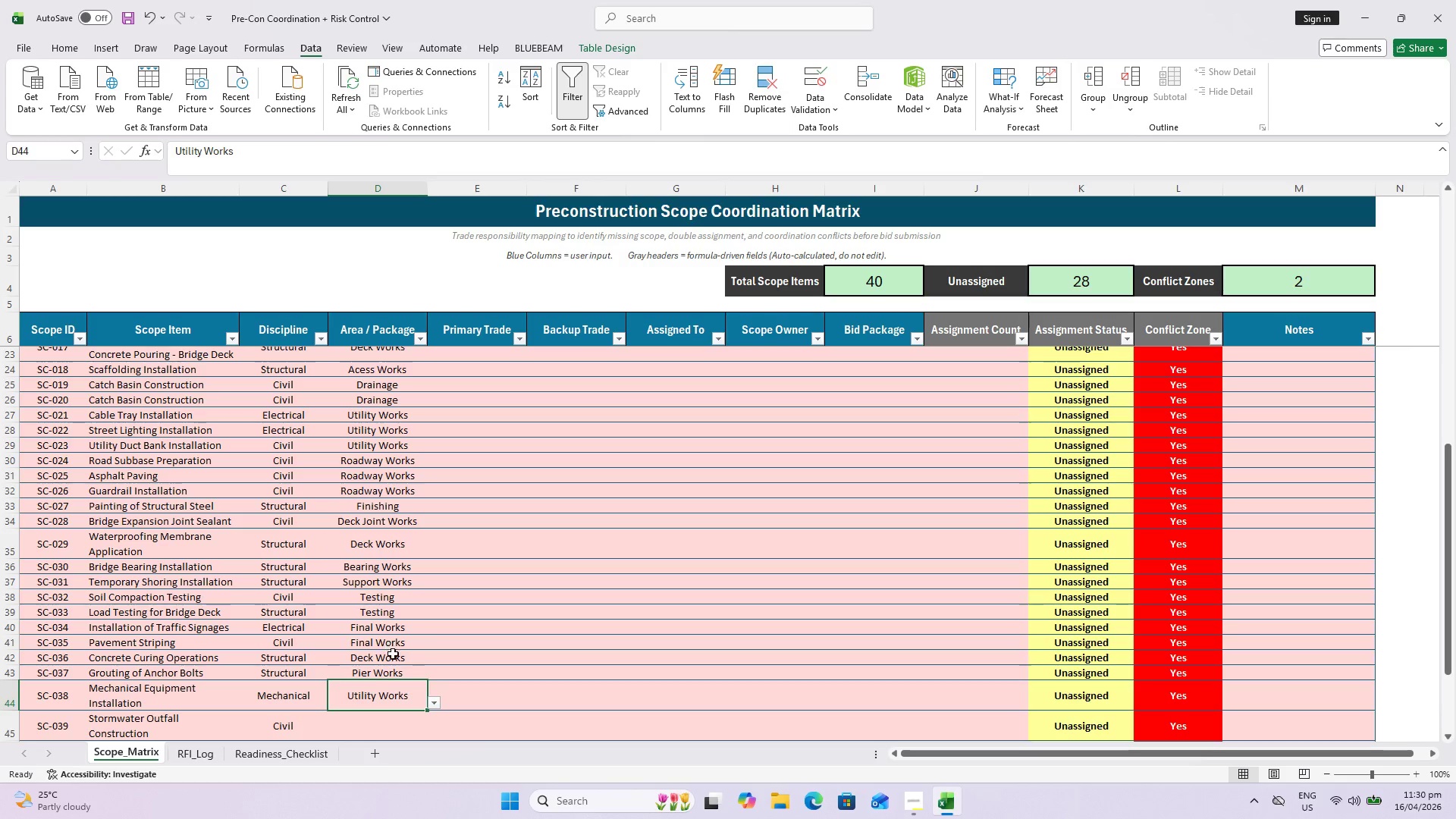 
left_click([393, 670])
 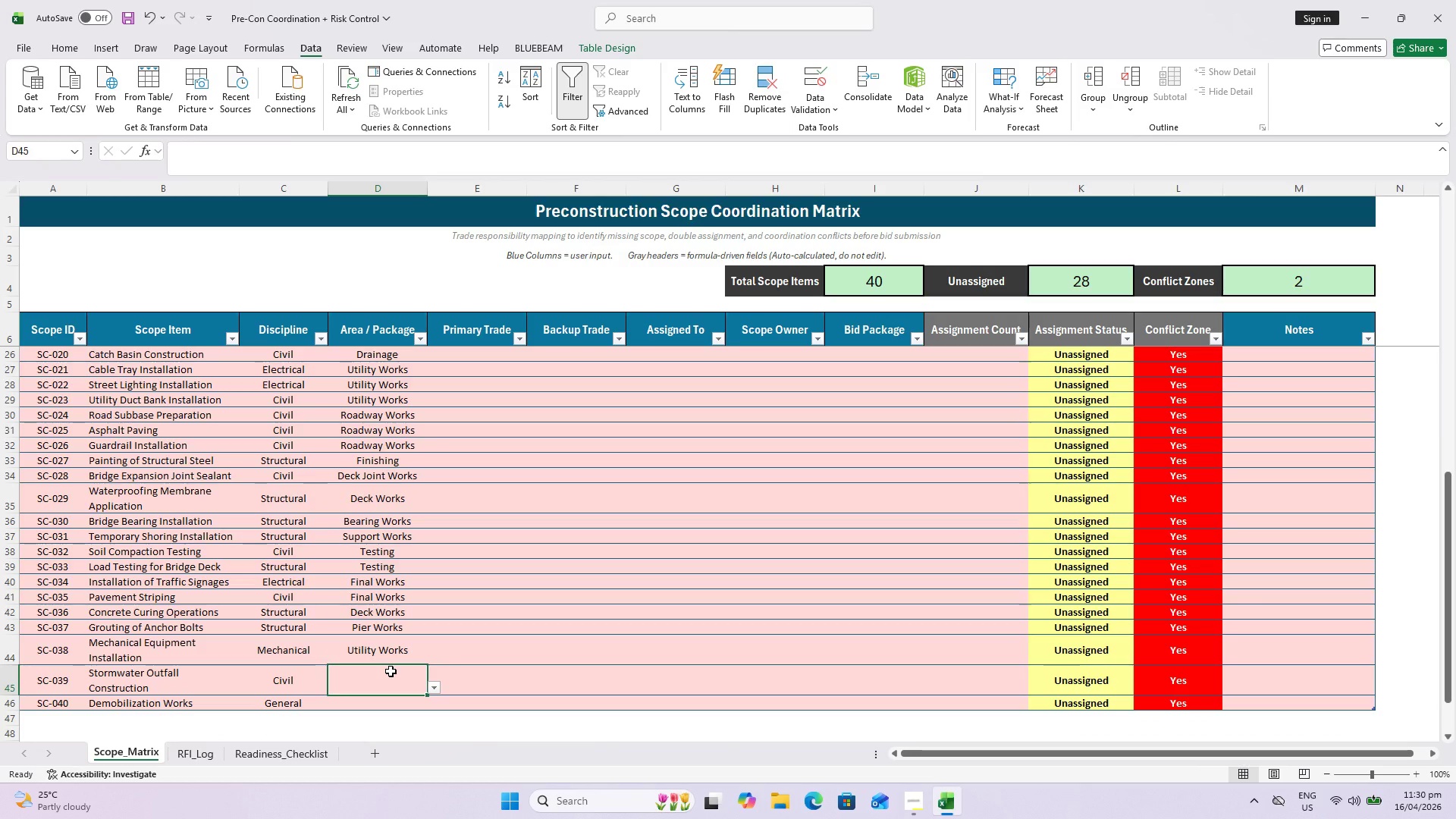 
scroll: coordinate [394, 670], scroll_direction: down, amount: 1.0
 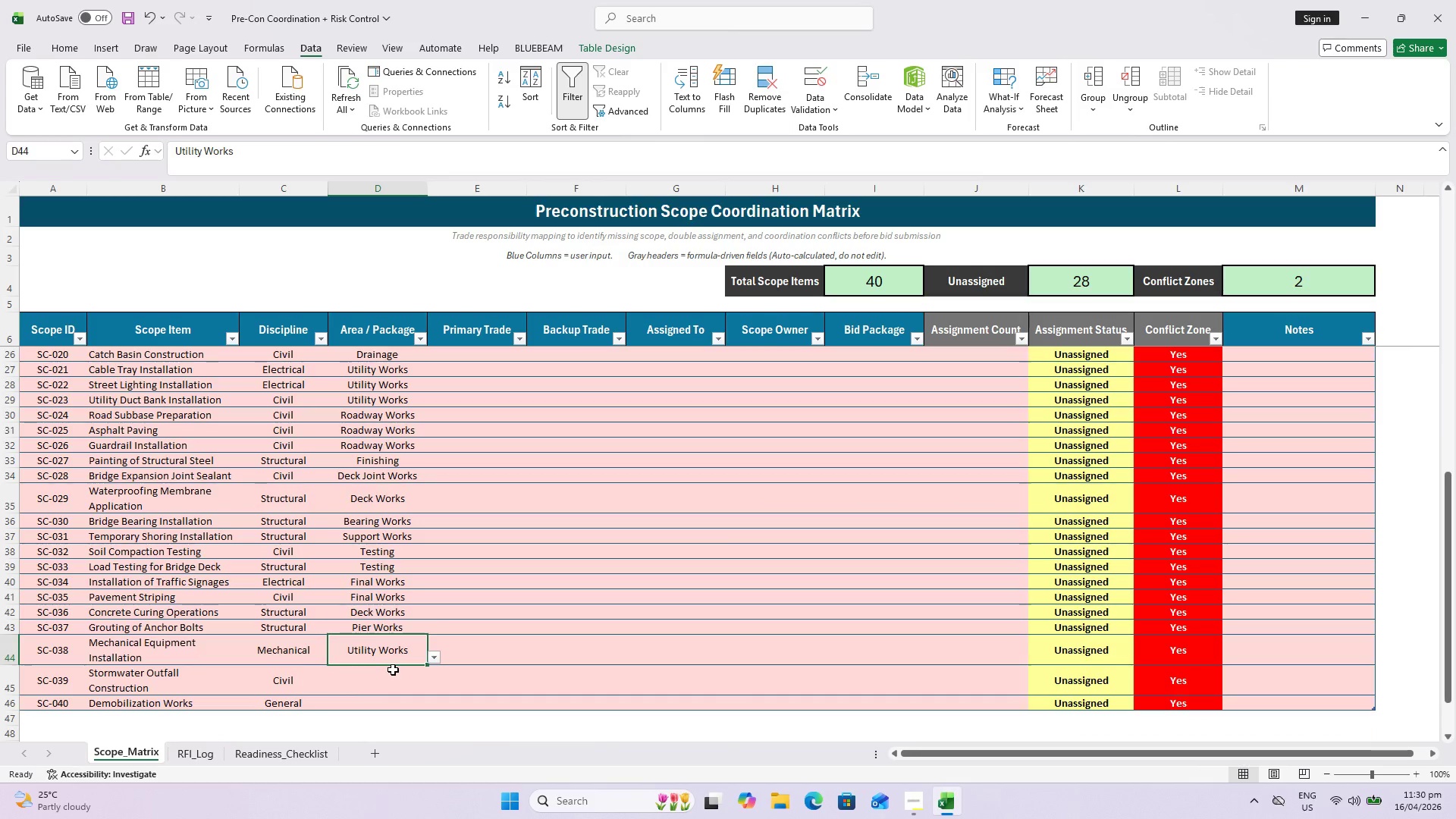 
left_click([438, 688])
 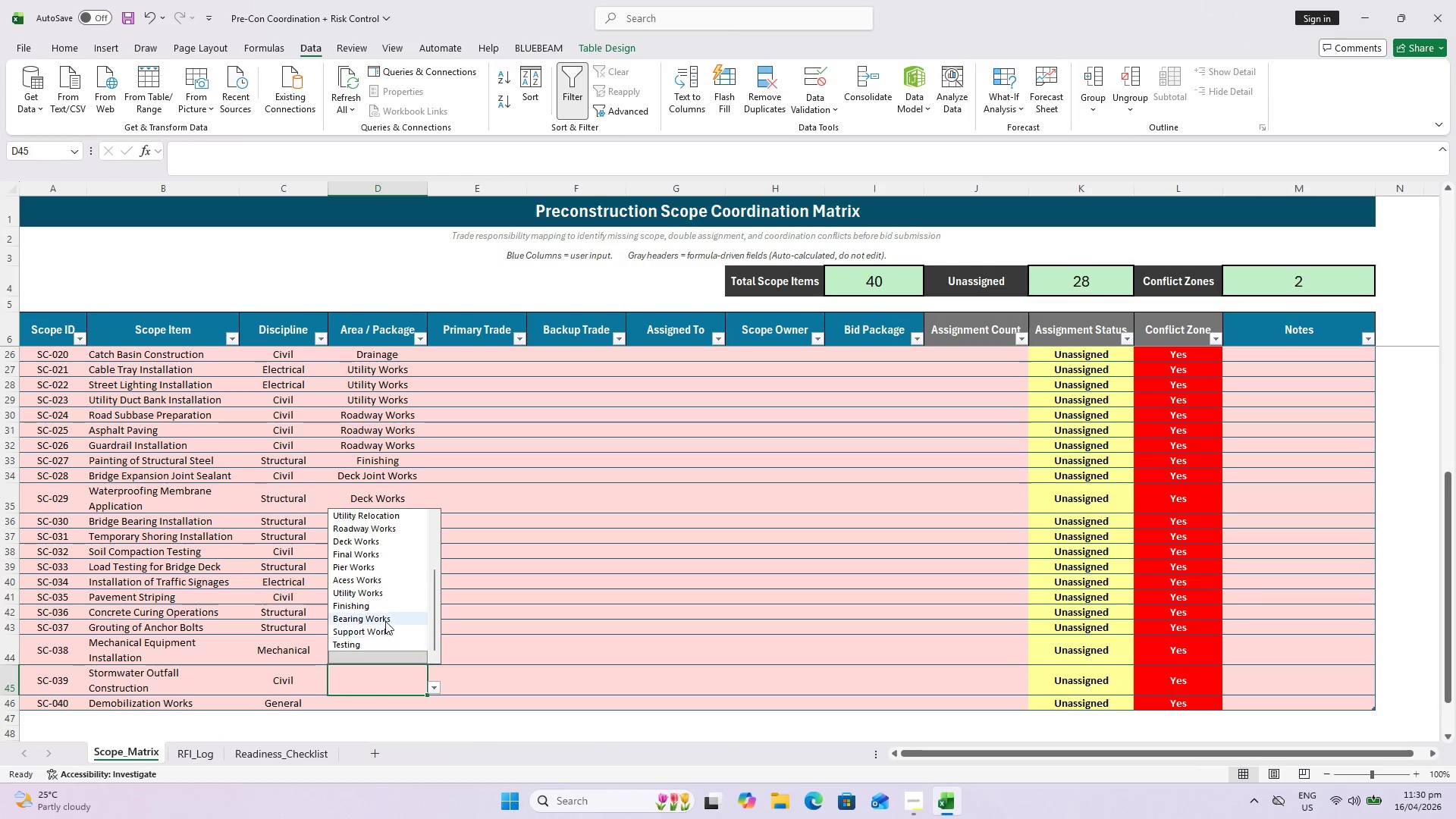 
scroll: coordinate [372, 573], scroll_direction: up, amount: 5.0
 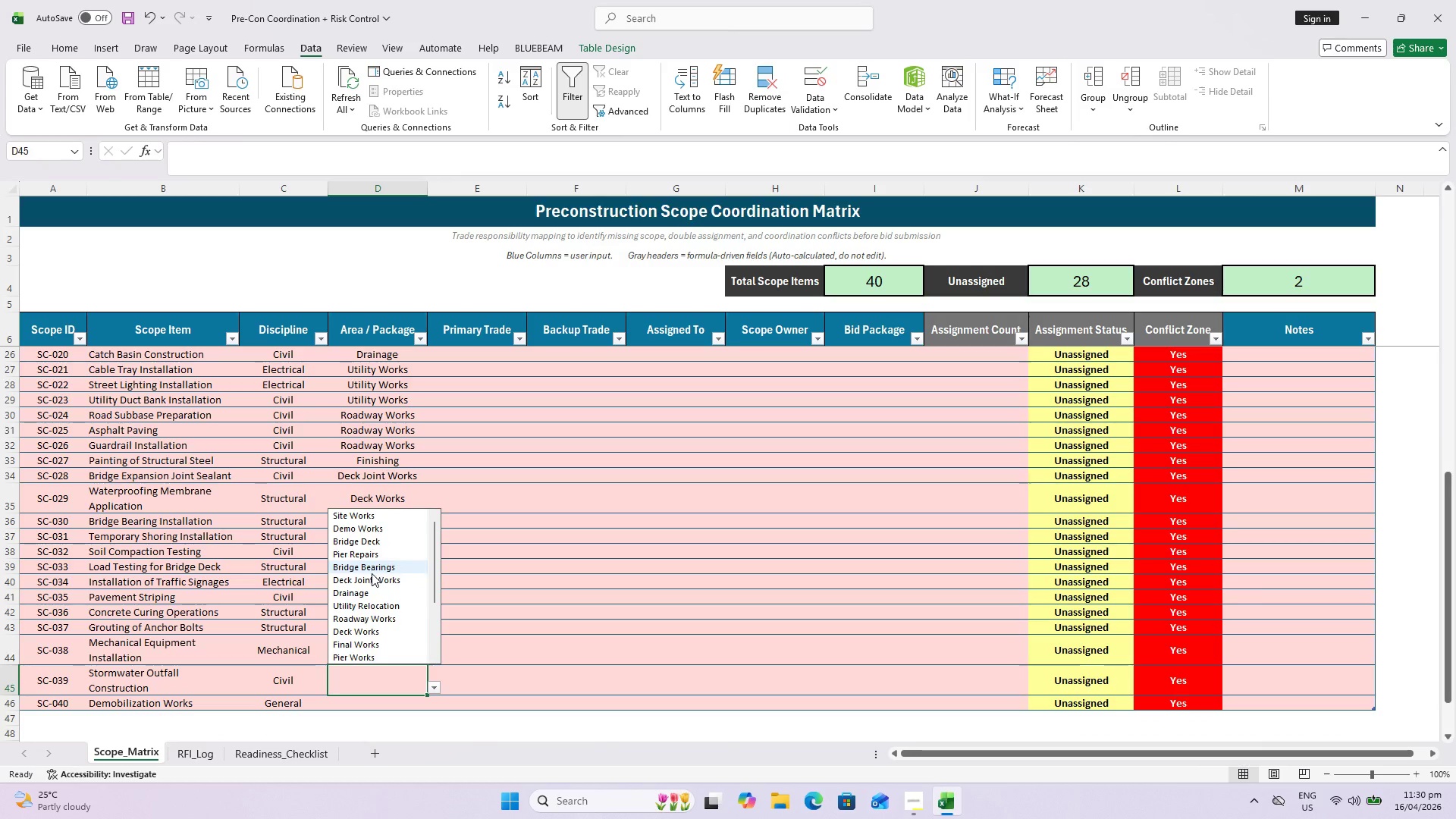 
scroll: coordinate [371, 576], scroll_direction: down, amount: 3.0
 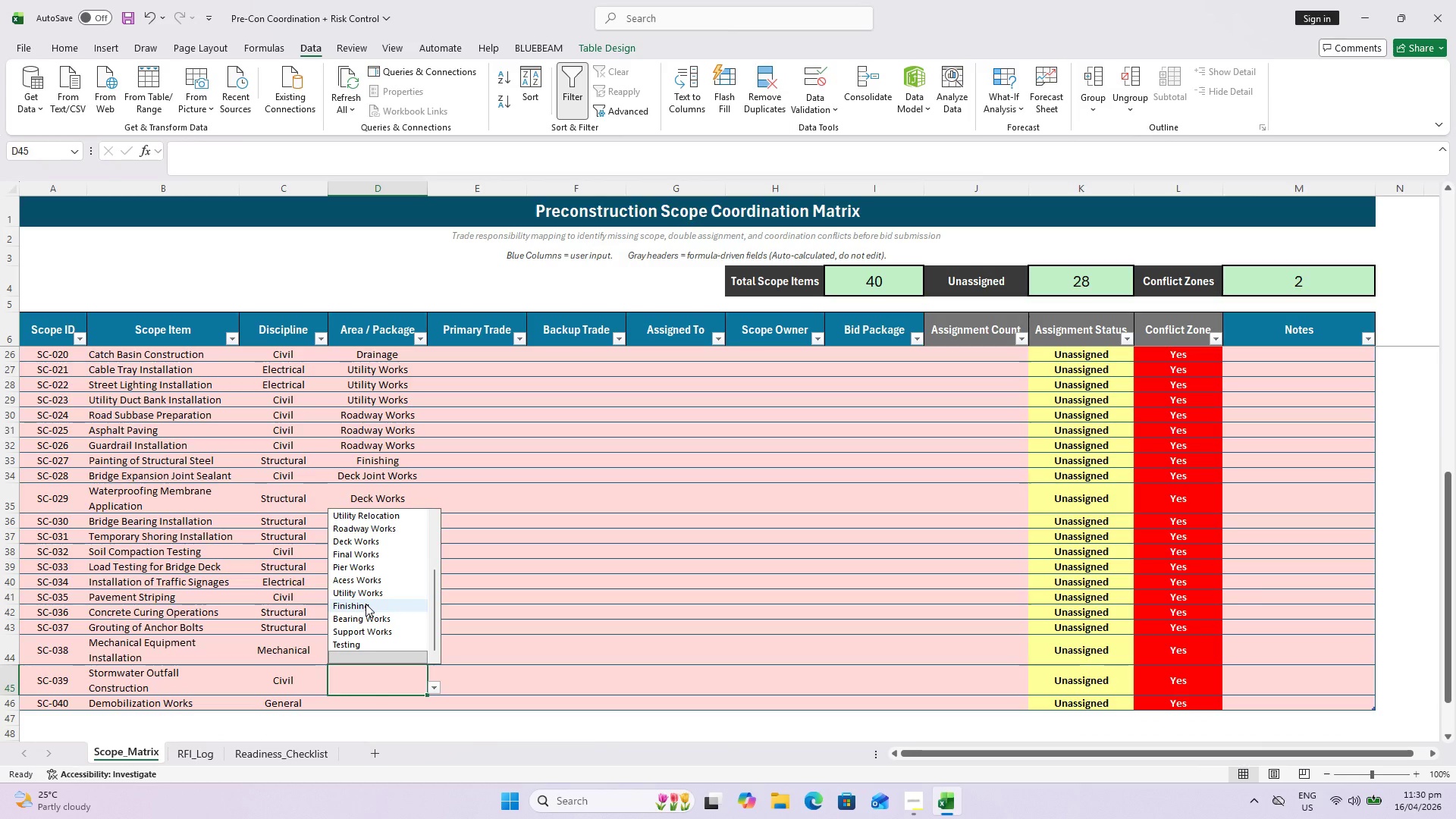 
scroll: coordinate [414, 653], scroll_direction: up, amount: 5.0
 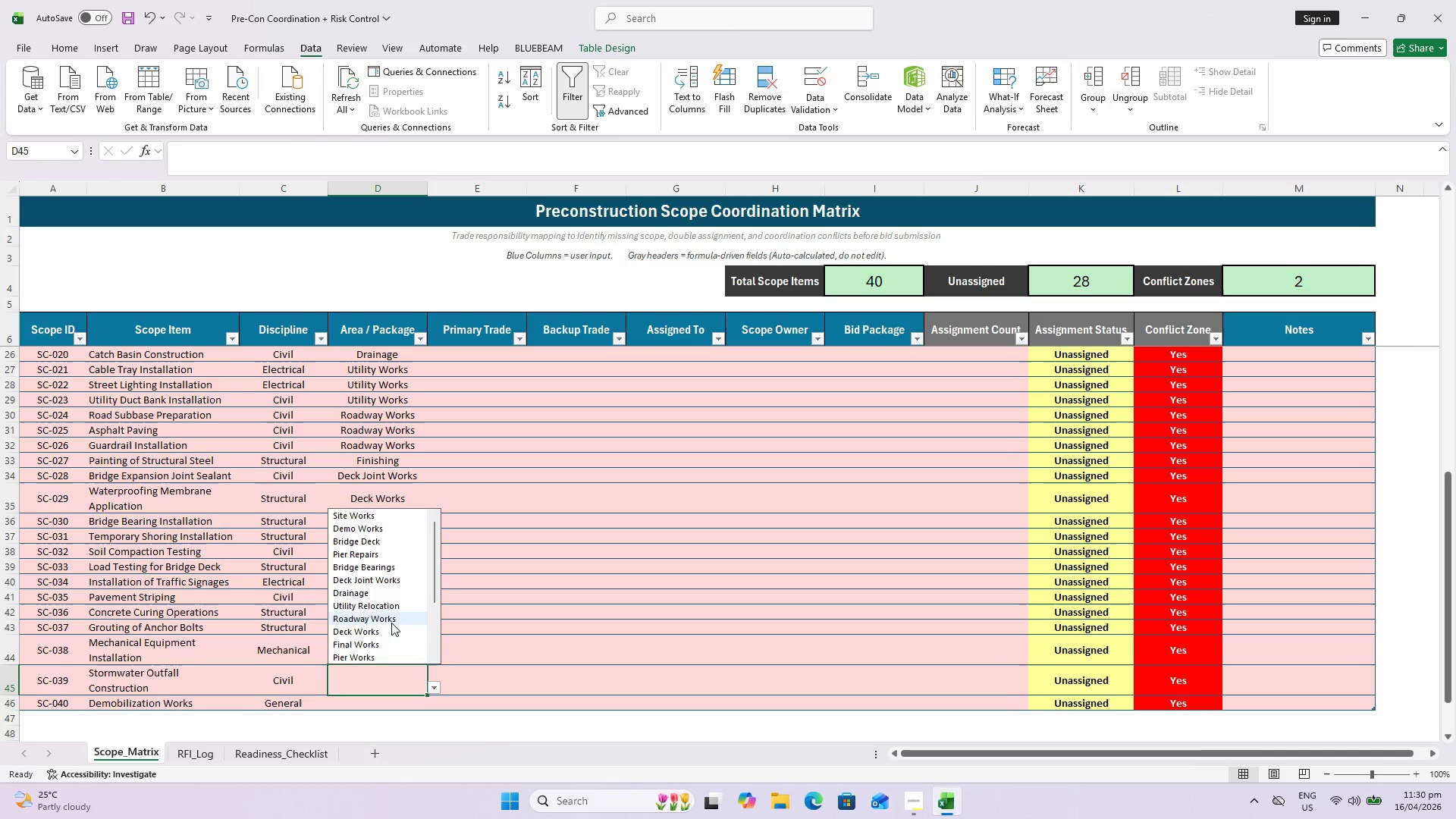 
left_click_drag(start_coordinate=[379, 599], to_coordinate=[378, 595])
 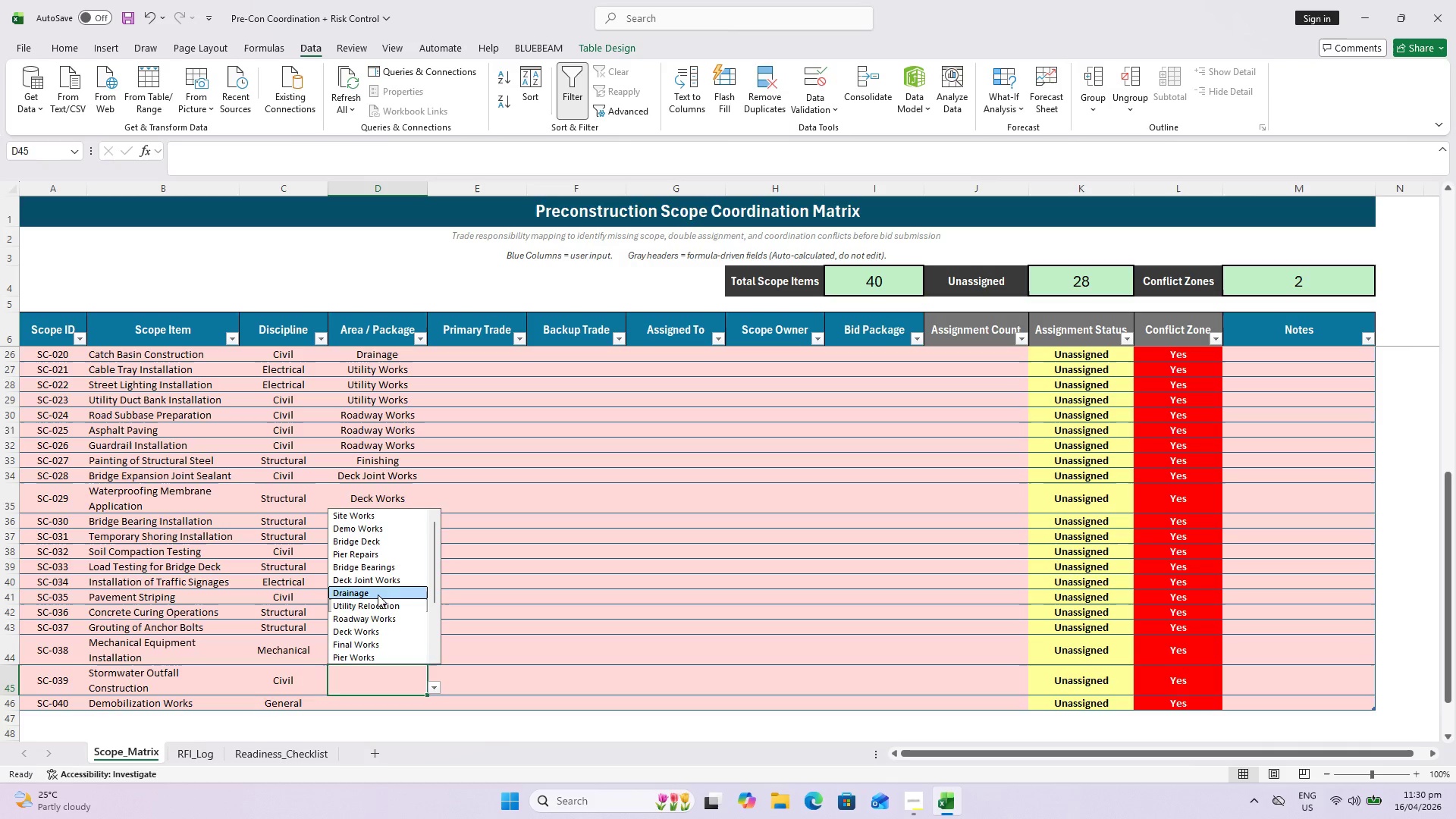 
left_click([378, 595])
 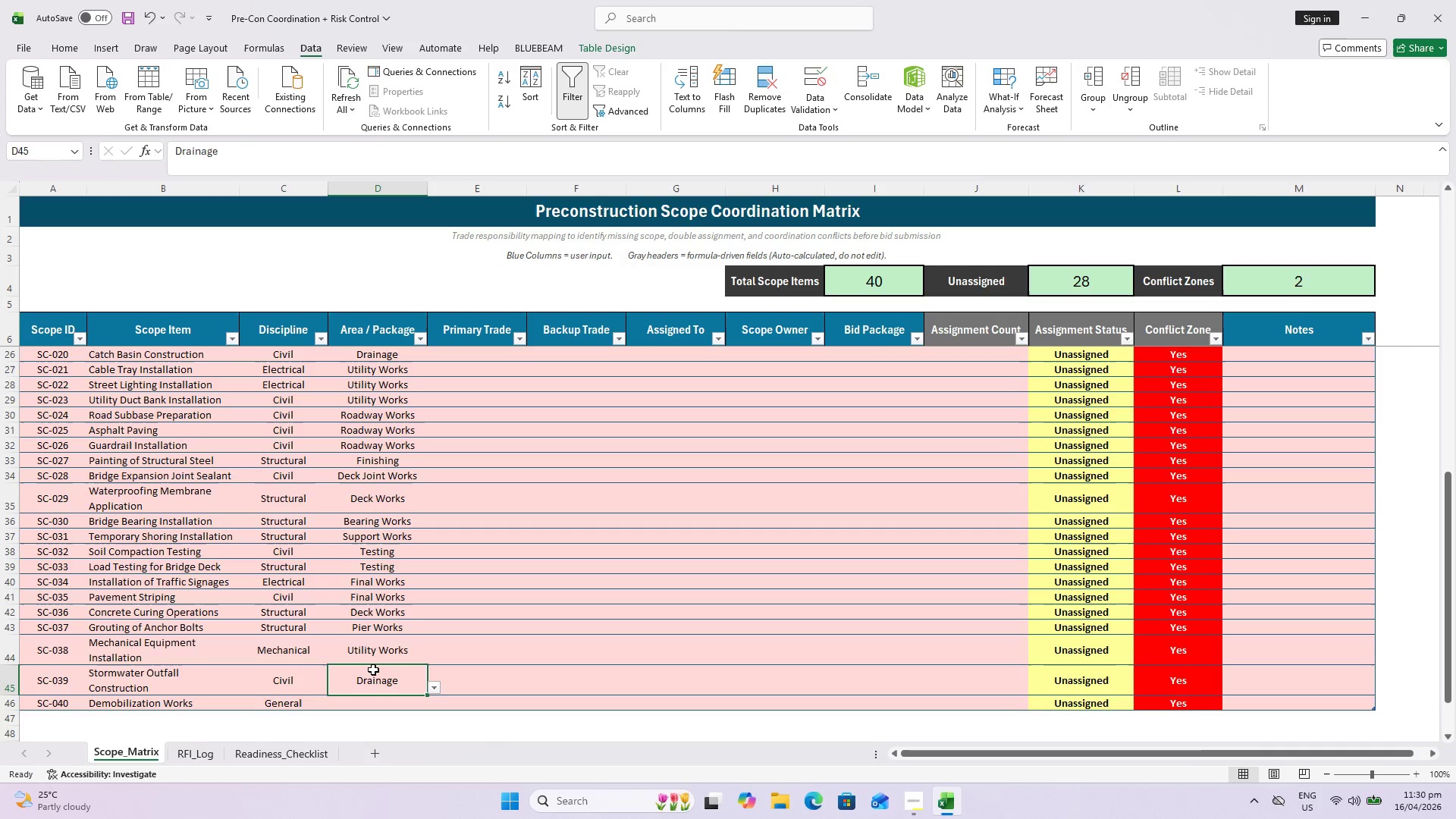 
scroll: coordinate [361, 656], scroll_direction: down, amount: 2.0
 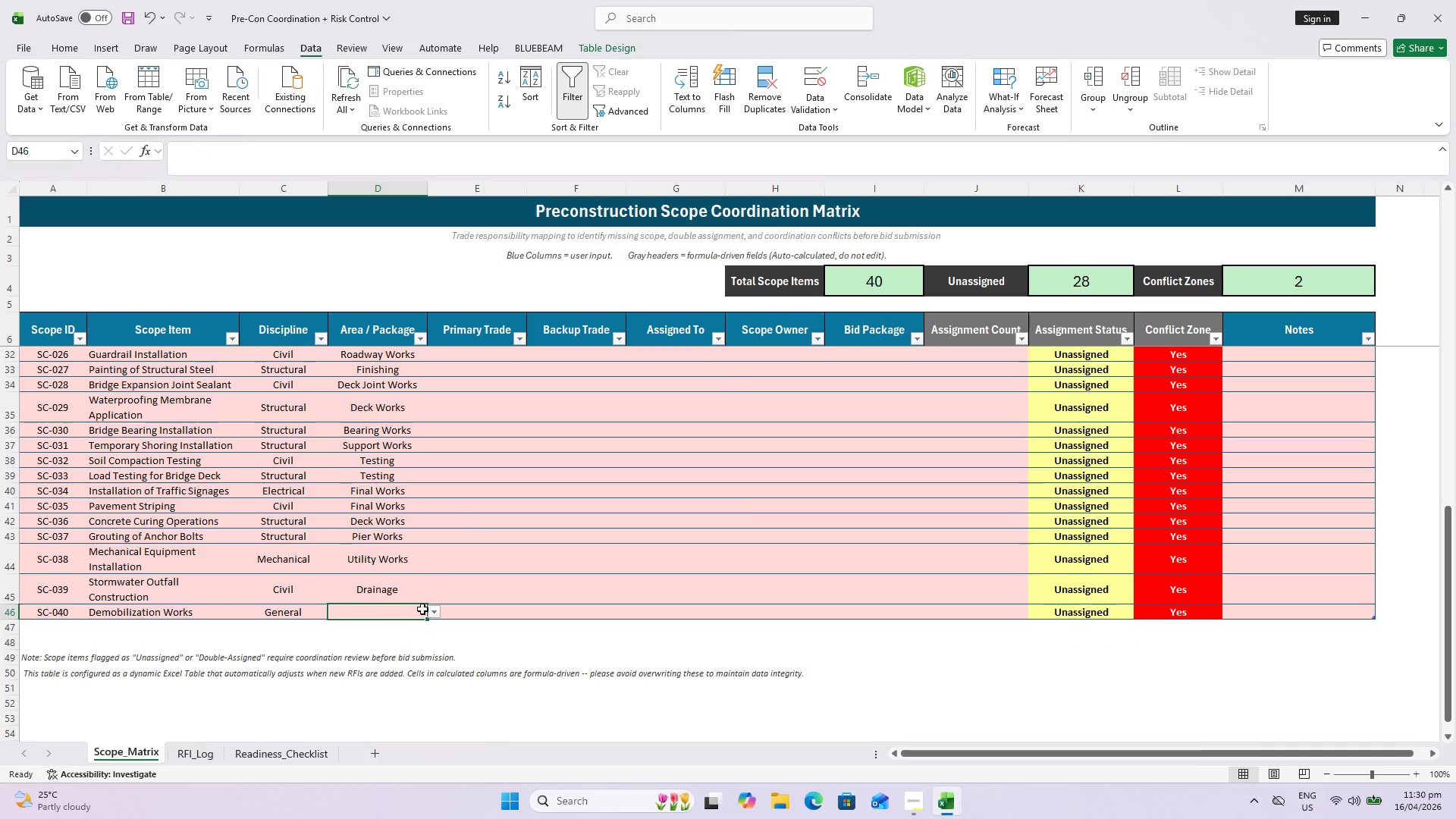 
left_click([431, 610])
 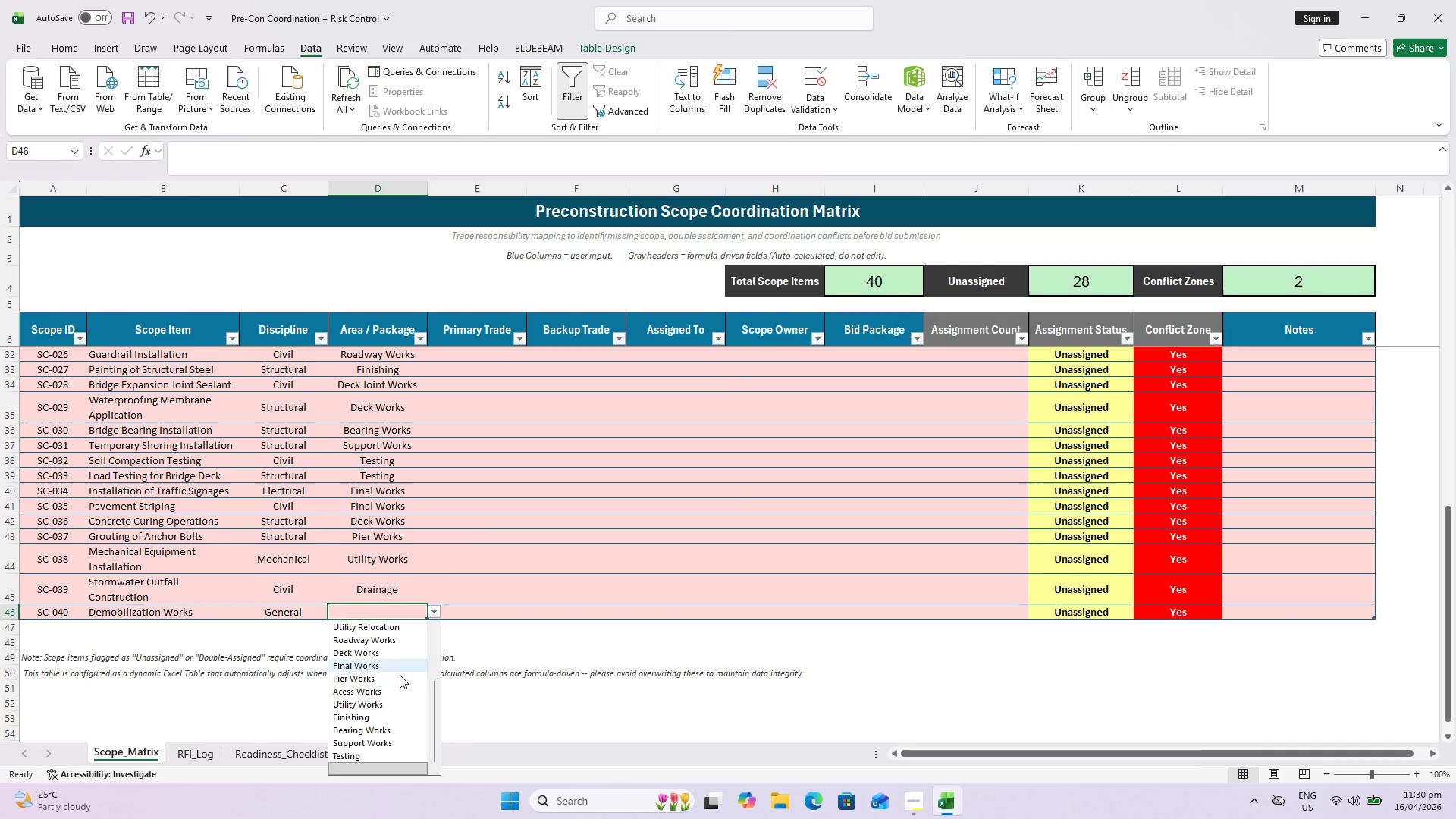 
scroll: coordinate [372, 723], scroll_direction: down, amount: 6.0
 